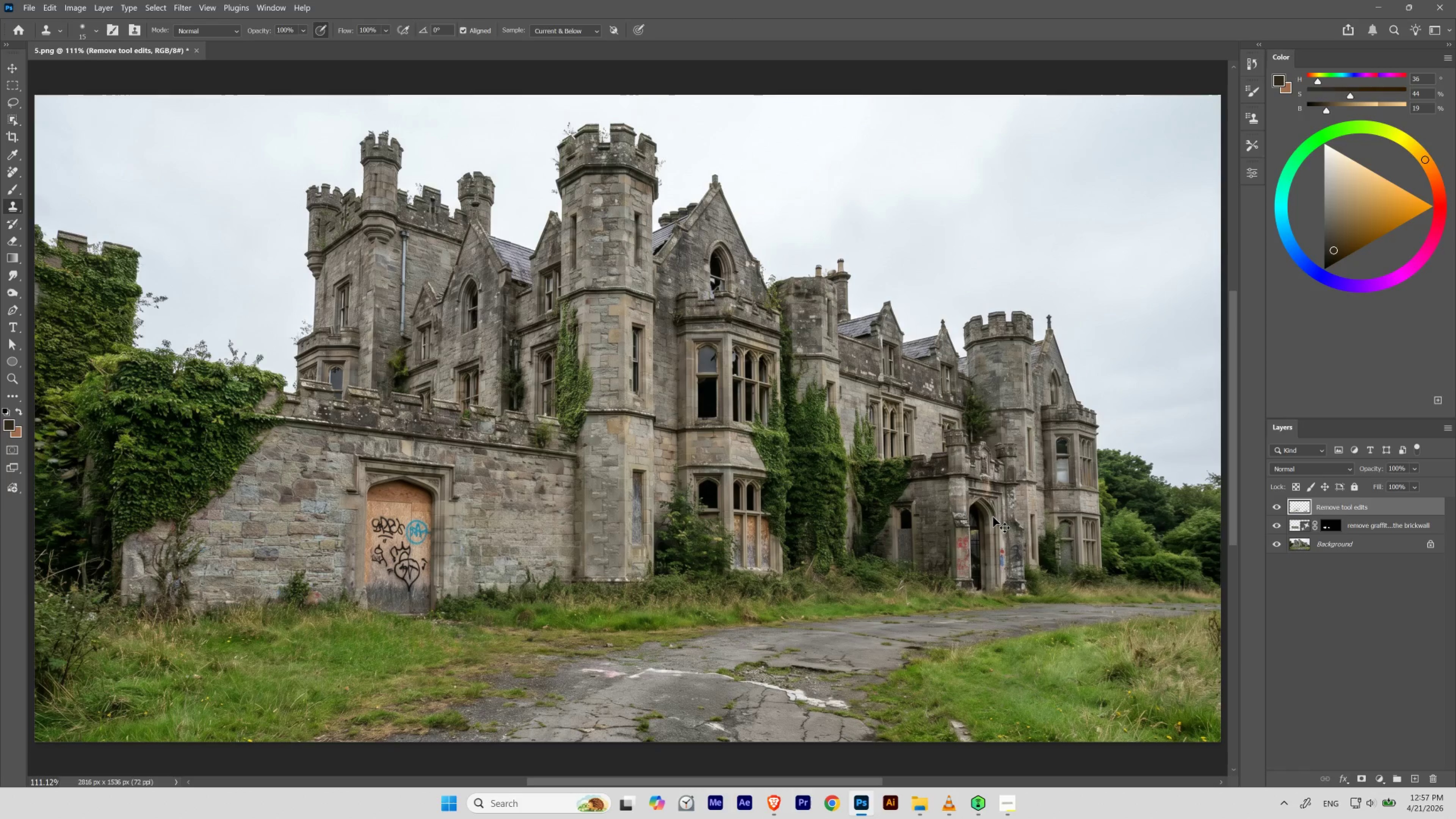 
key(Control+Shift+Z)
 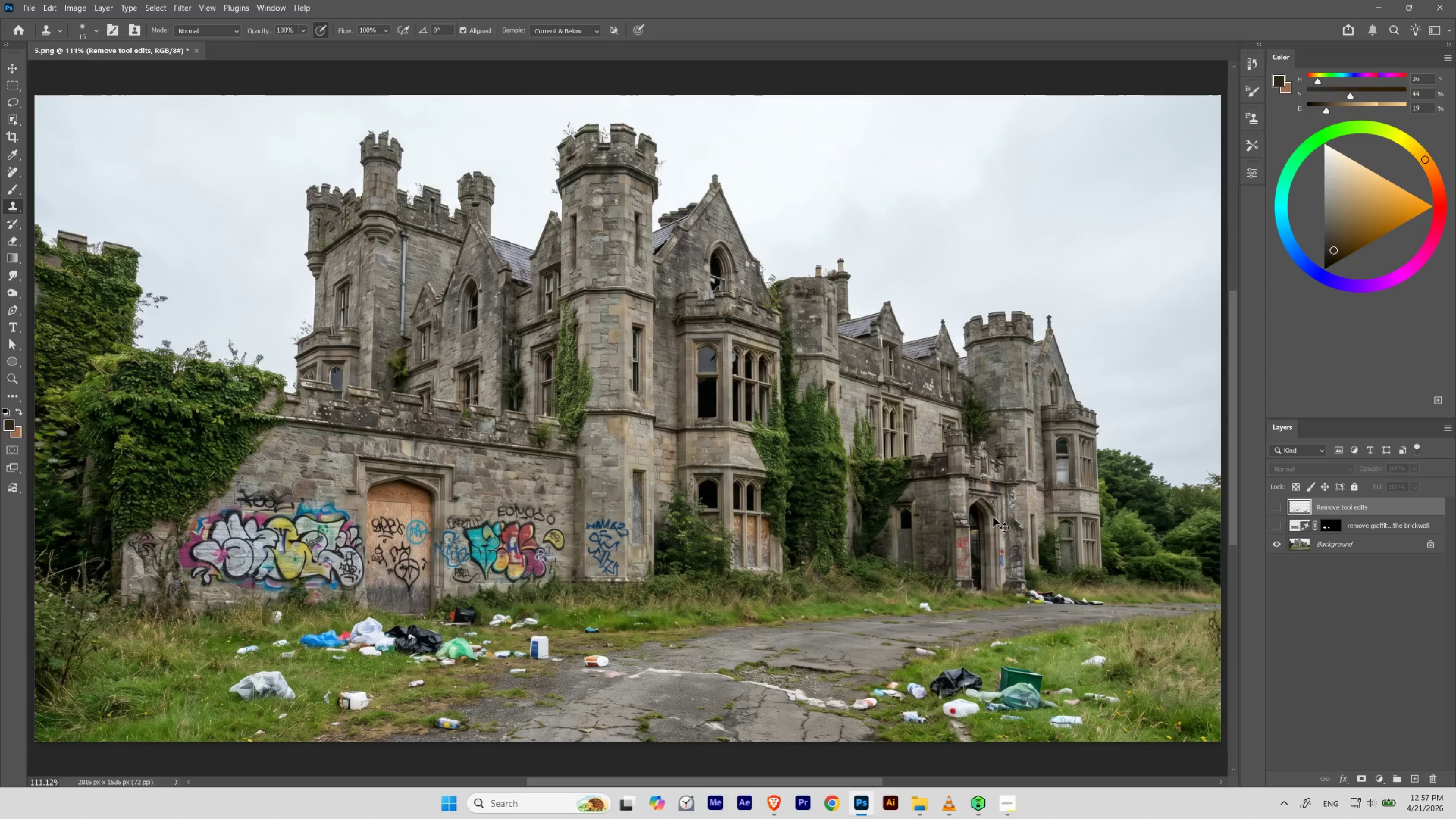 
key(Control+Z)
 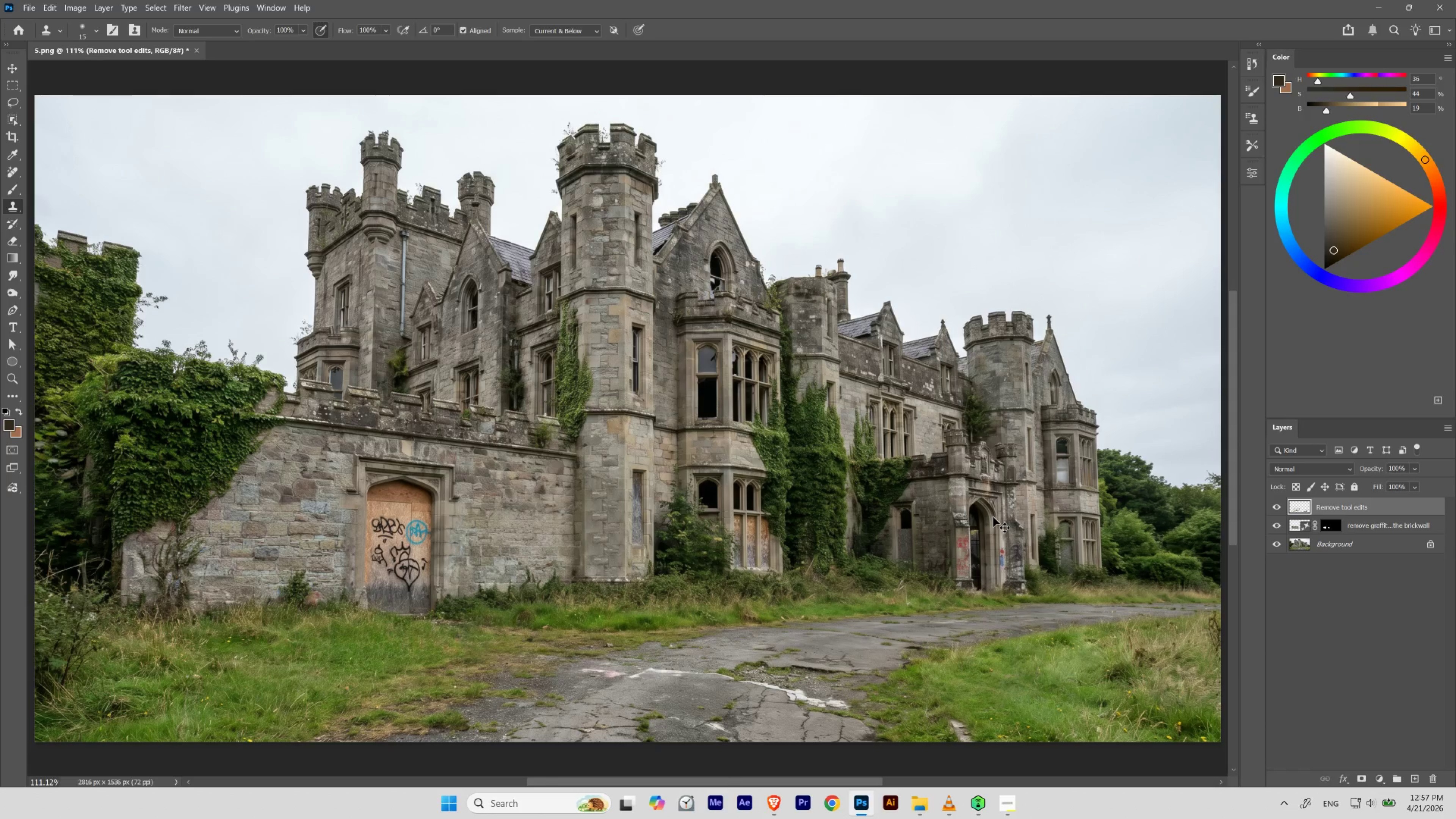 
key(Control+Shift+Z)
 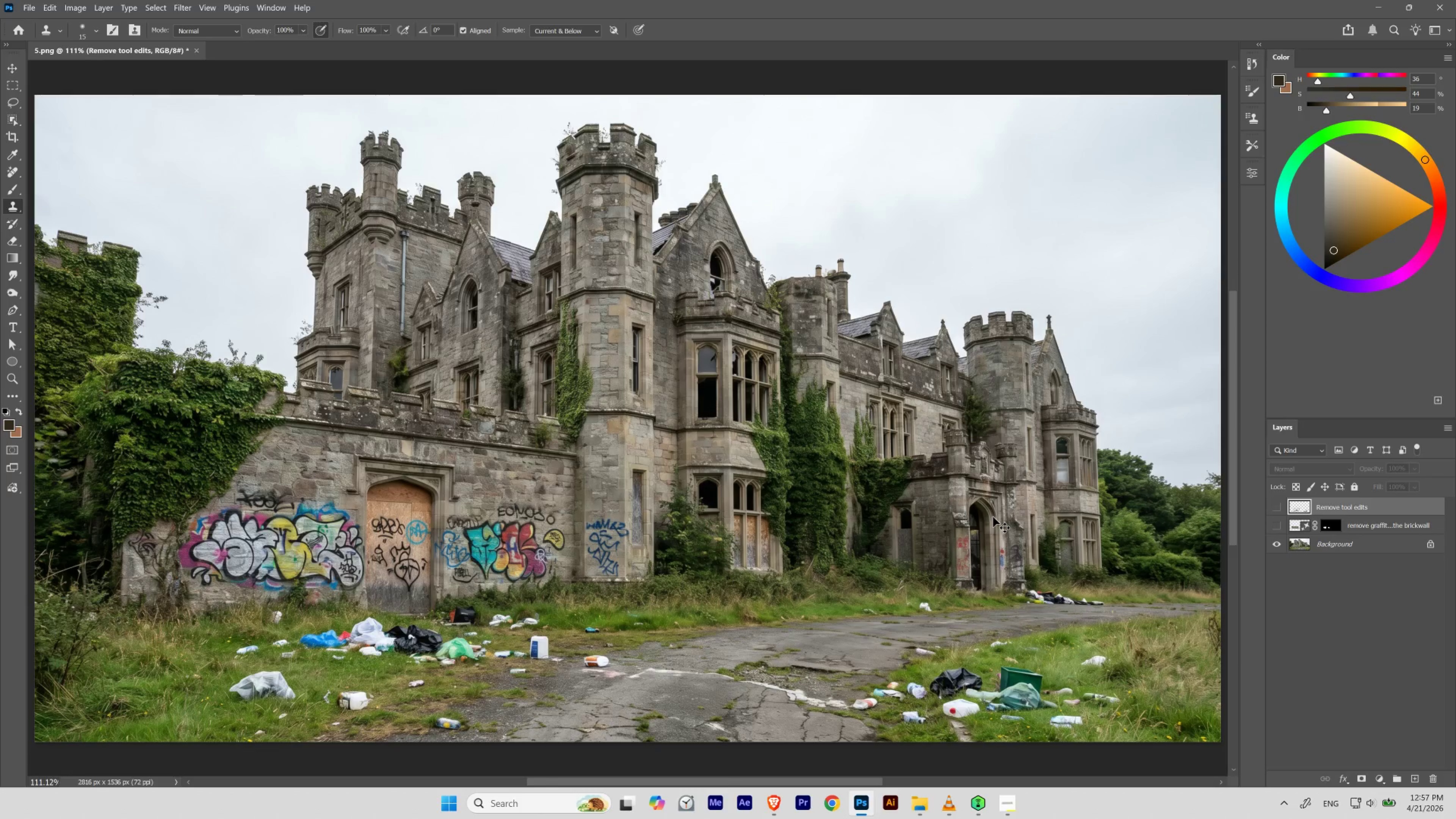 
key(Control+Z)
 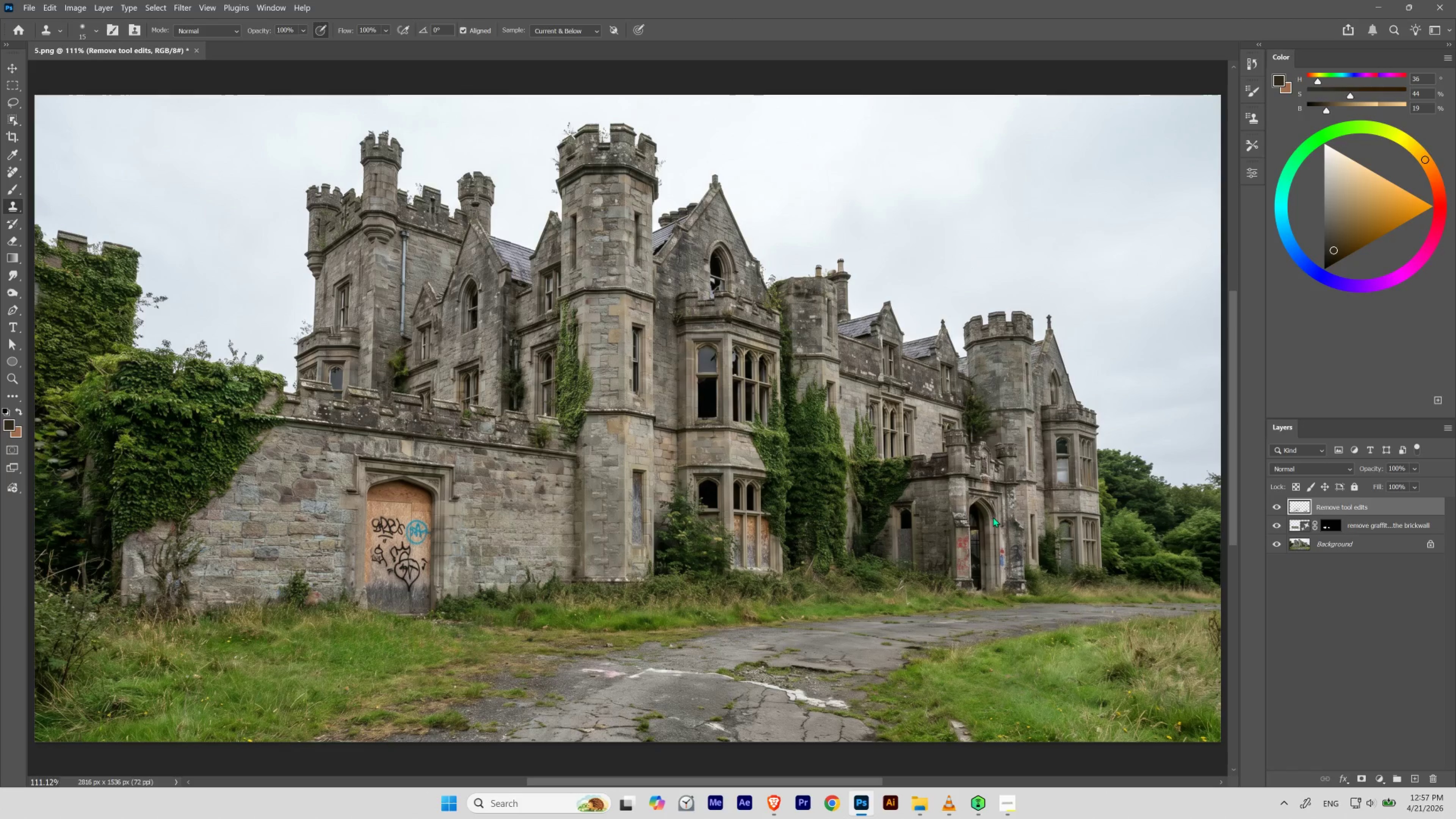 
hold_key(key=Space, duration=1.52)
 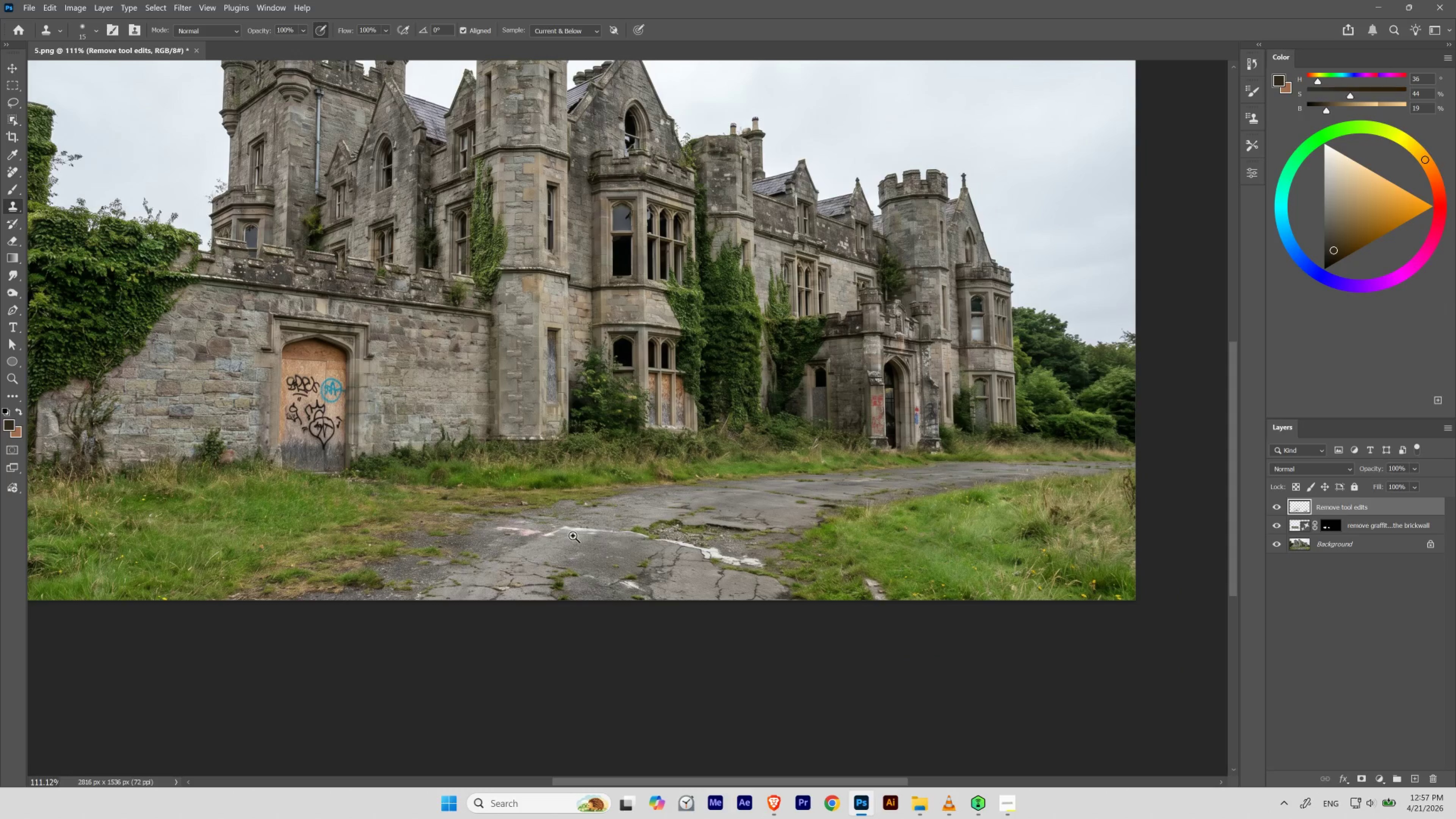 
left_click_drag(start_coordinate=[625, 569], to_coordinate=[540, 428])
 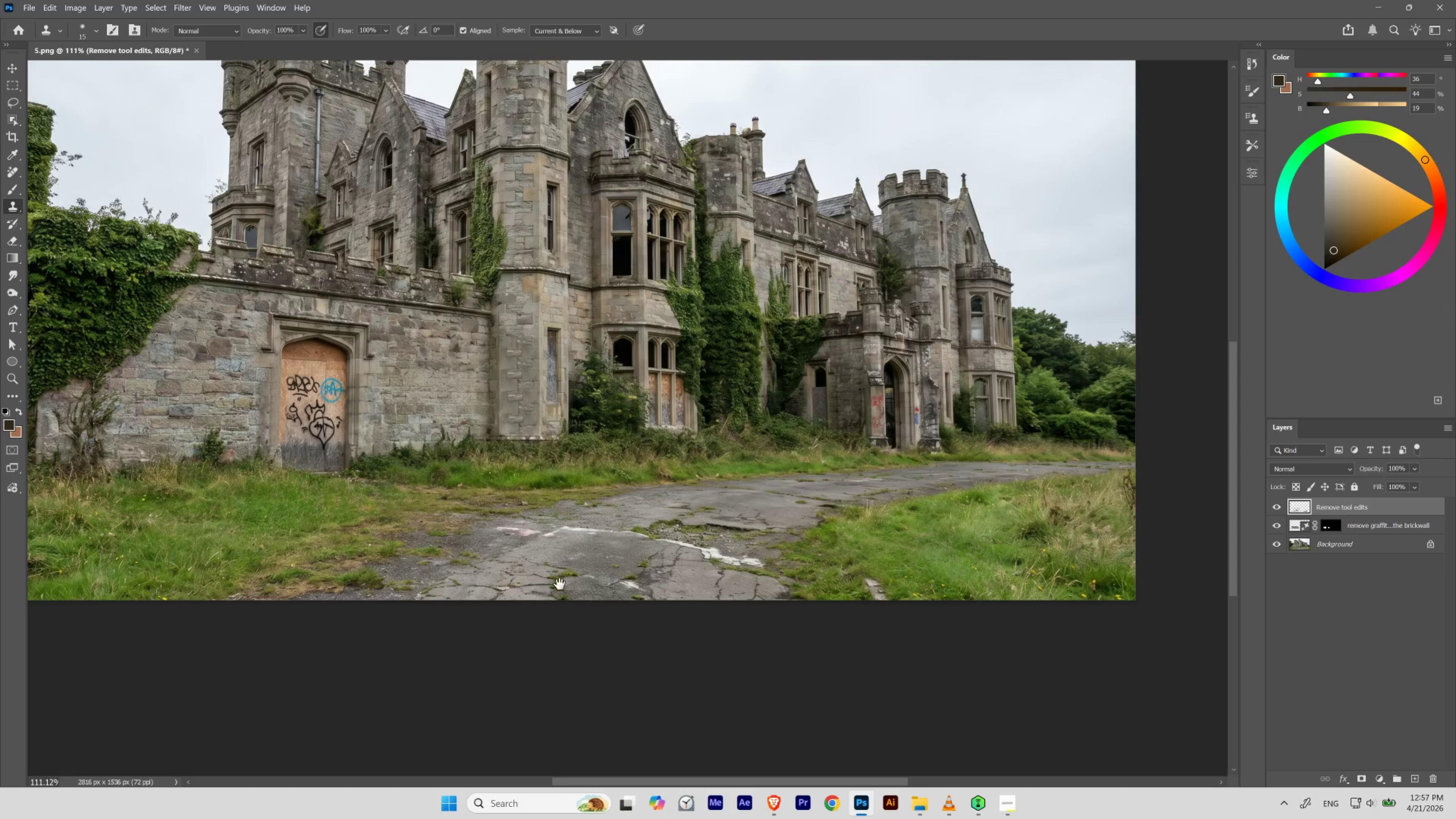 
hold_key(key=Space, duration=5.83)
 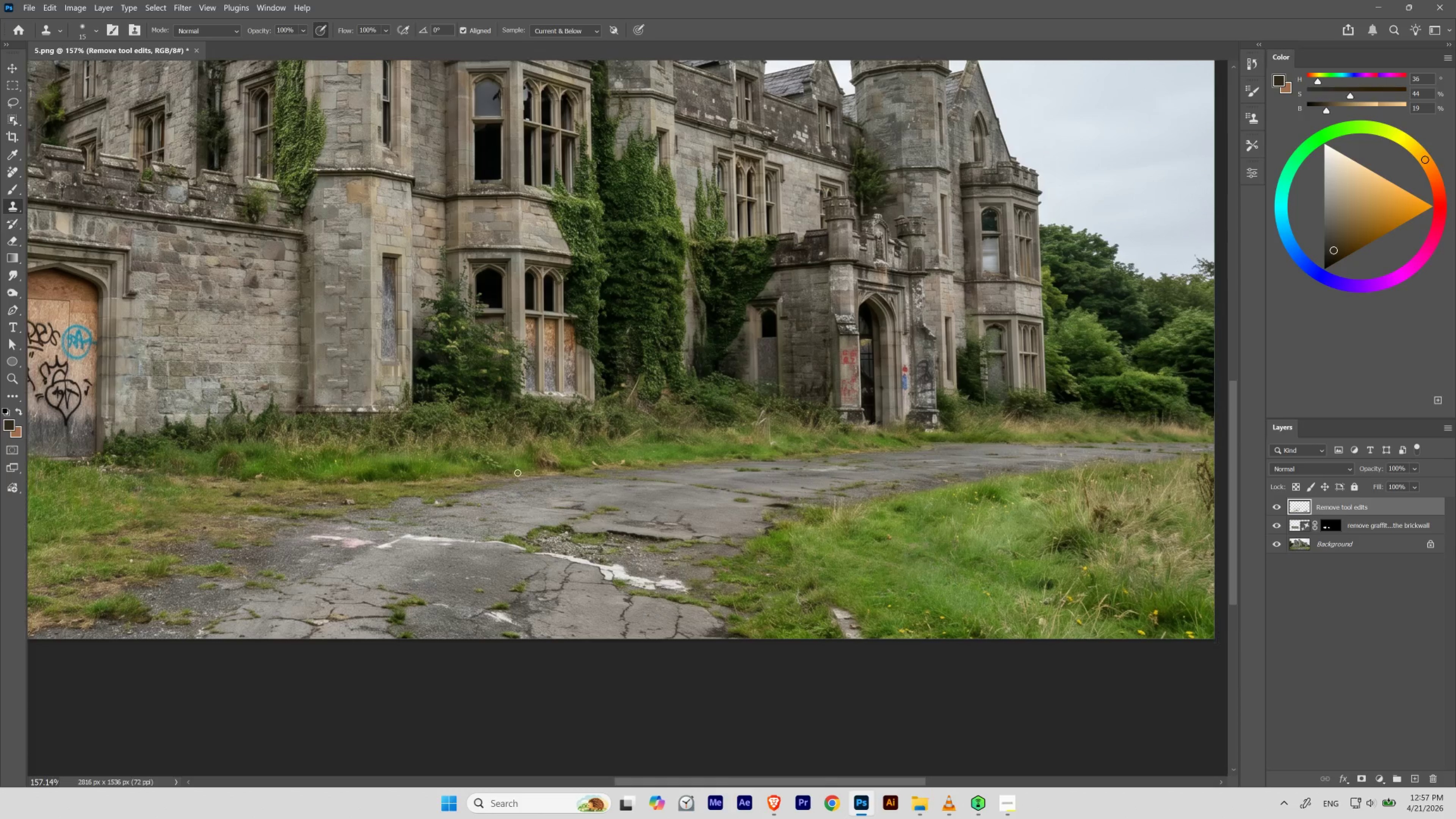 
hold_key(key=ControlLeft, duration=1.89)
left_click_drag(start_coordinate=[570, 529], to_coordinate=[588, 535])
 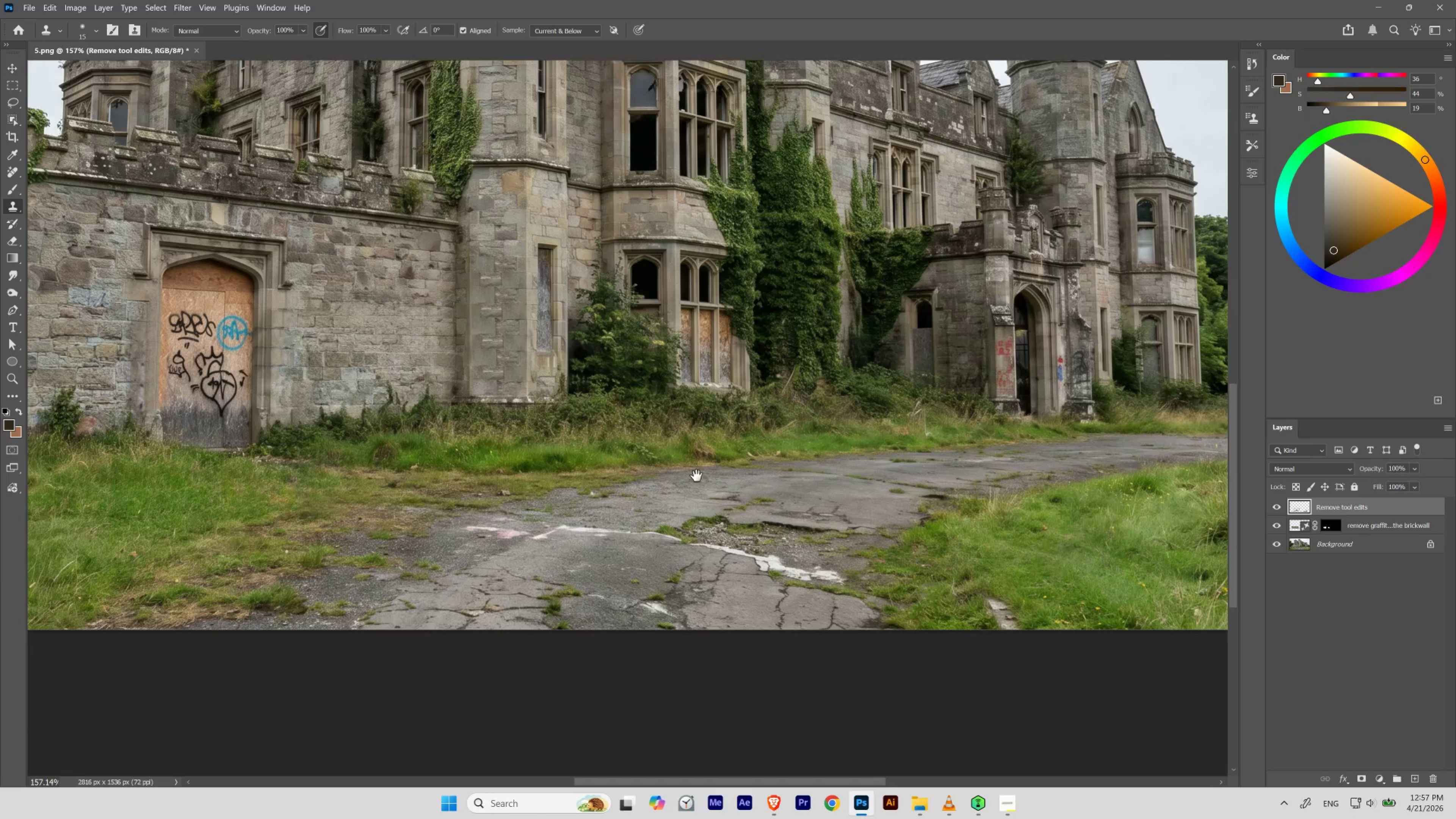 
left_click_drag(start_coordinate=[700, 474], to_coordinate=[544, 483])
 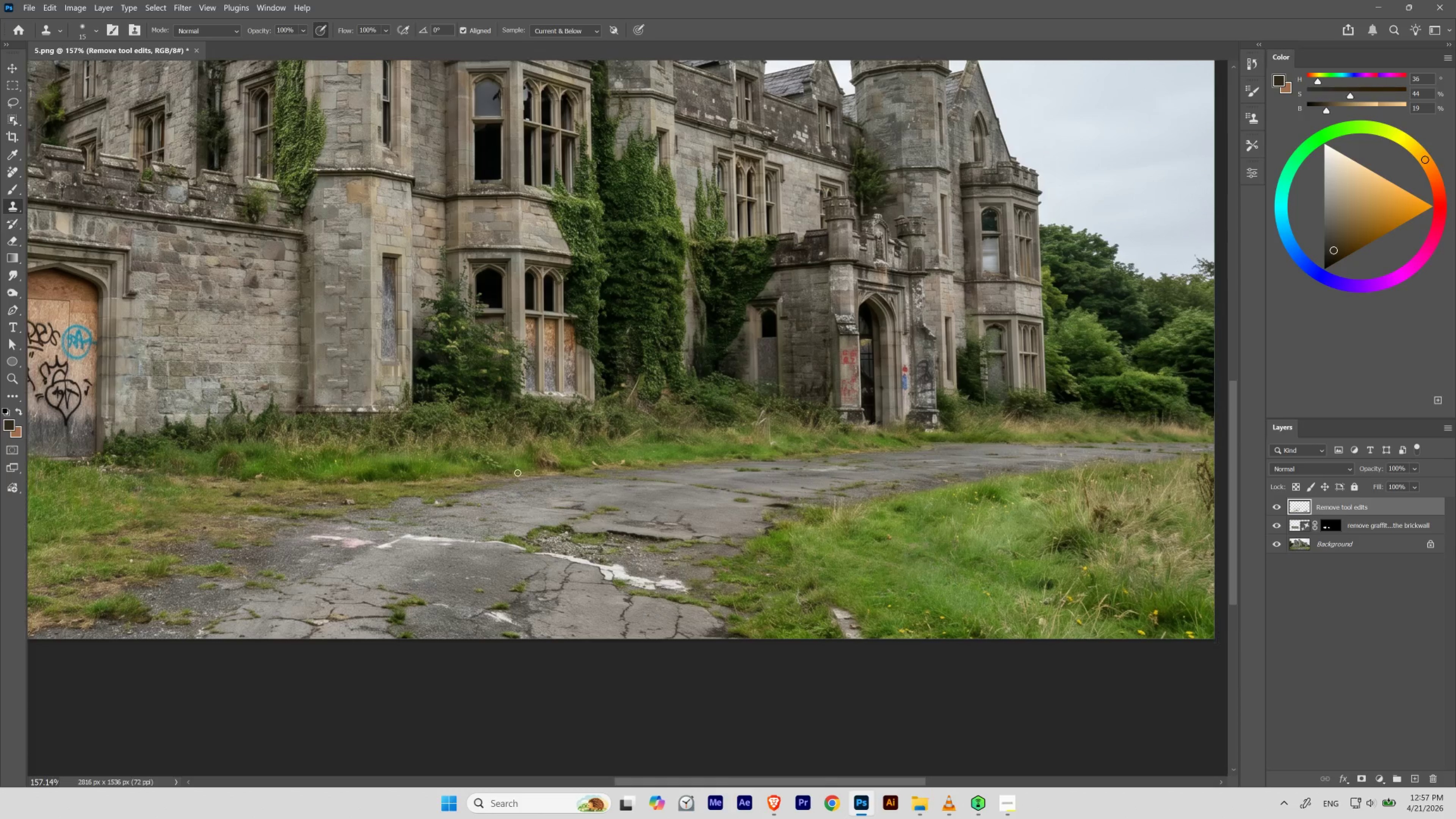 
key(L)
 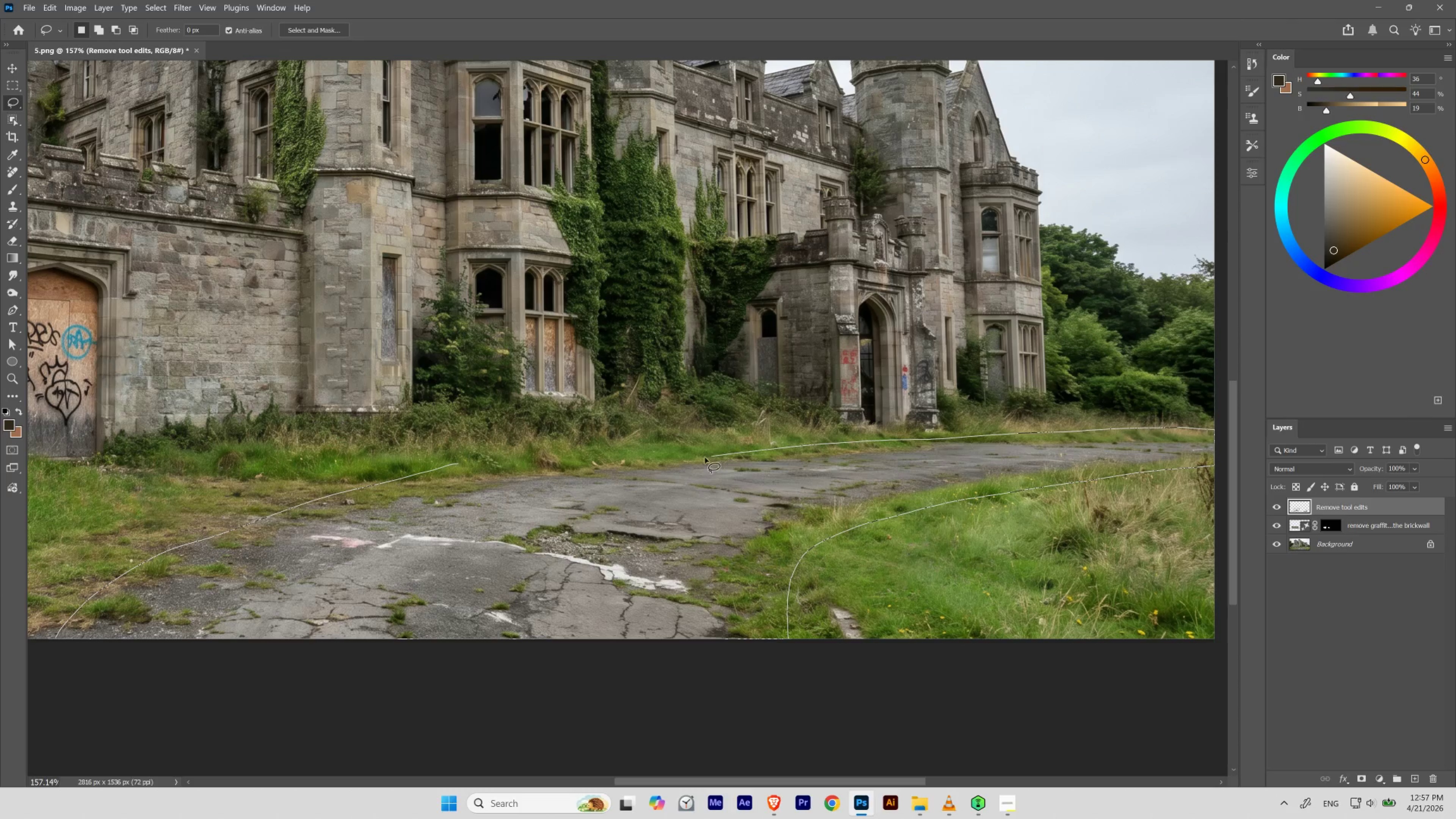 
wait(19.52)
 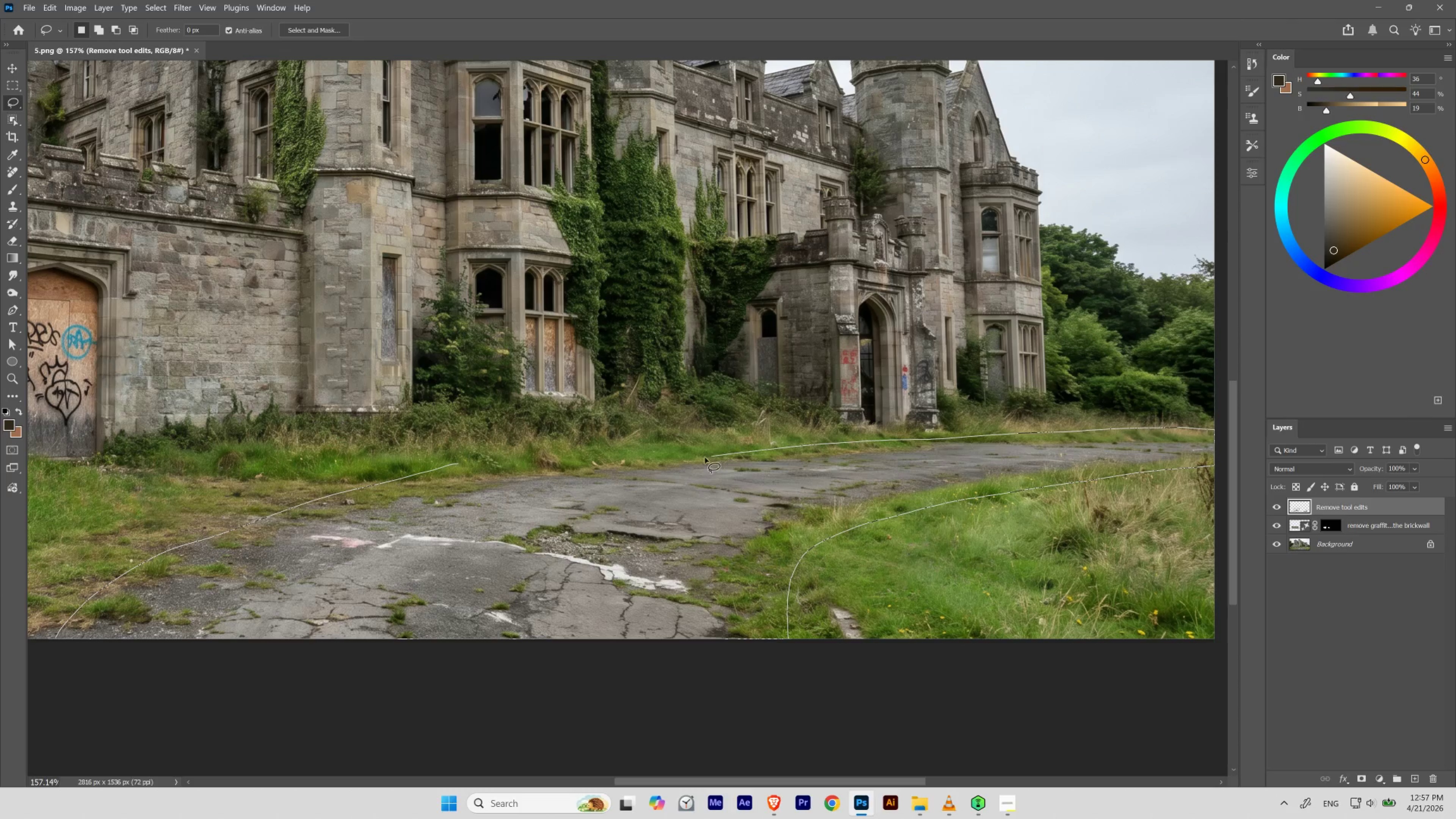 
hold_key(key=ControlLeft, duration=0.65)
 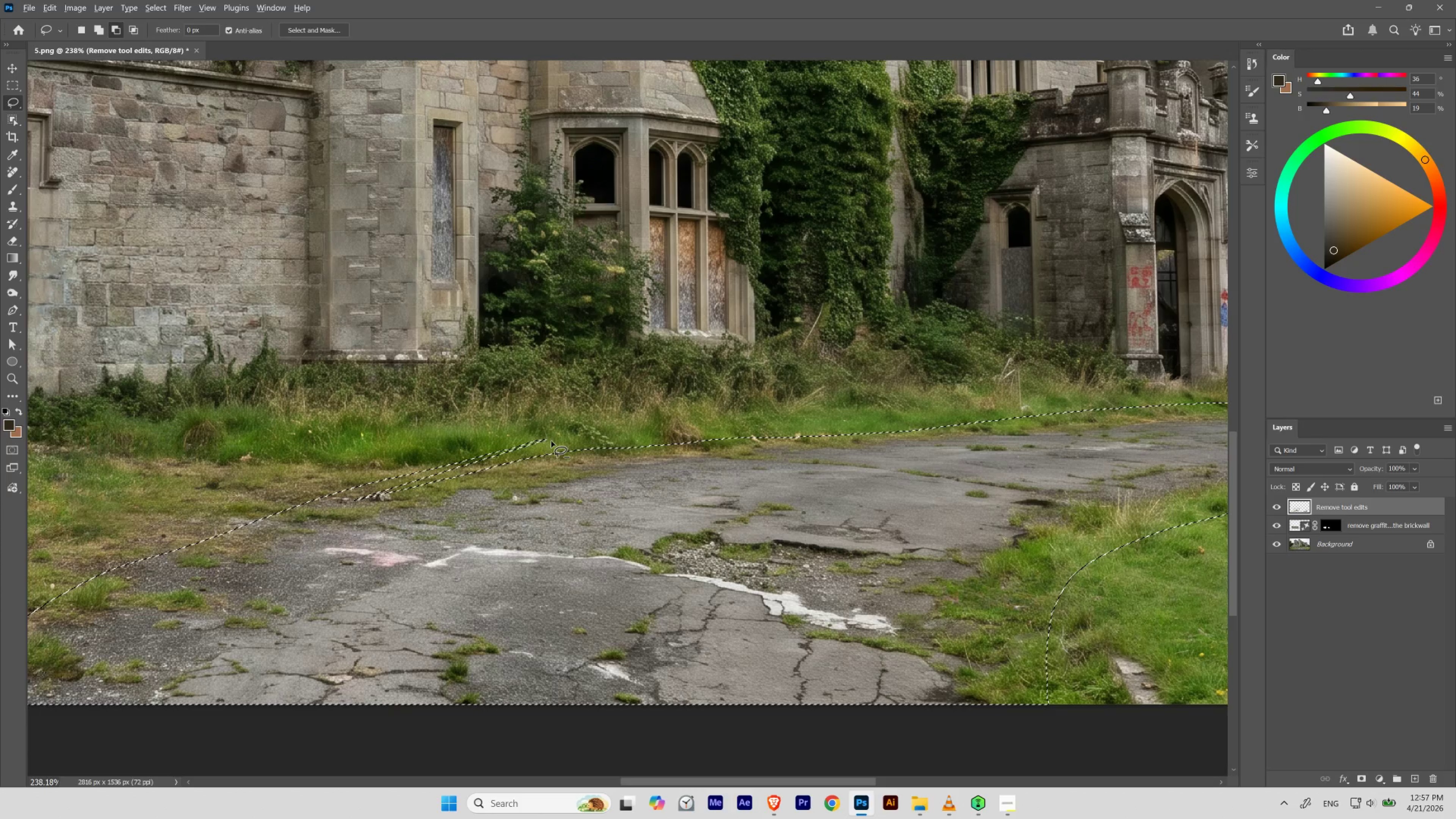 
hold_key(key=Space, duration=0.61)
 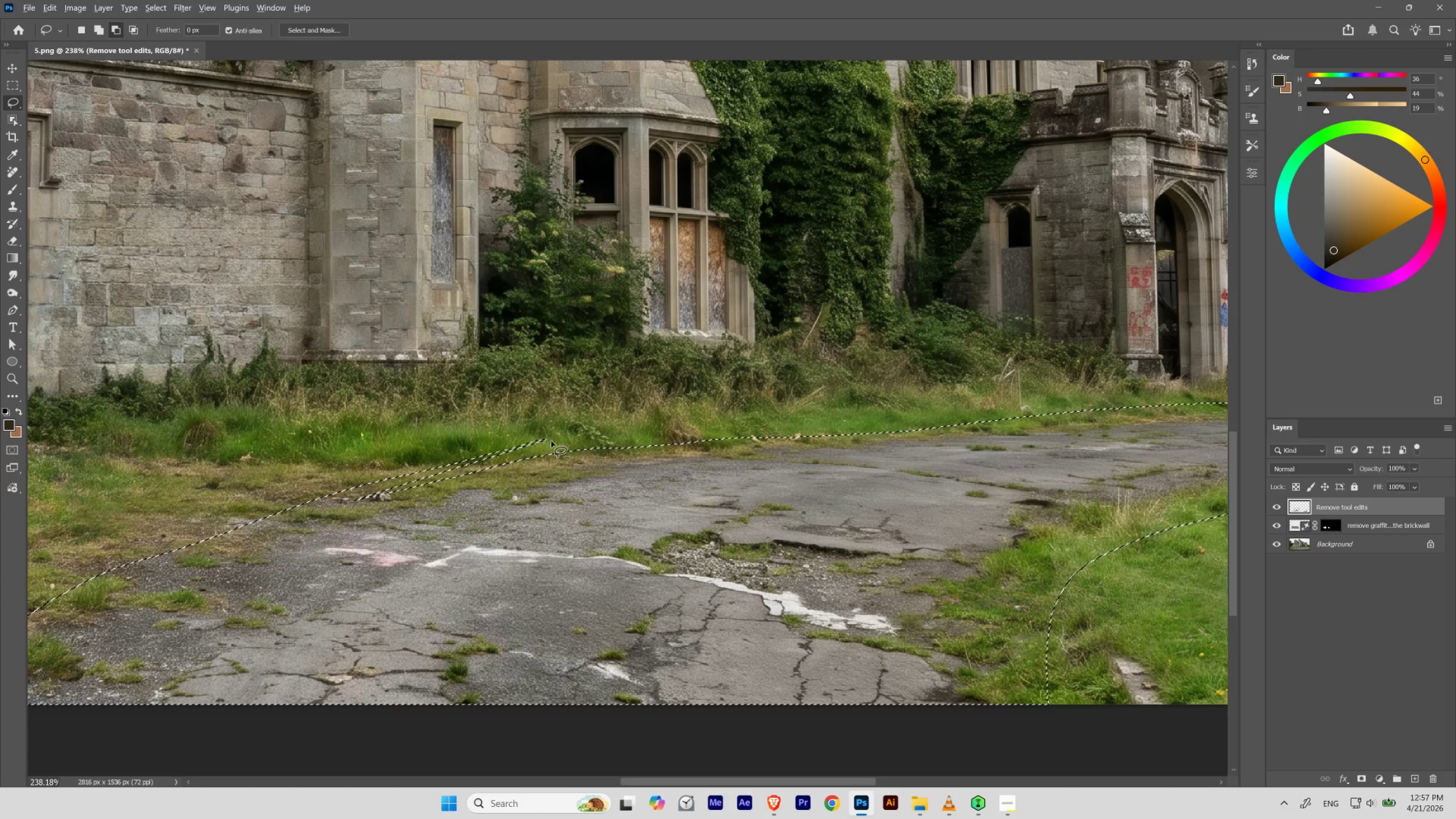 
left_click_drag(start_coordinate=[284, 511], to_coordinate=[306, 527])
 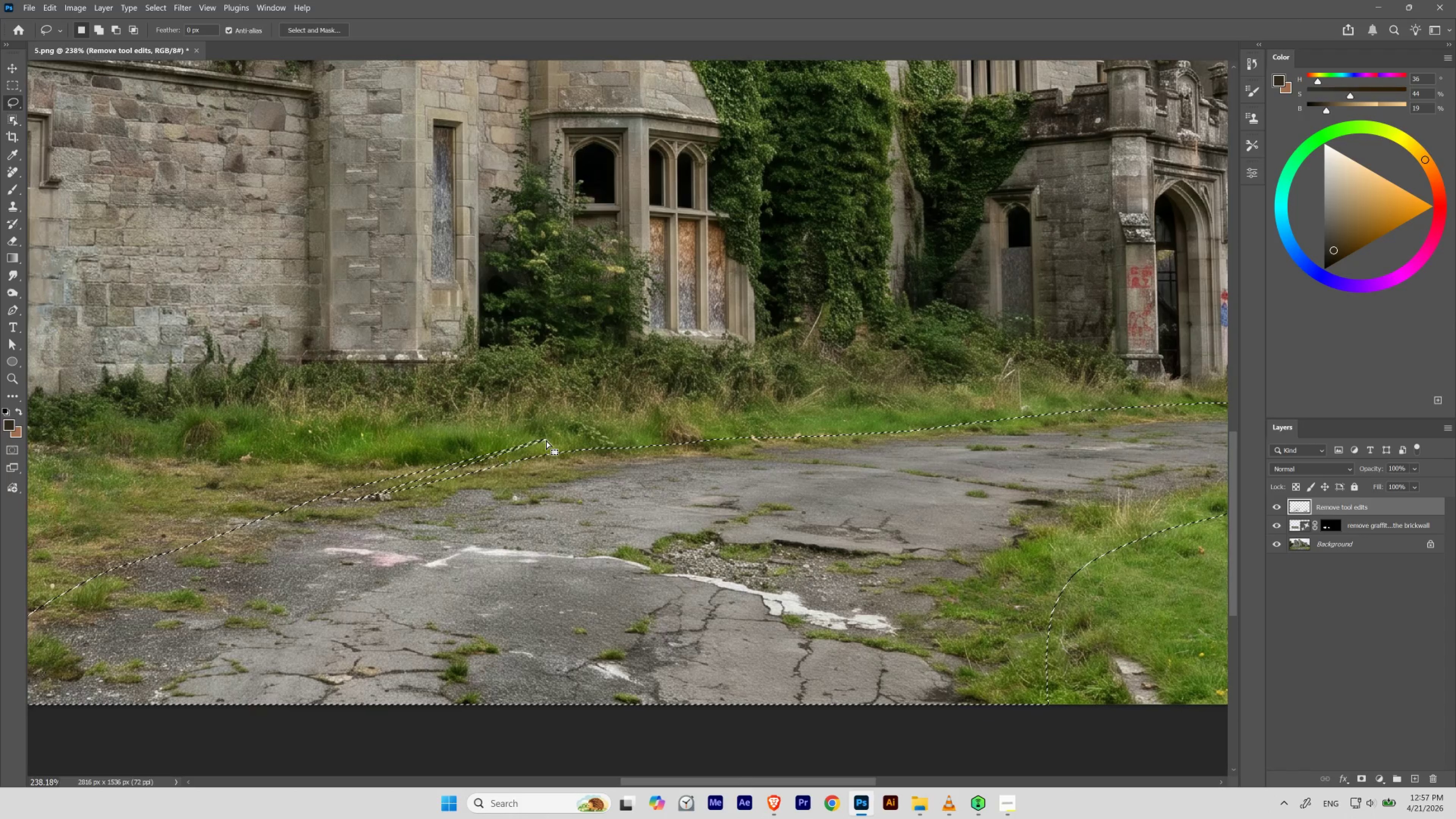 
hold_key(key=AltLeft, duration=3.23)
 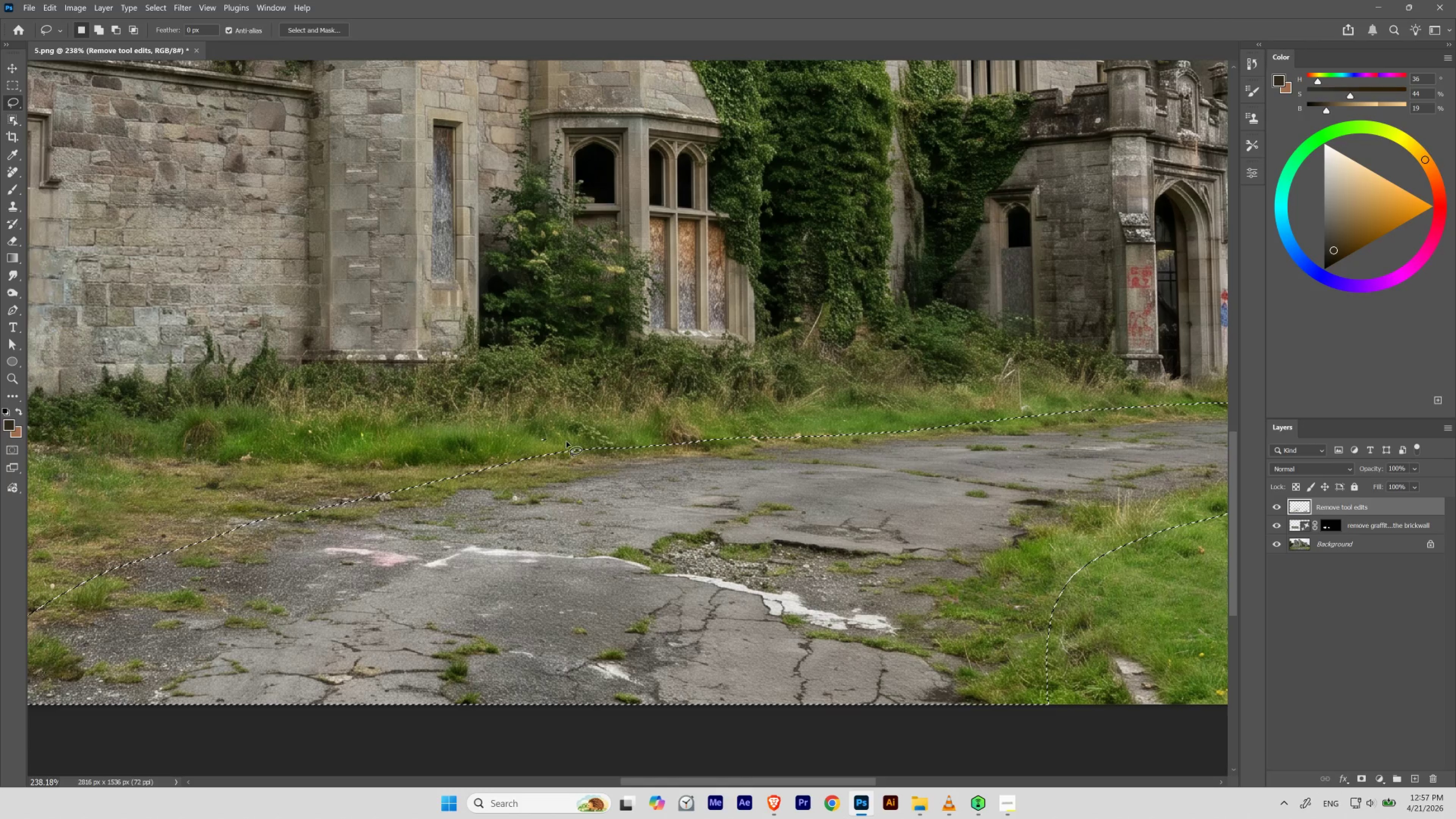 
hold_key(key=AltLeft, duration=0.85)
 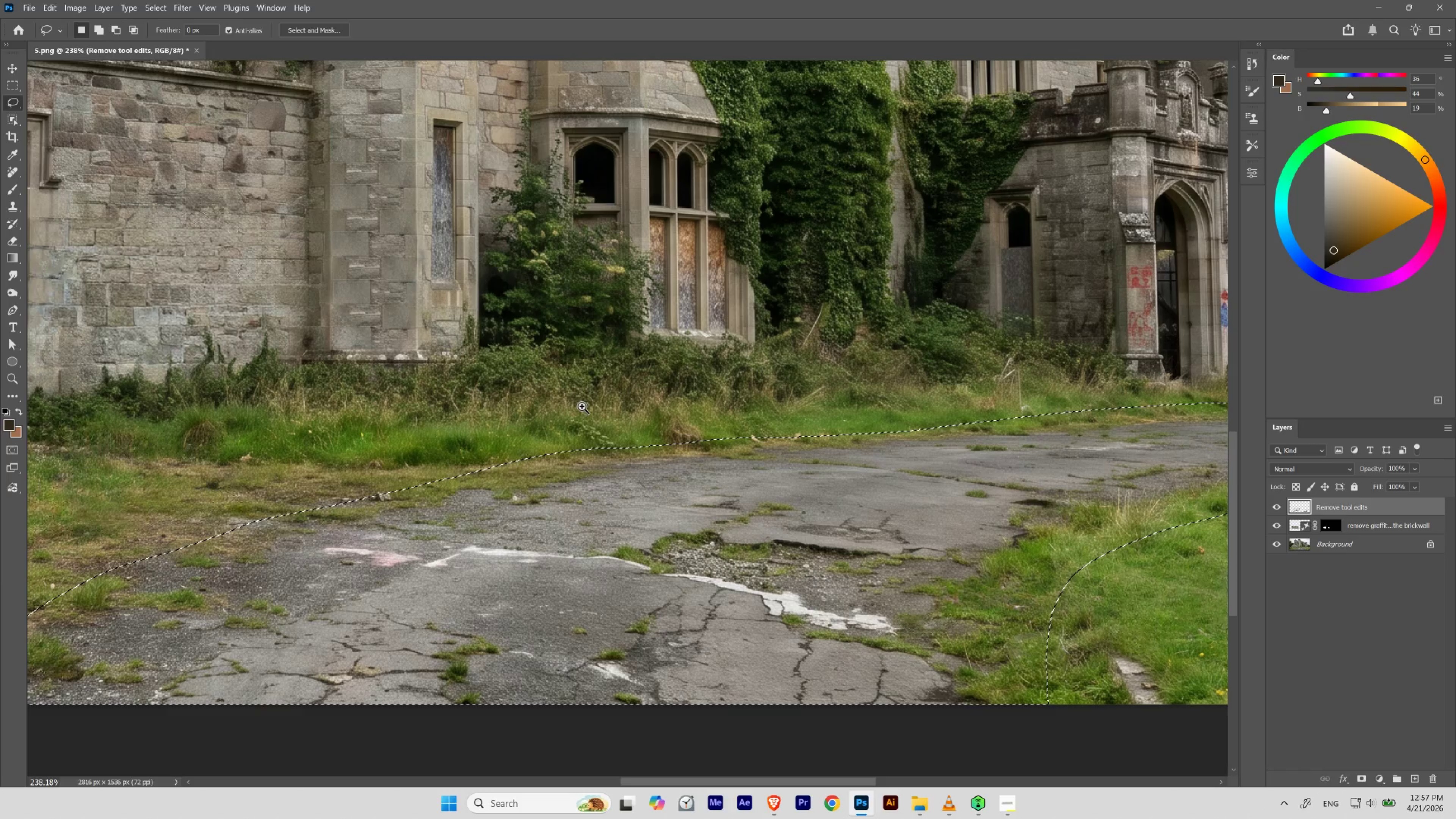 
hold_key(key=ControlLeft, duration=0.46)
 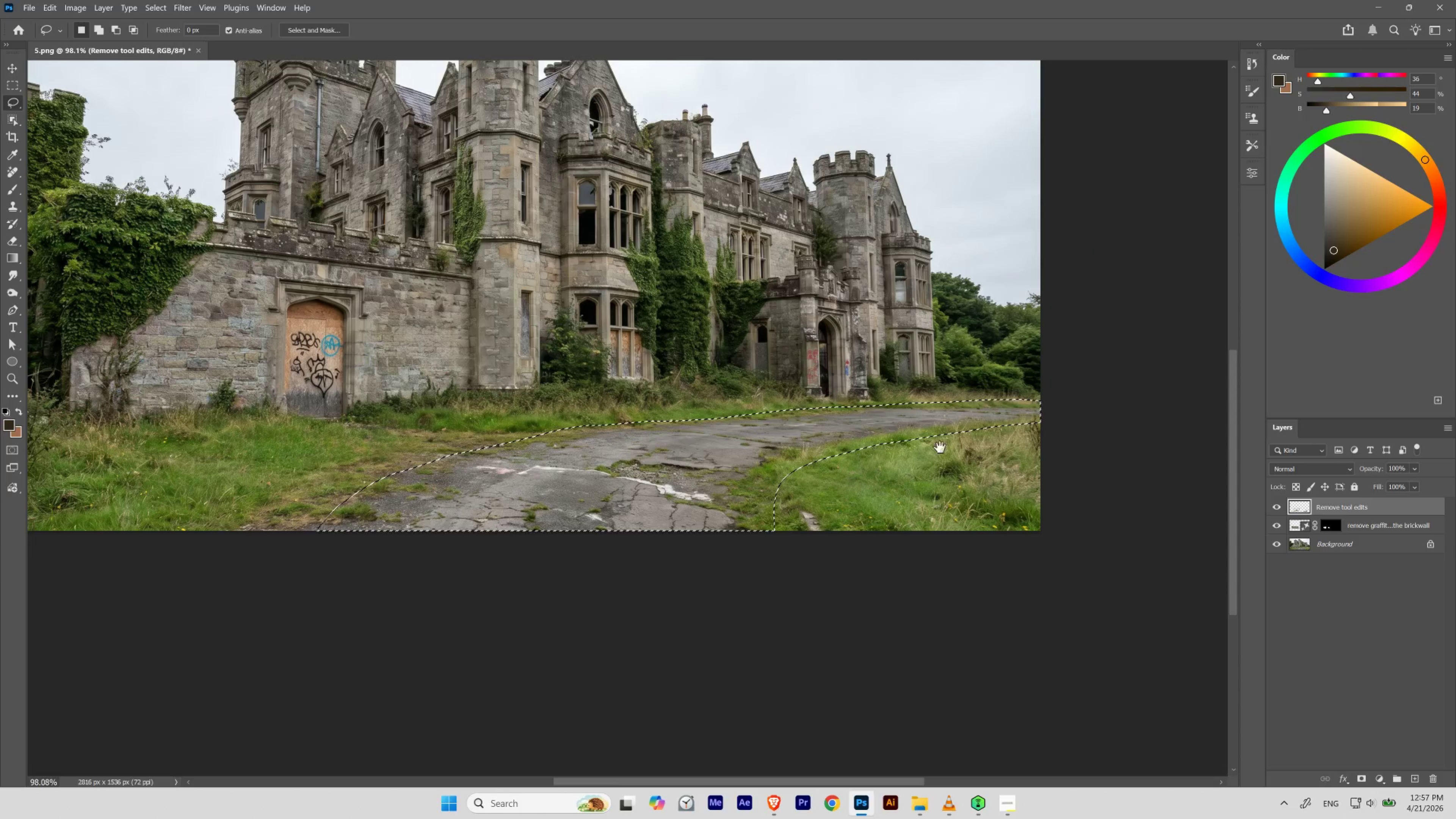 
hold_key(key=Space, duration=3.98)
 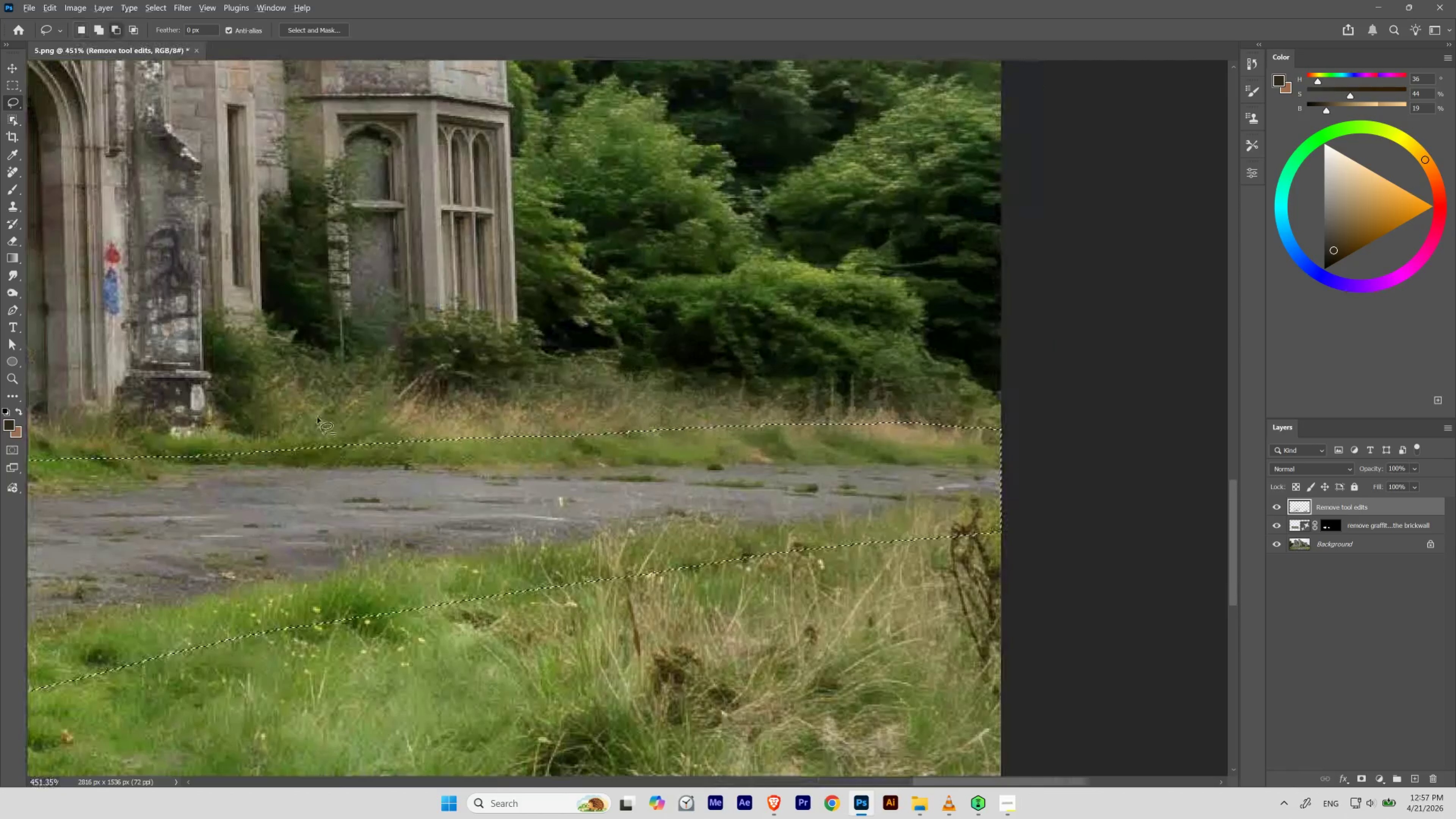 
left_click_drag(start_coordinate=[583, 409], to_coordinate=[542, 453])
 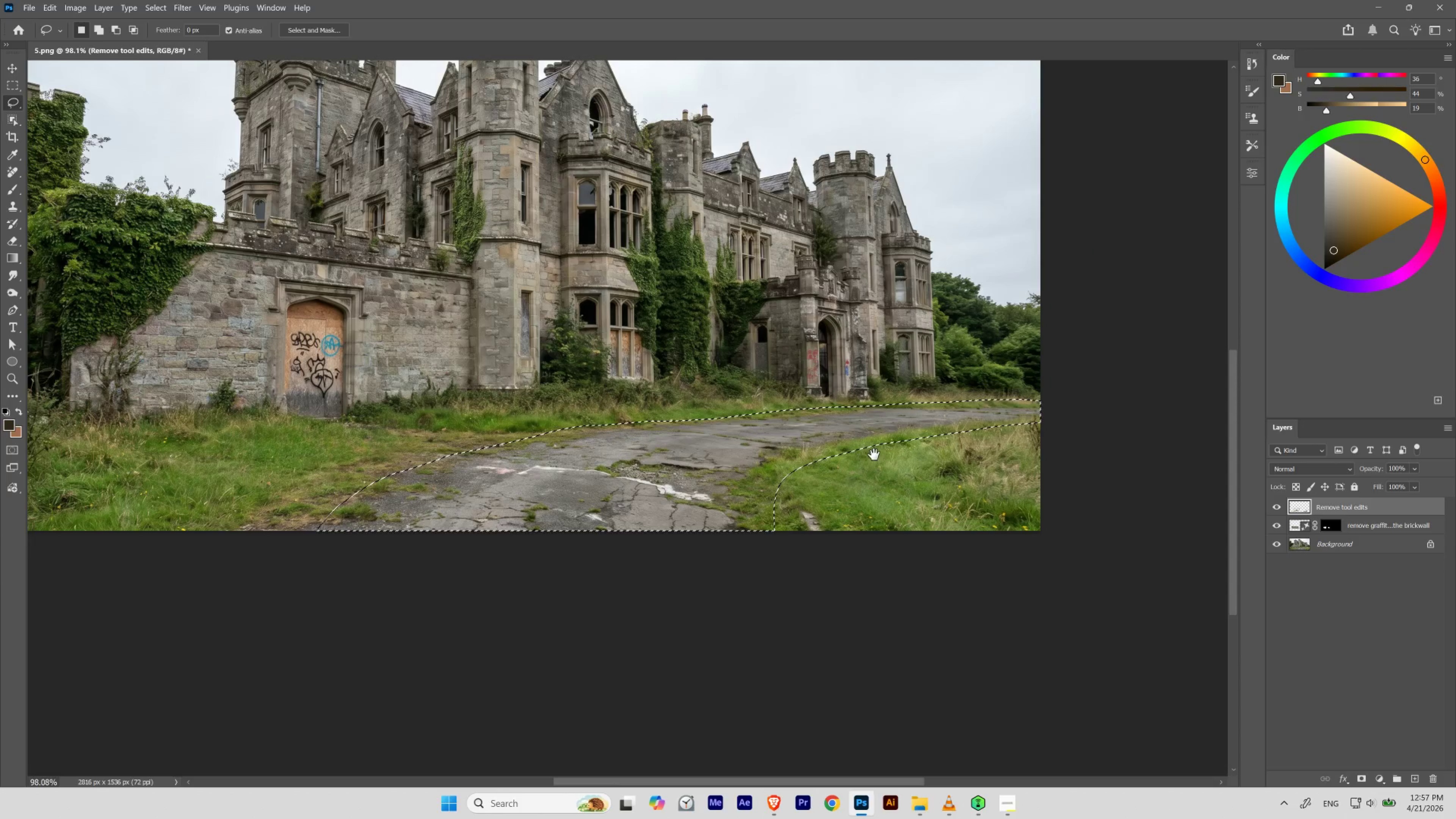 
hold_key(key=ControlLeft, duration=1.68)
left_click_drag(start_coordinate=[1065, 413], to_coordinate=[1098, 450])
 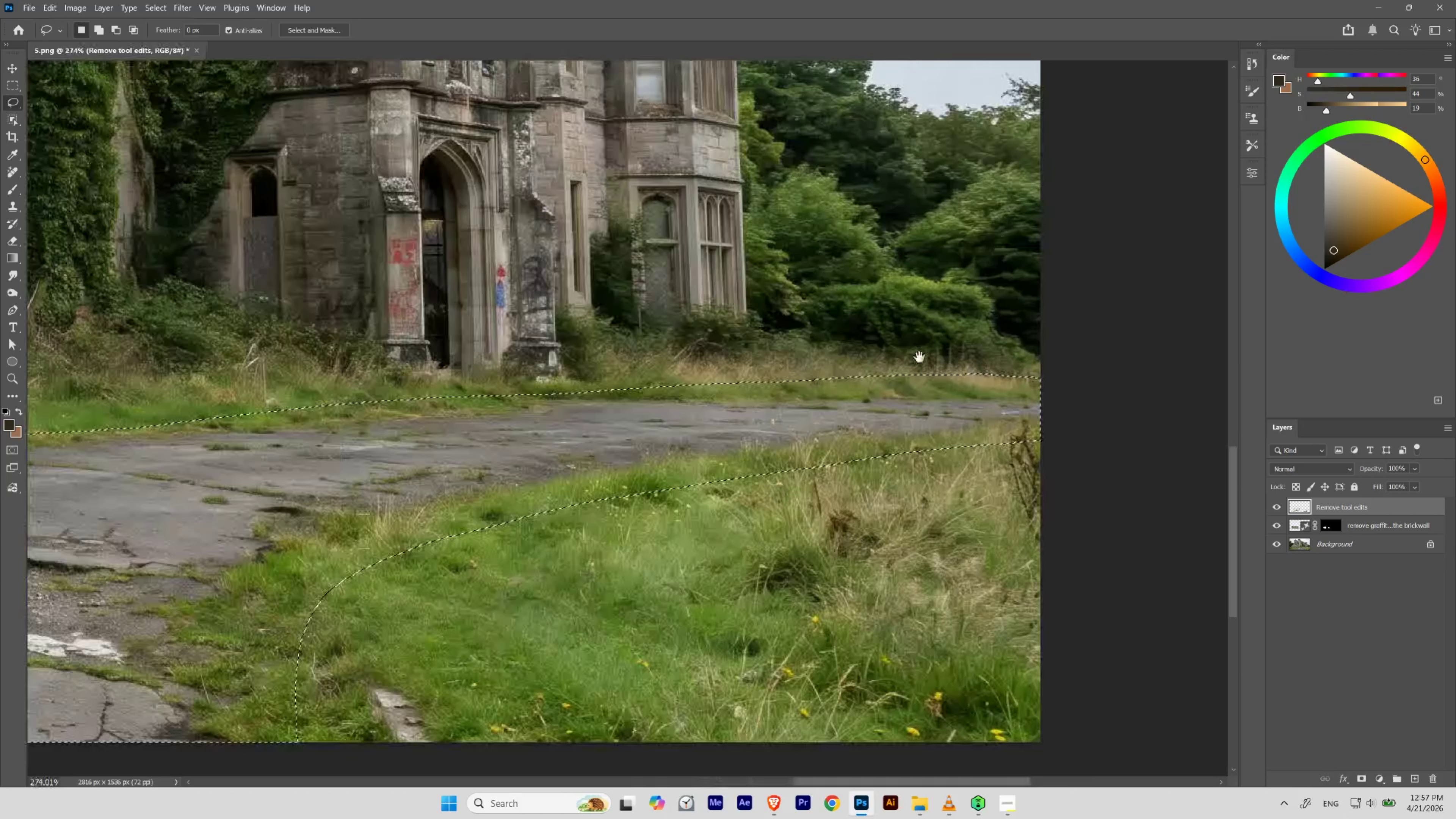 
left_click_drag(start_coordinate=[919, 357], to_coordinate=[799, 395])
 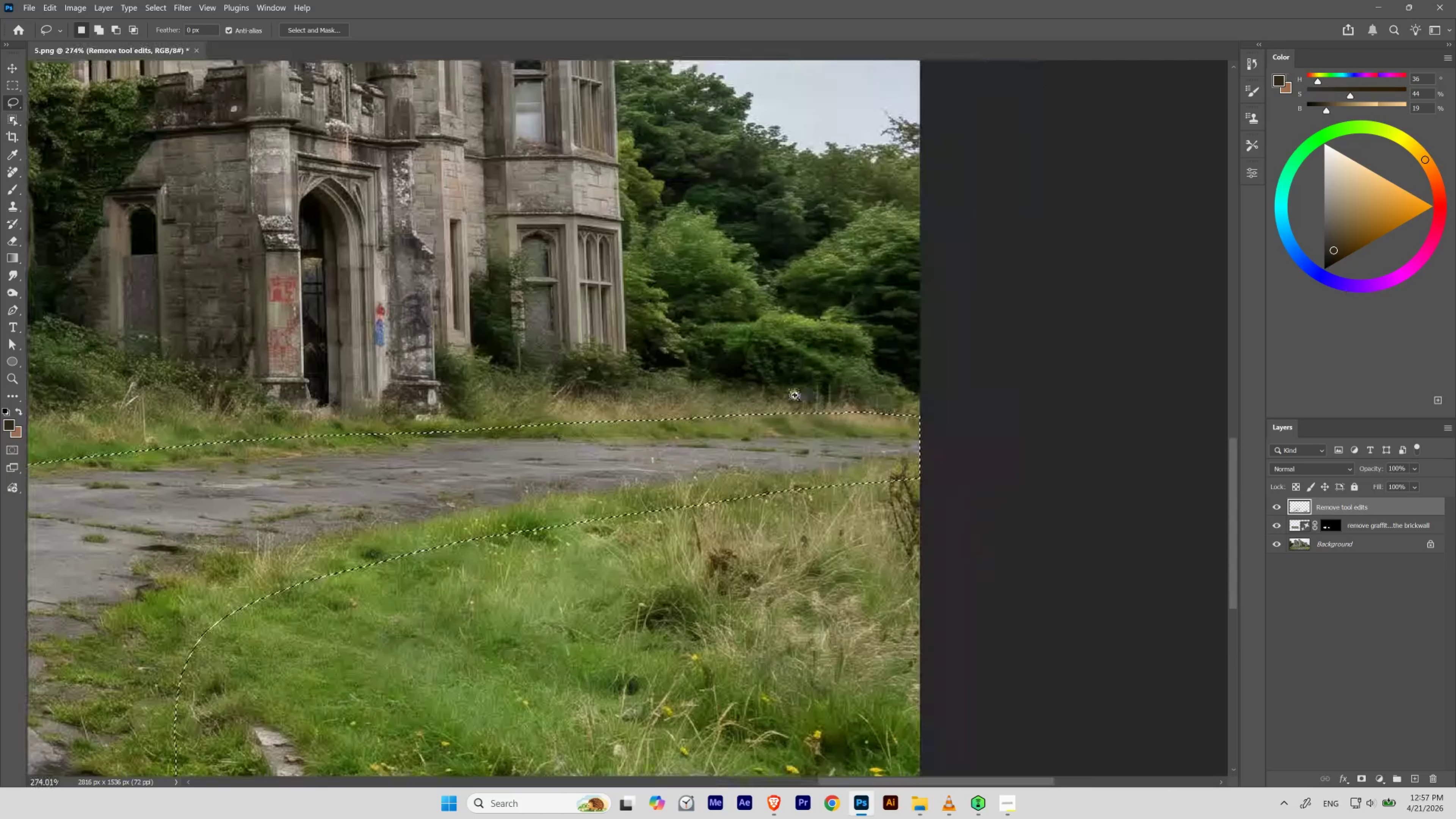 
hold_key(key=ControlLeft, duration=0.55)
left_click_drag(start_coordinate=[795, 395], to_coordinate=[819, 413])
 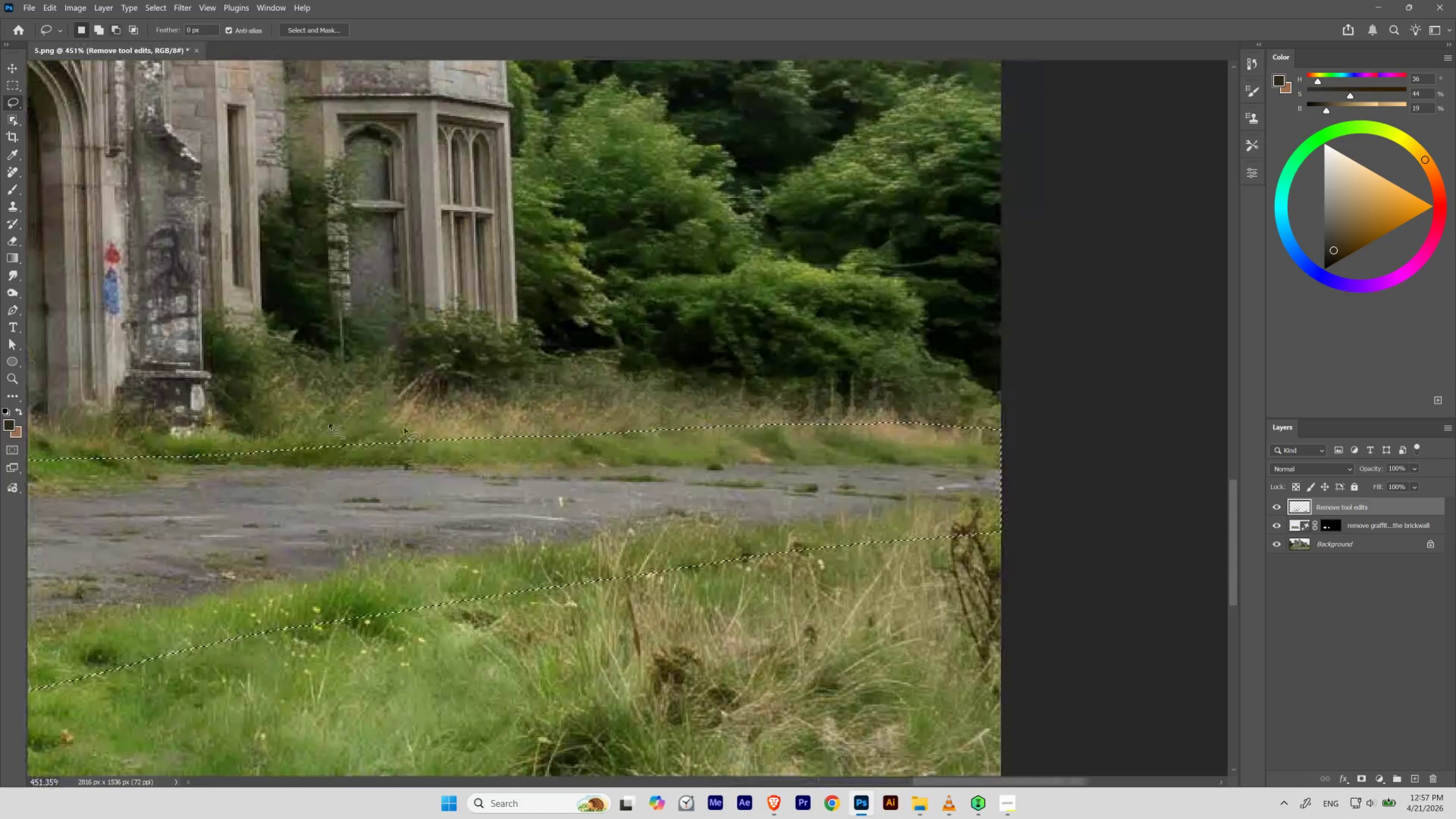 
hold_key(key=AltLeft, duration=6.57)
 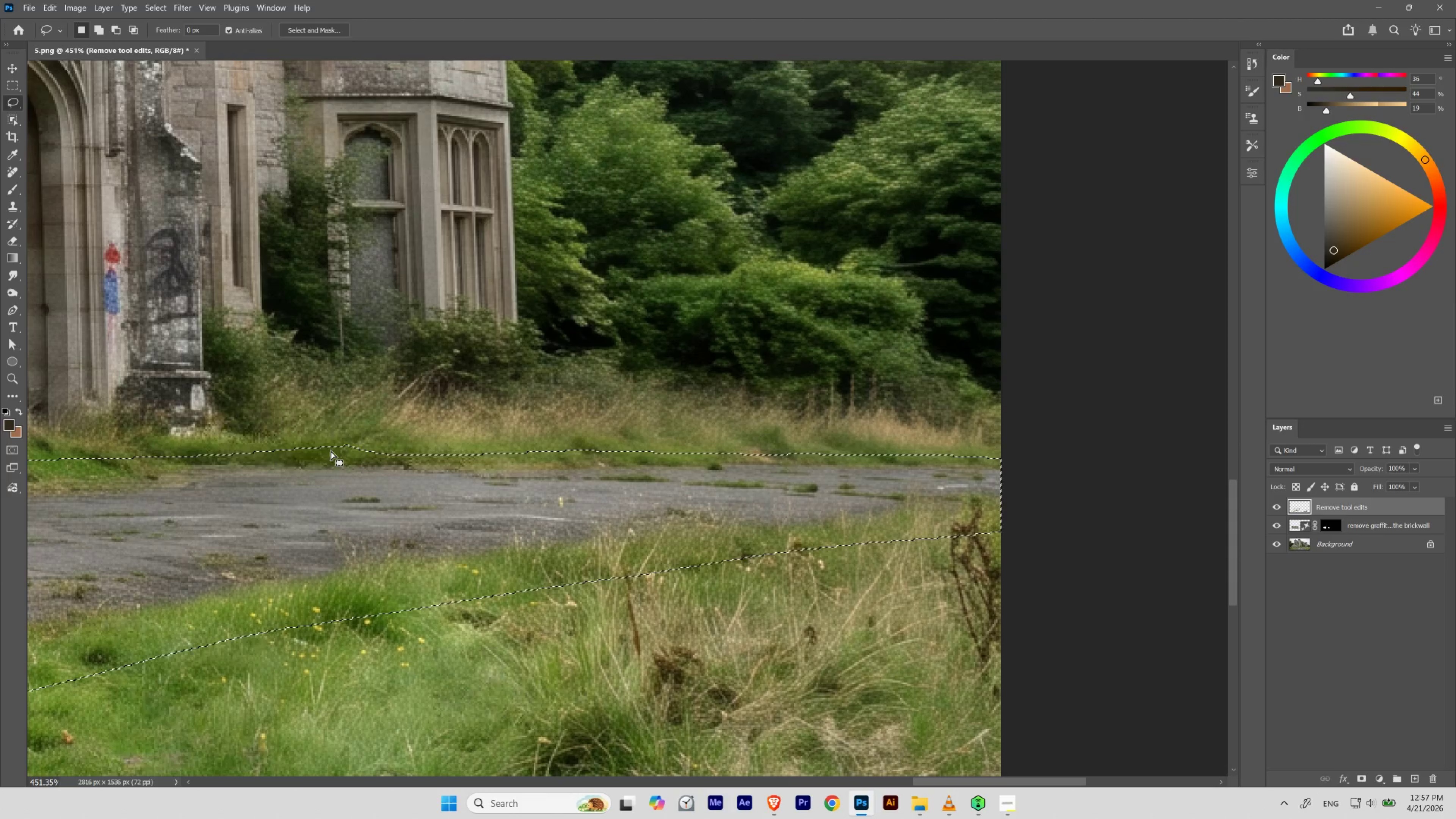 
hold_key(key=AltLeft, duration=3.46)
 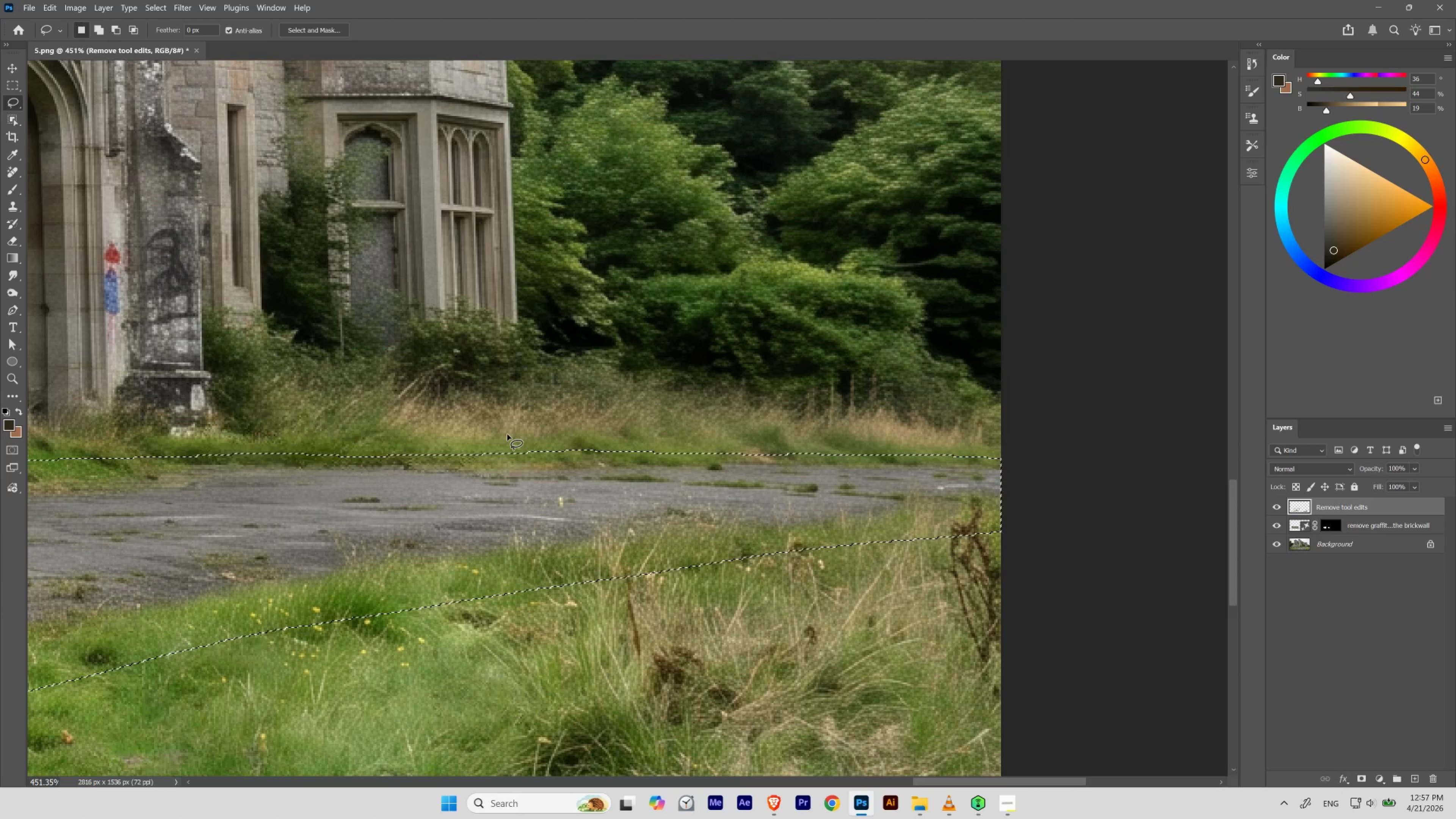 
hold_key(key=ControlLeft, duration=0.51)
 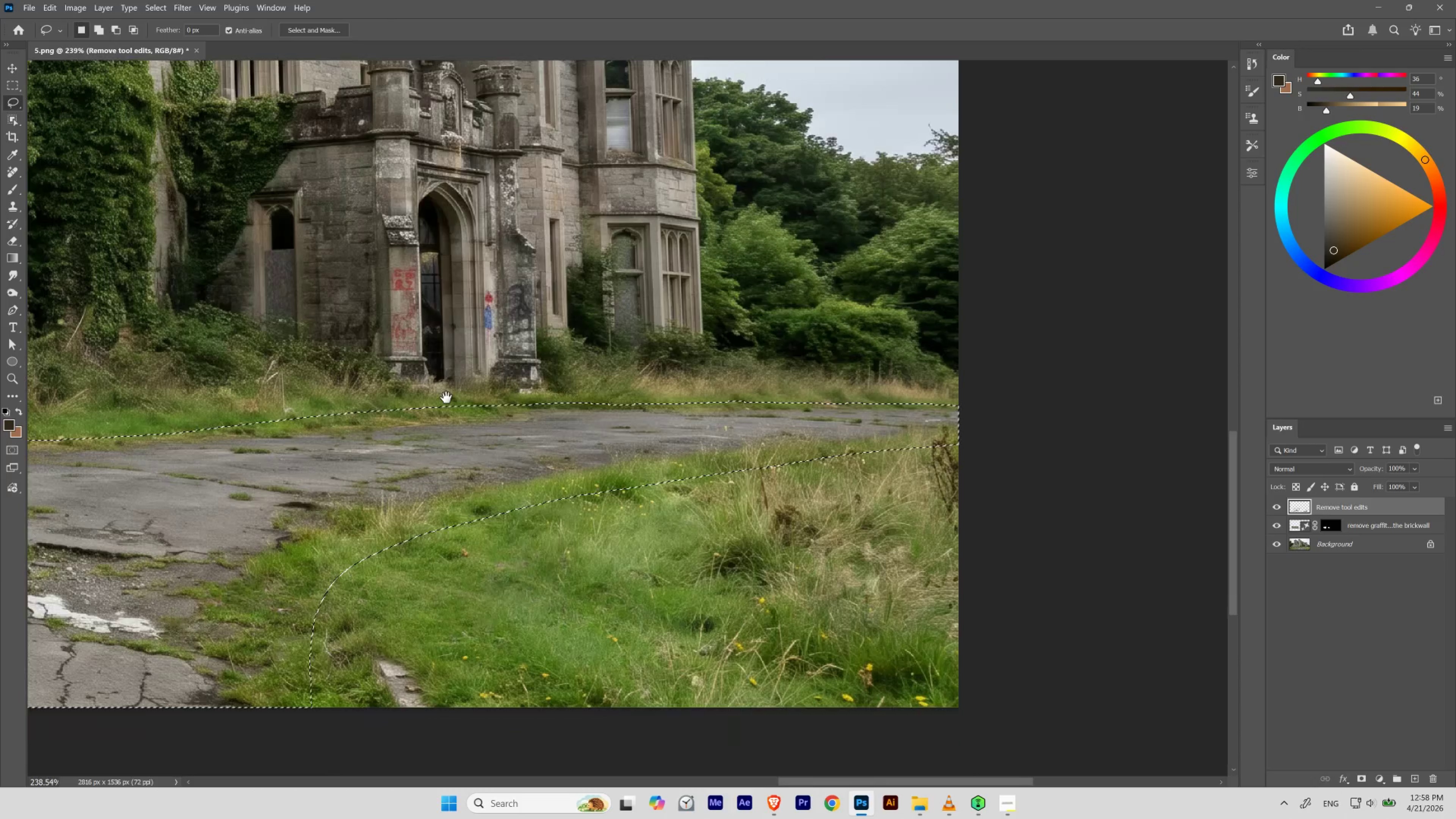 
hold_key(key=Space, duration=3.15)
 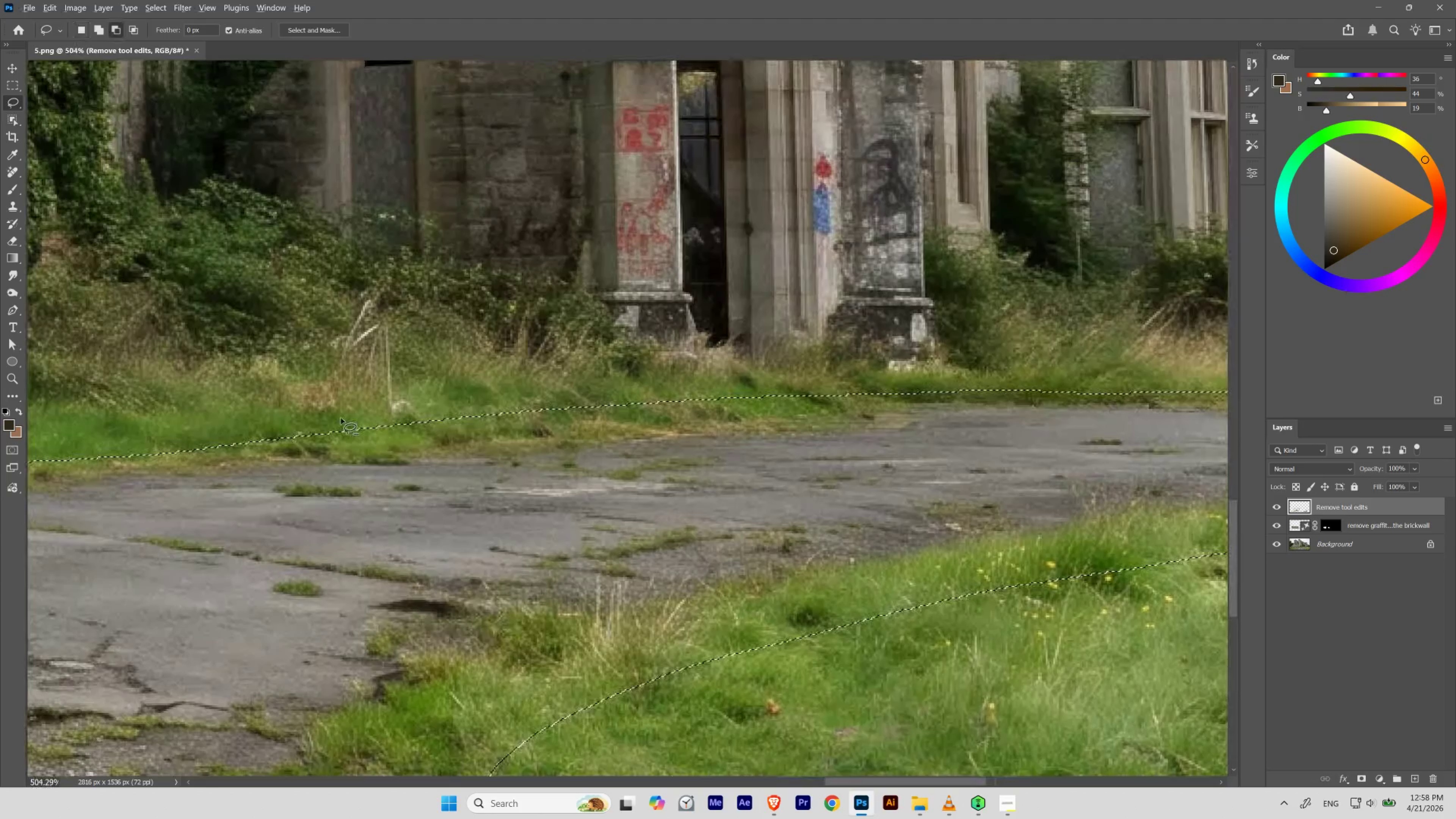 
left_click_drag(start_coordinate=[503, 435], to_coordinate=[472, 457])
 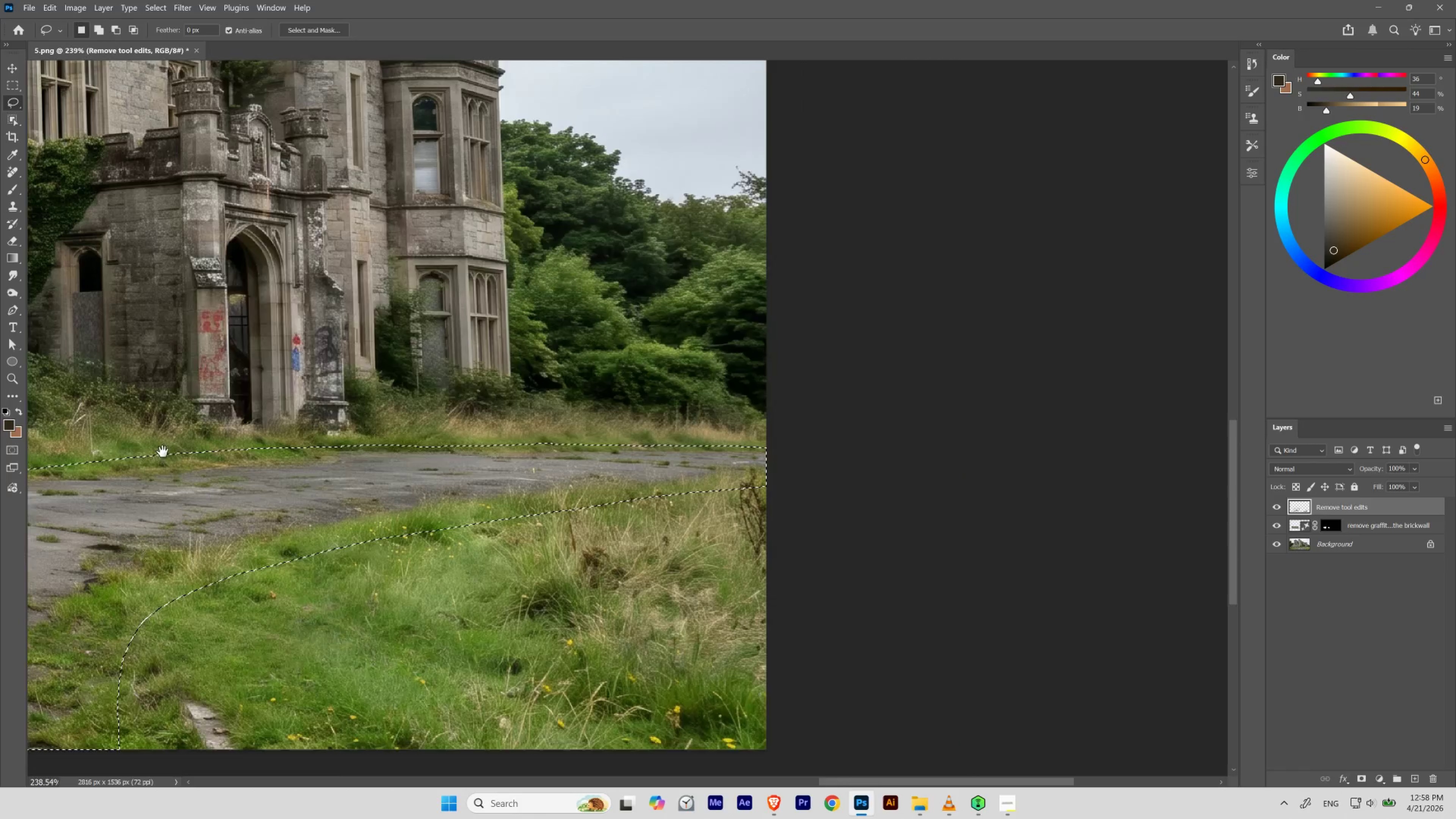 
left_click_drag(start_coordinate=[163, 451], to_coordinate=[482, 397])
 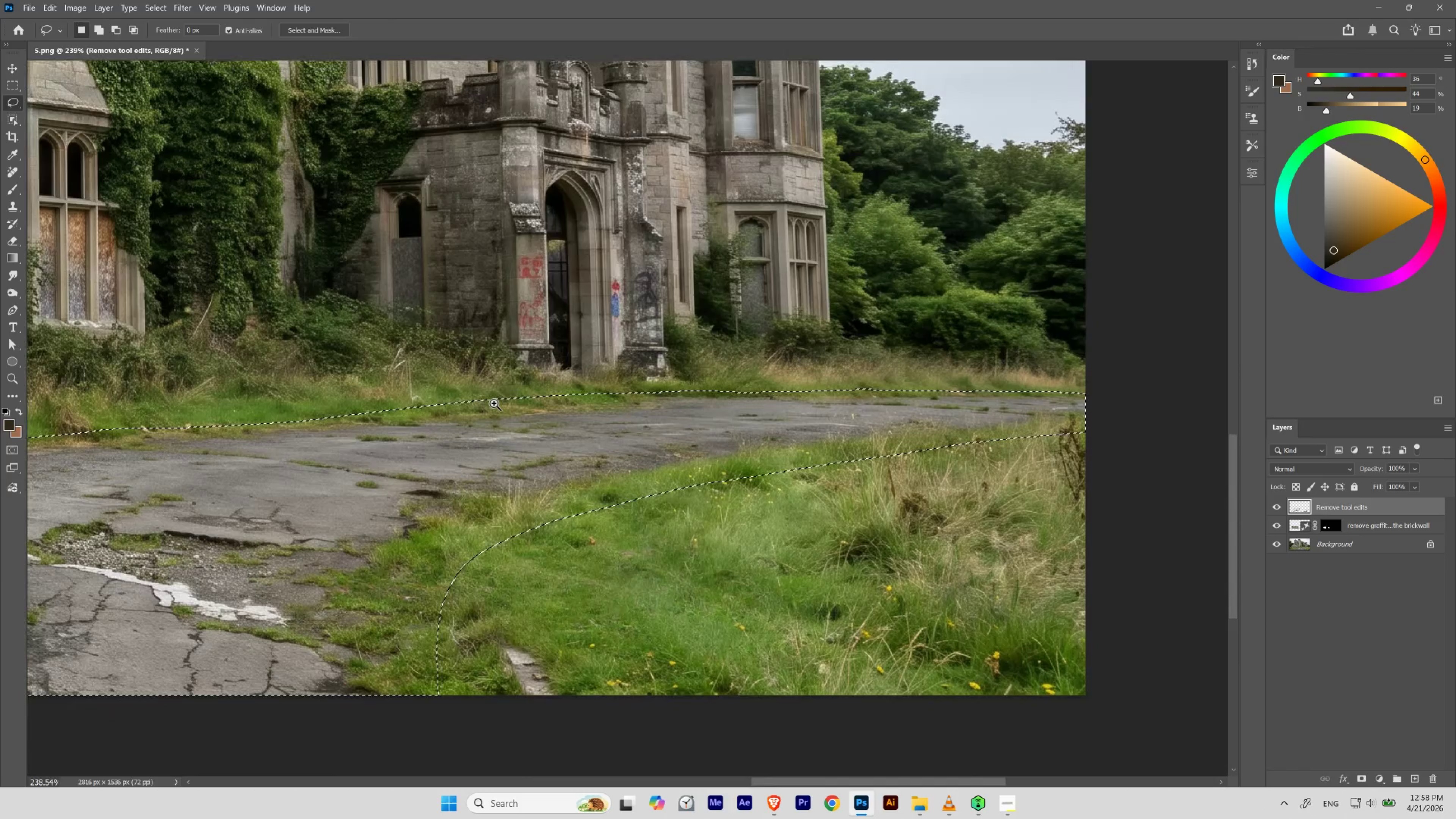 
hold_key(key=ControlLeft, duration=0.69)
left_click_drag(start_coordinate=[495, 403], to_coordinate=[528, 429])
 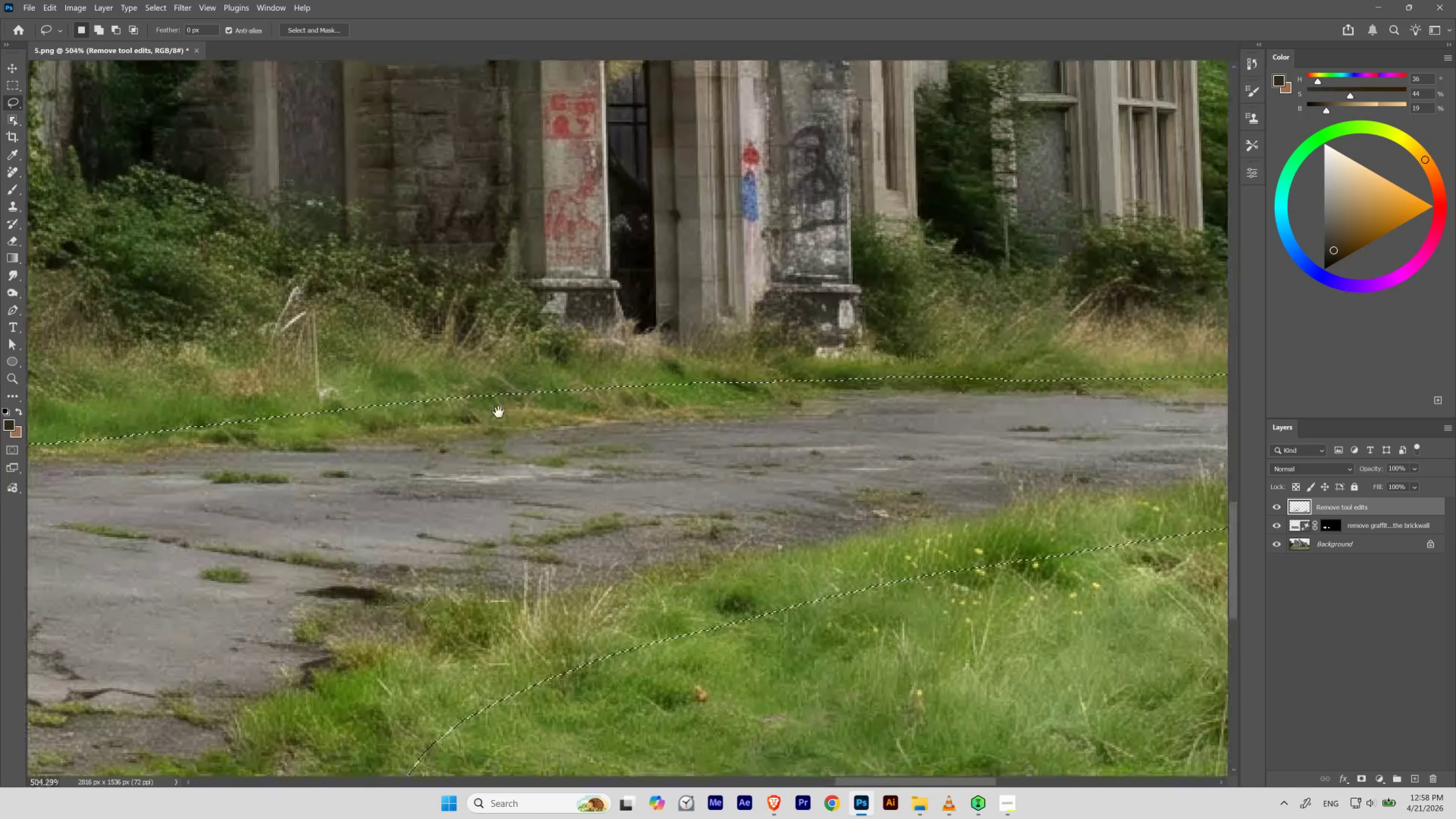 
left_click_drag(start_coordinate=[498, 412], to_coordinate=[571, 425])
 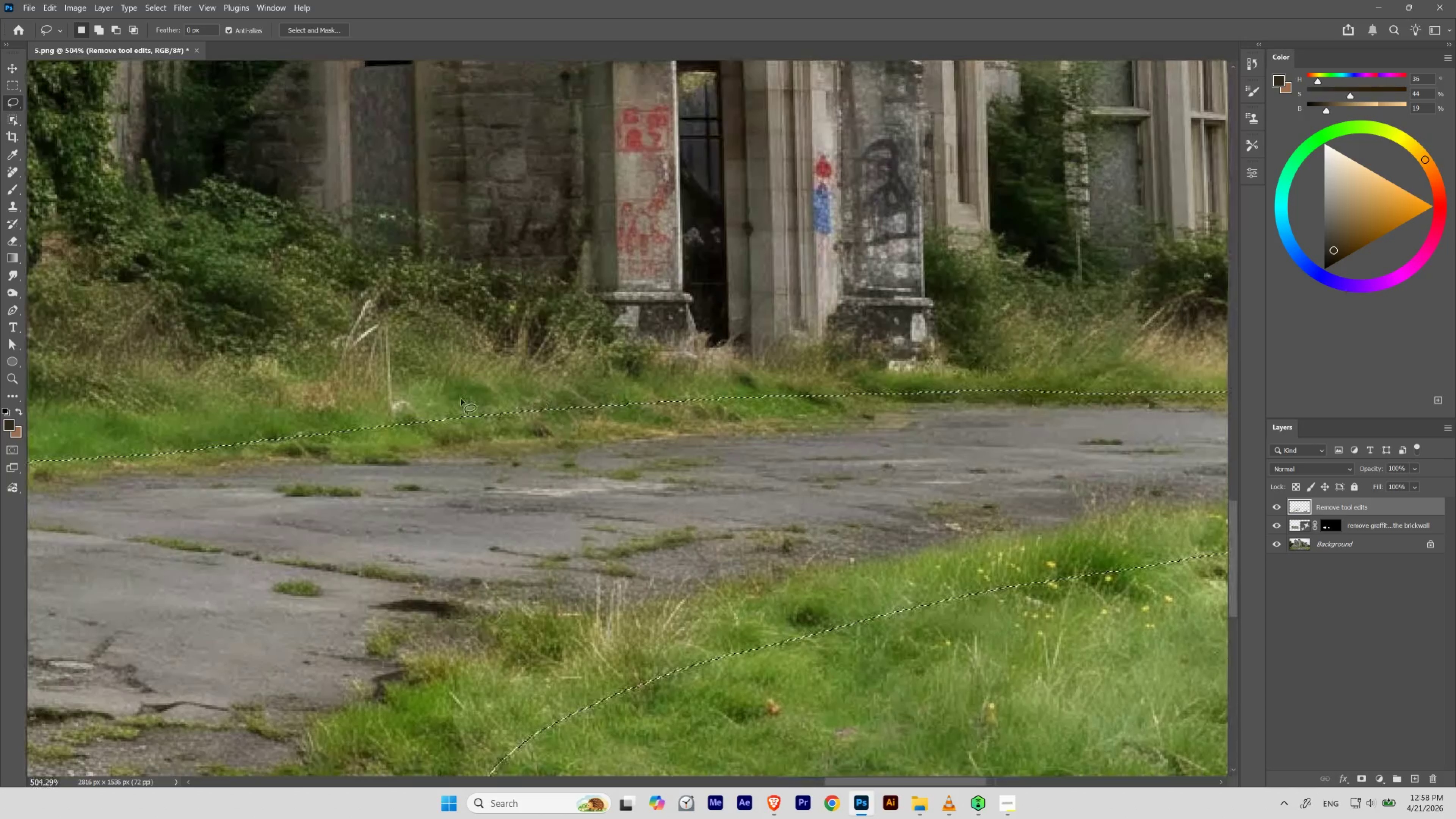 
hold_key(key=AltLeft, duration=10.13)
 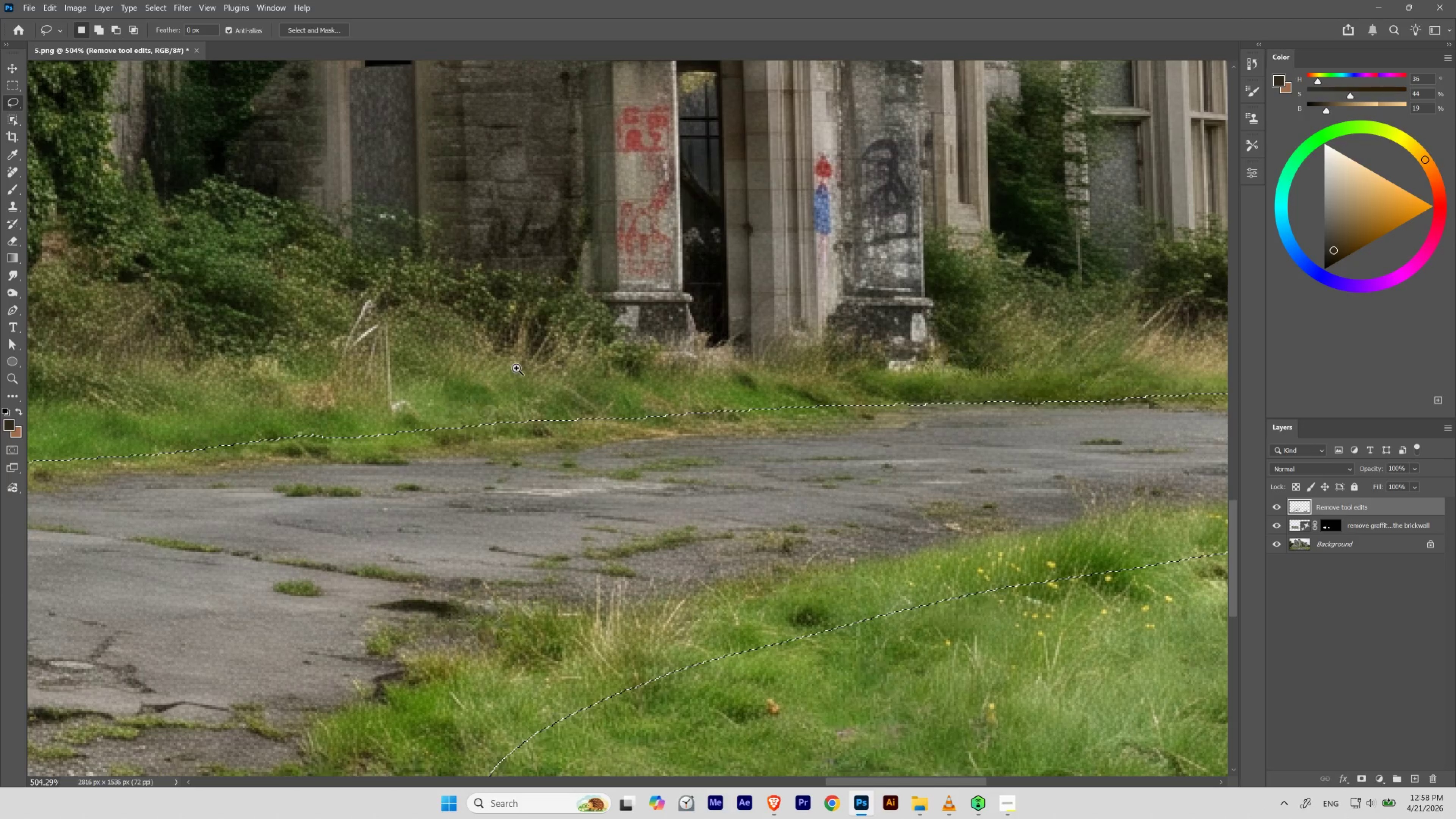 
hold_key(key=ControlLeft, duration=0.49)
 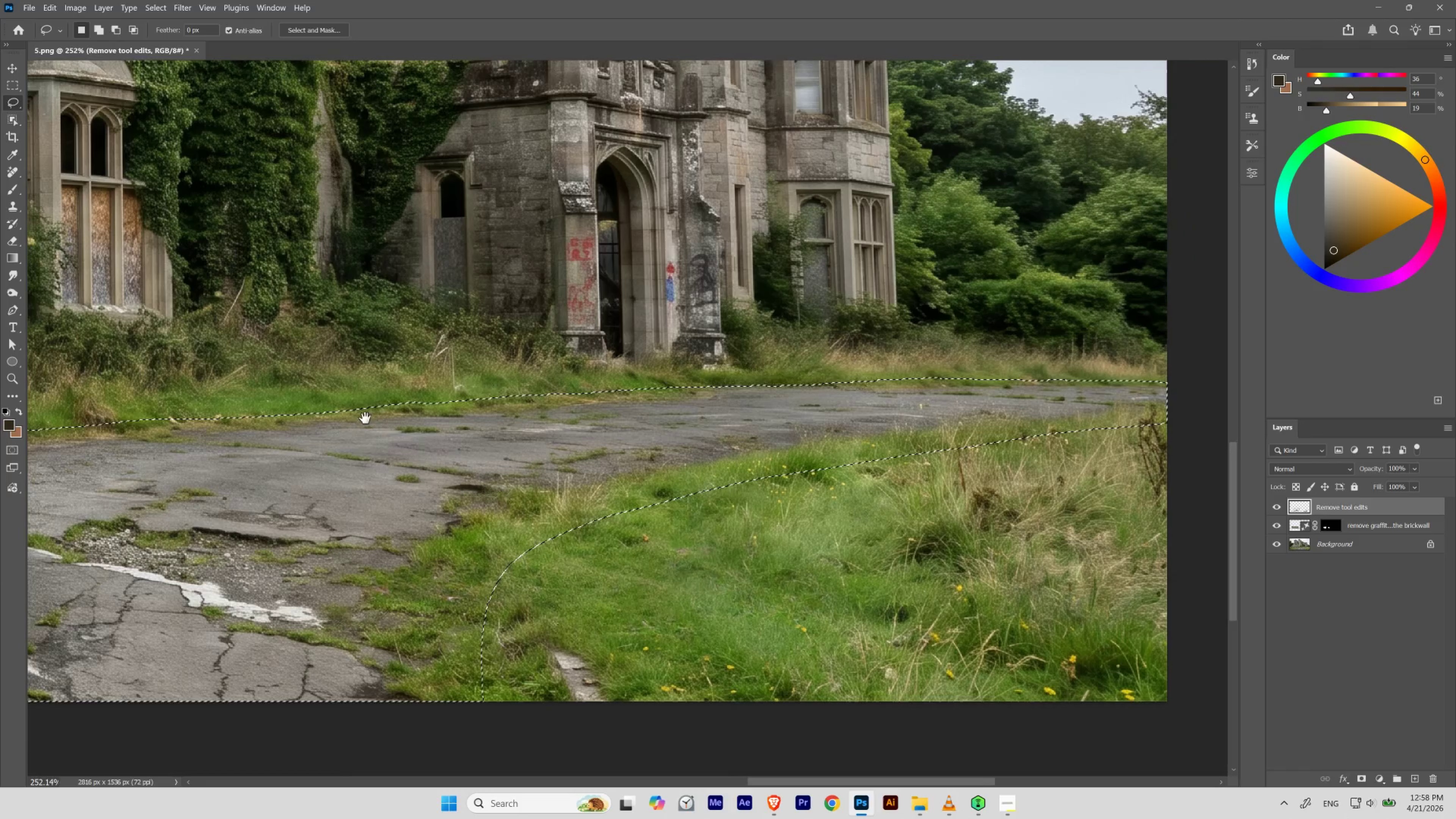 
hold_key(key=Space, duration=1.51)
 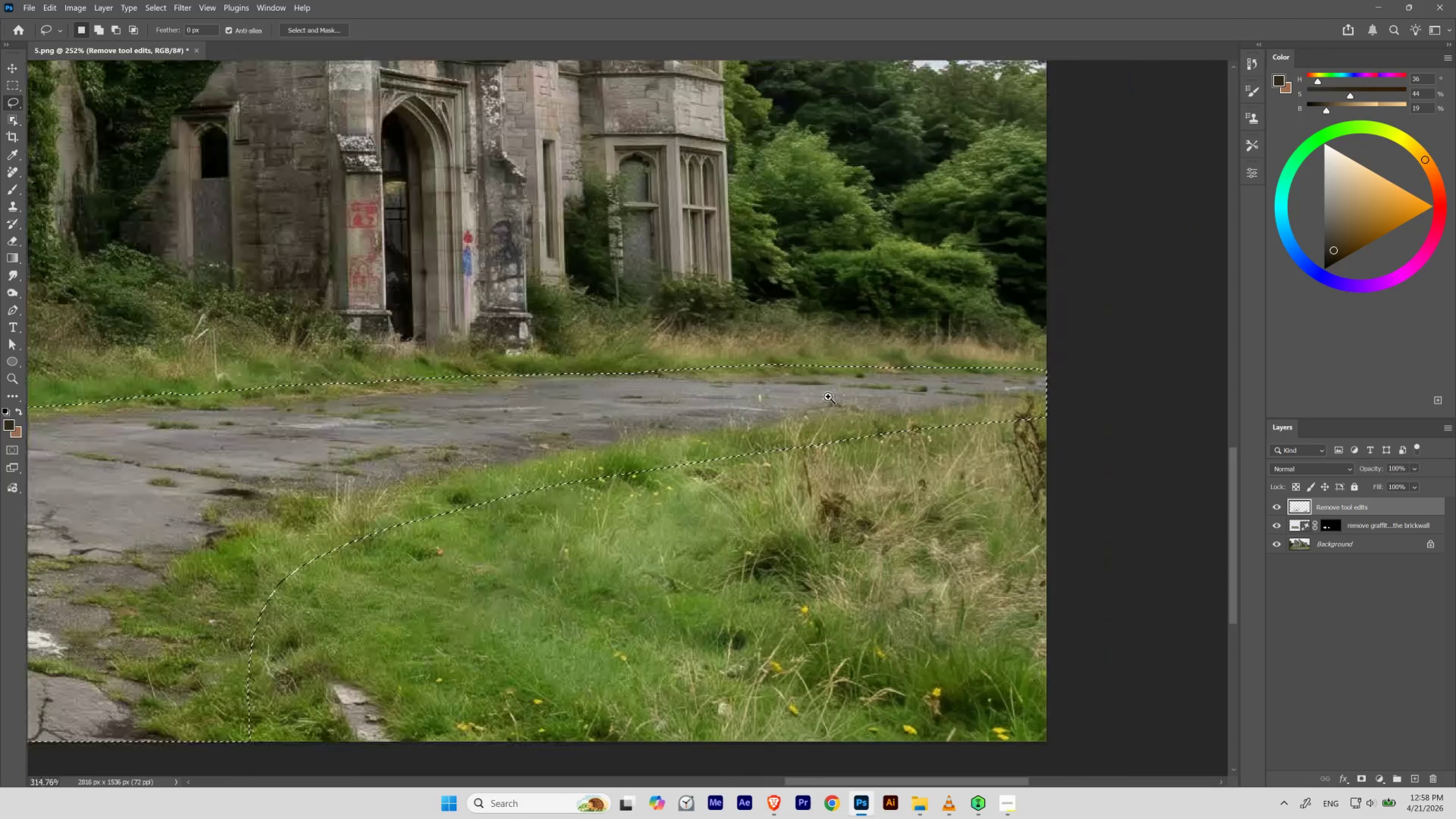 
left_click_drag(start_coordinate=[518, 369], to_coordinate=[487, 387])
 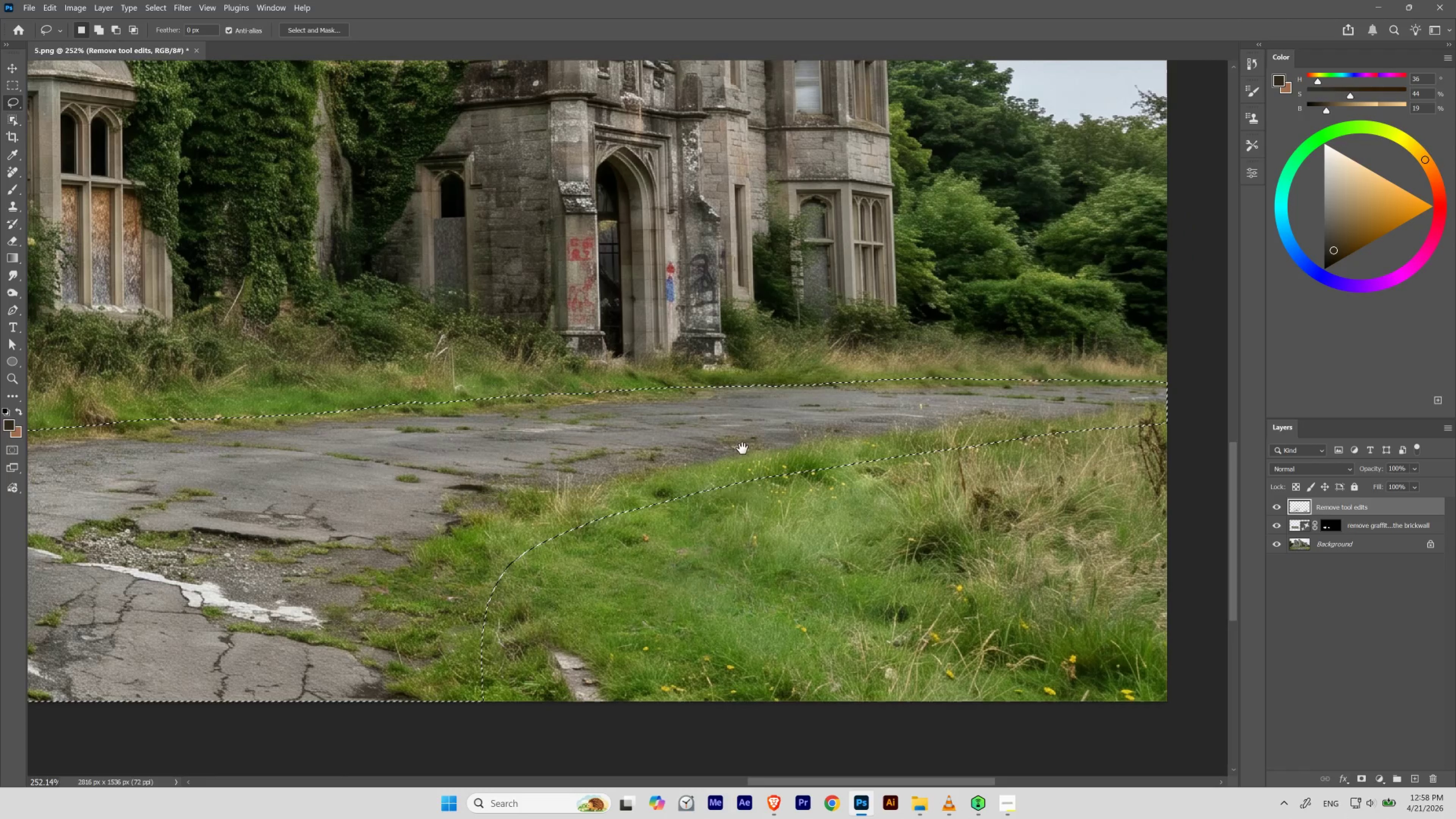 
left_click_drag(start_coordinate=[946, 408], to_coordinate=[791, 396])
 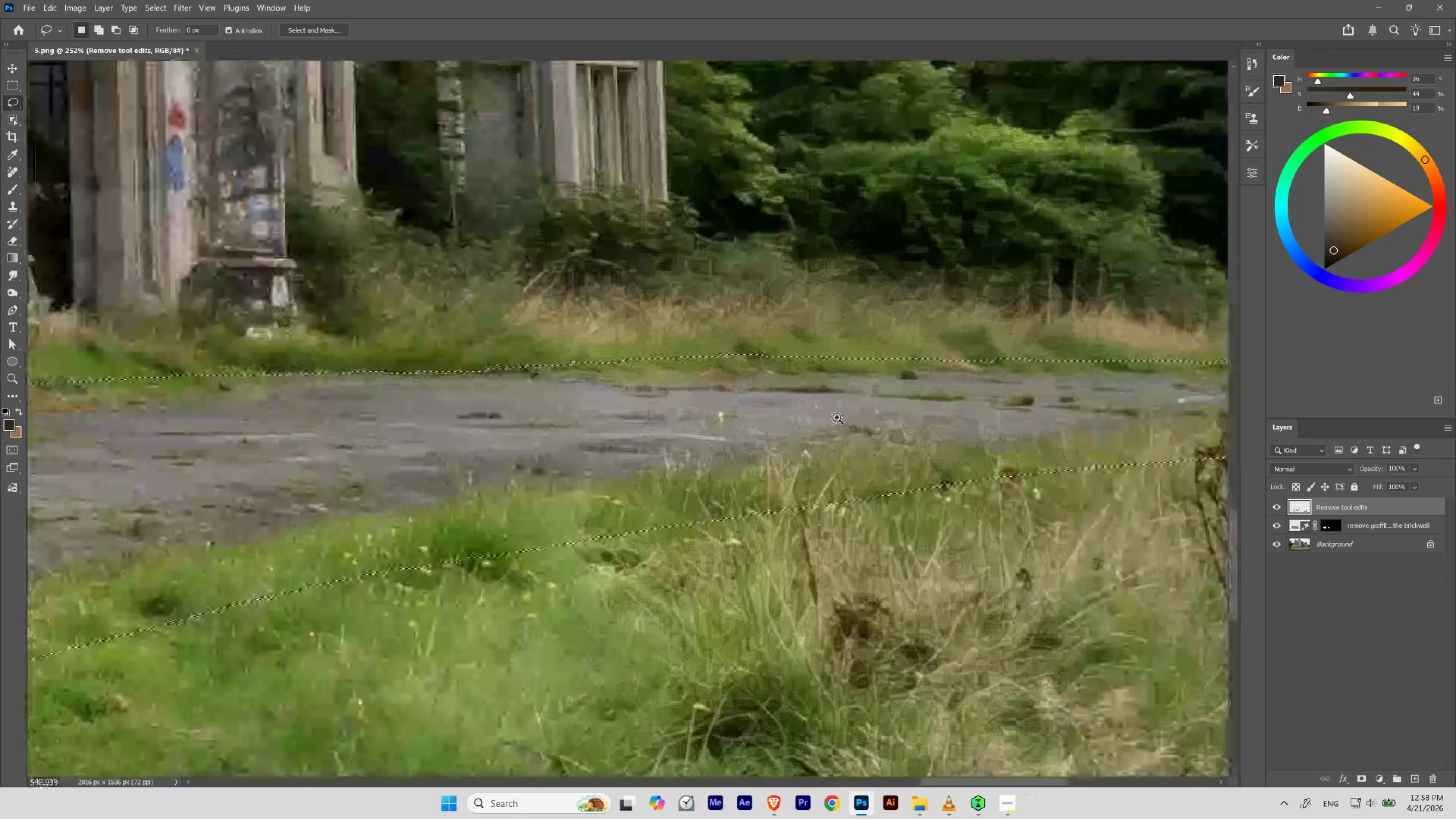 
hold_key(key=Space, duration=1.1)
 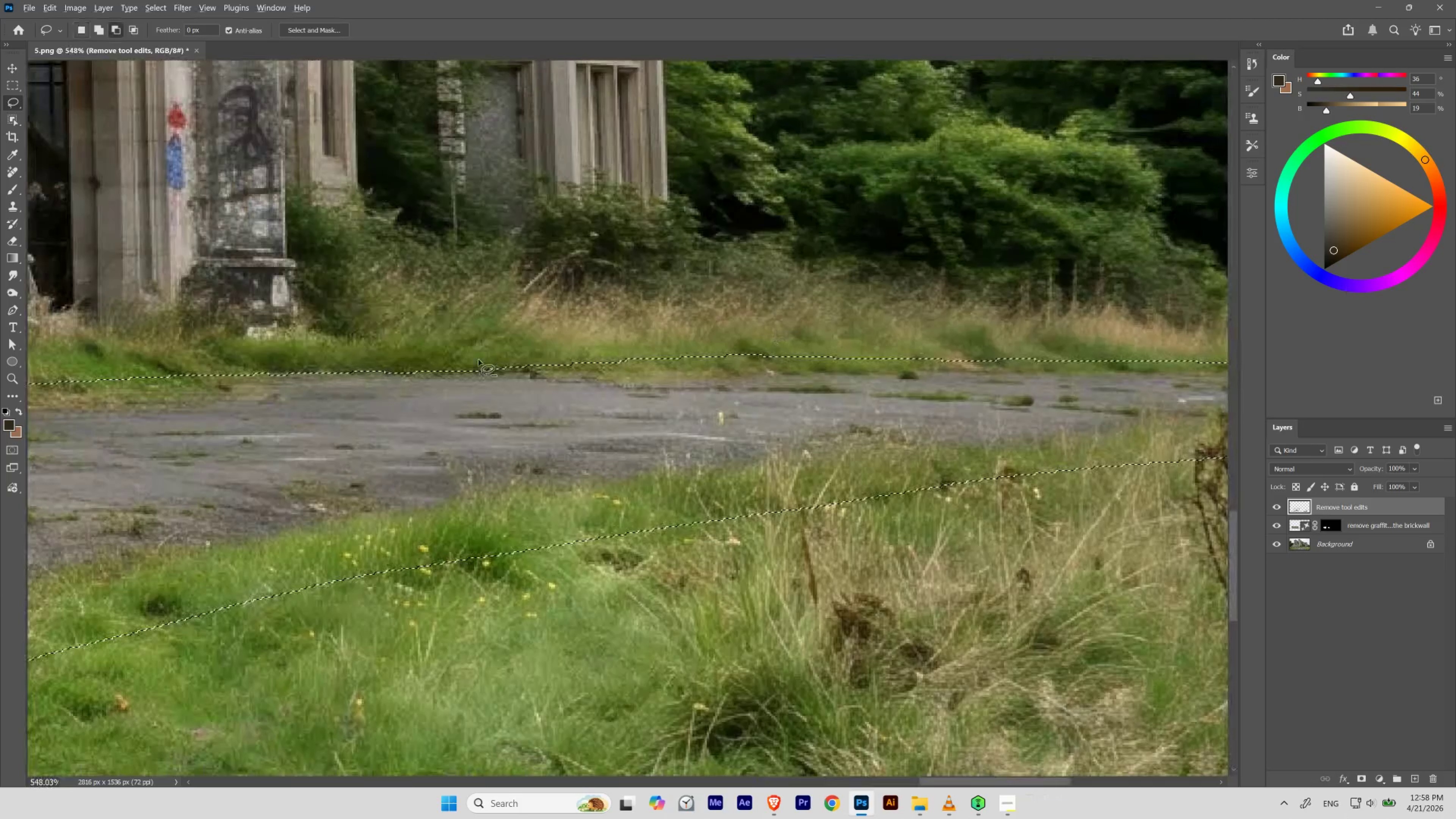 
hold_key(key=ControlLeft, duration=0.82)
left_click_drag(start_coordinate=[805, 376], to_coordinate=[840, 418])
 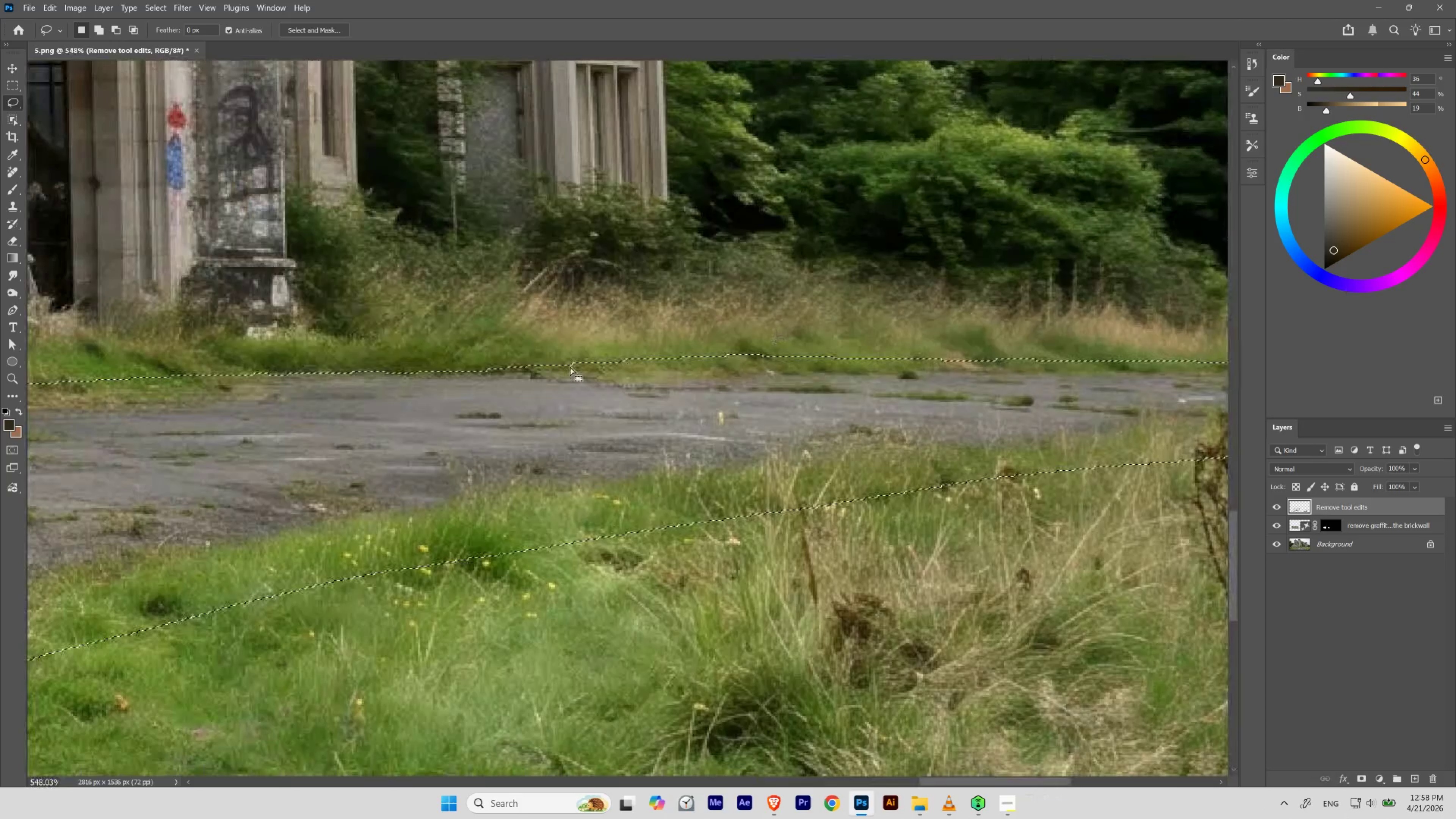 
hold_key(key=AltLeft, duration=5.04)
 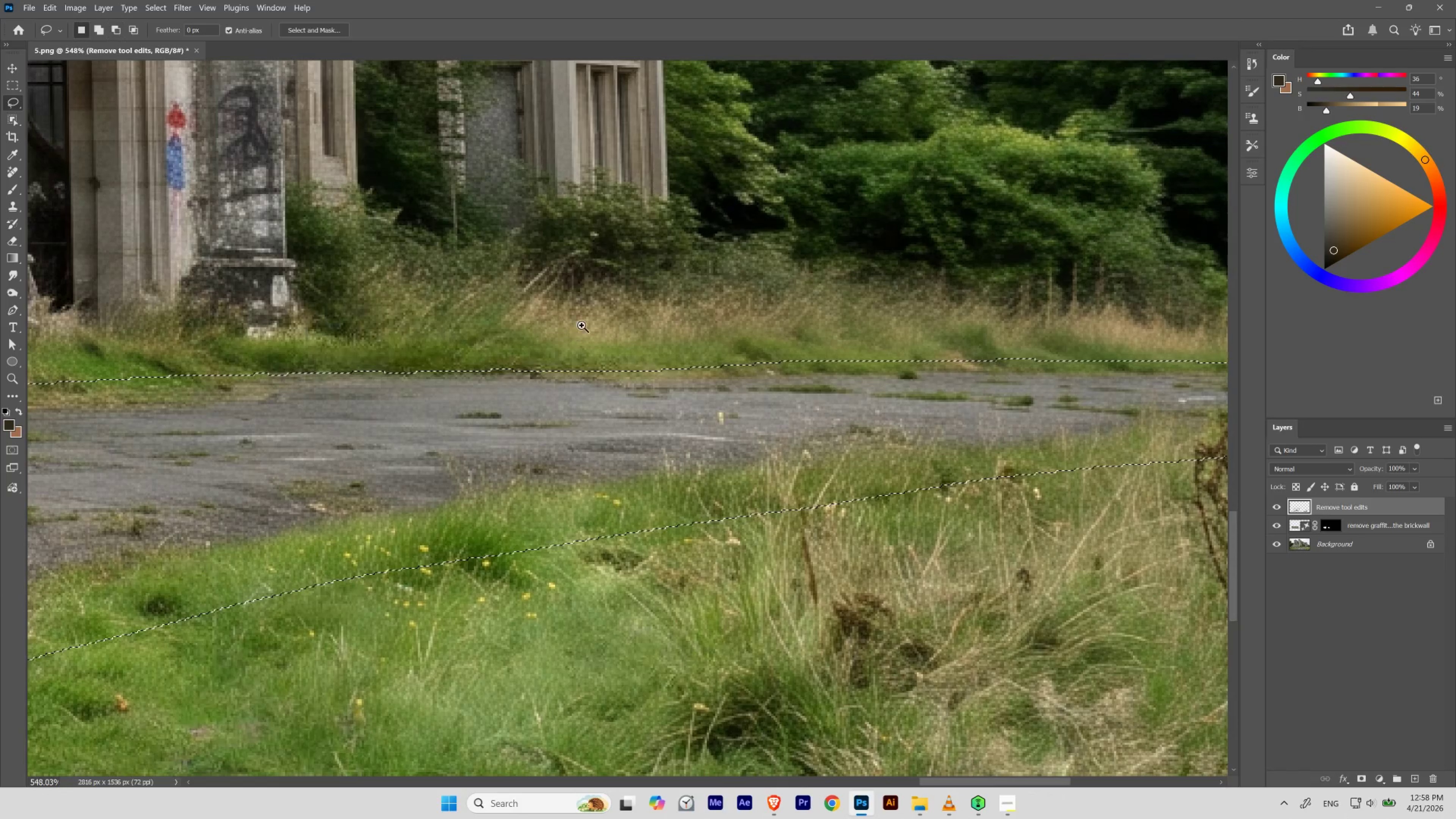 
hold_key(key=ControlLeft, duration=0.5)
 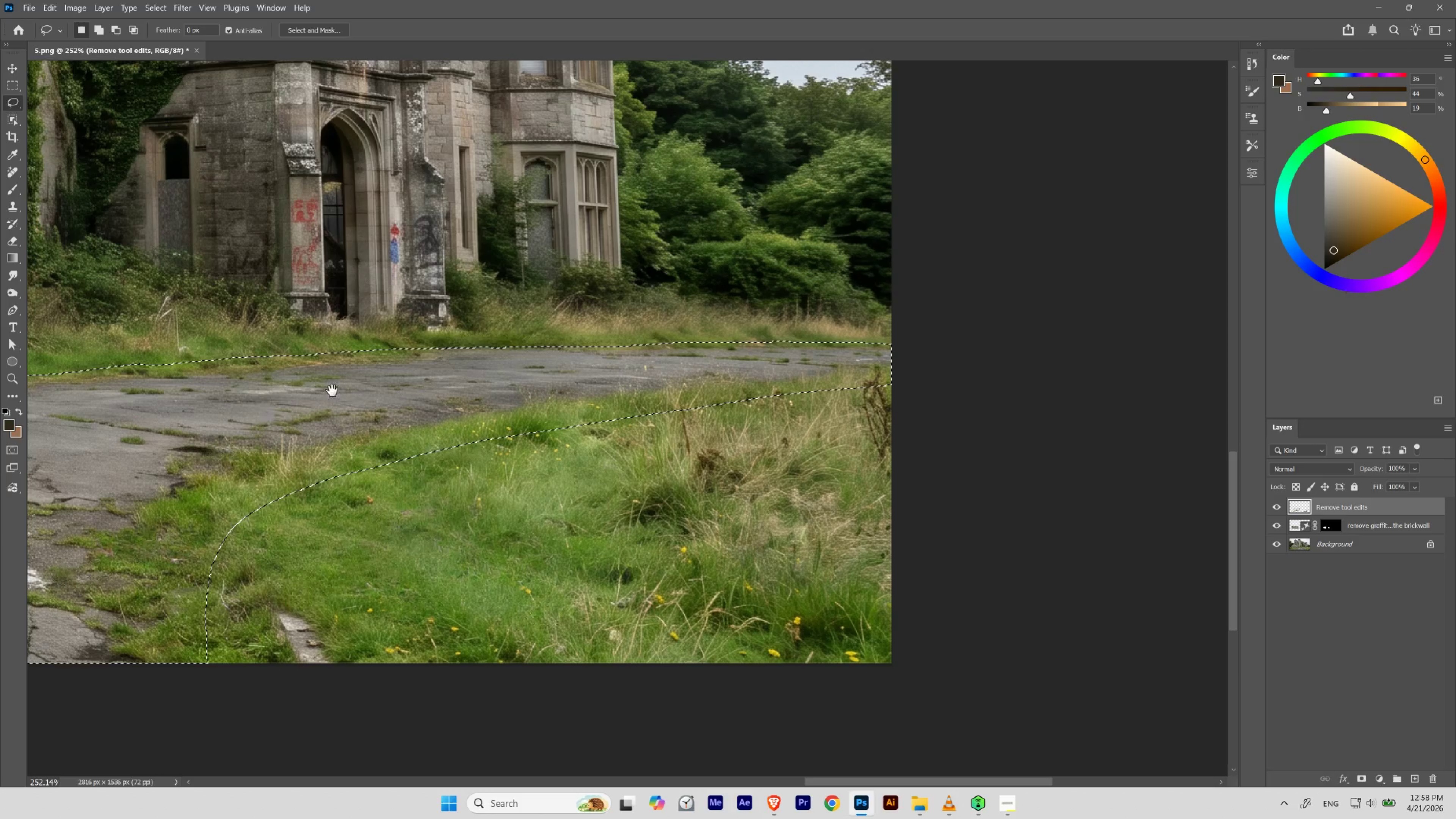 
hold_key(key=Space, duration=1.5)
 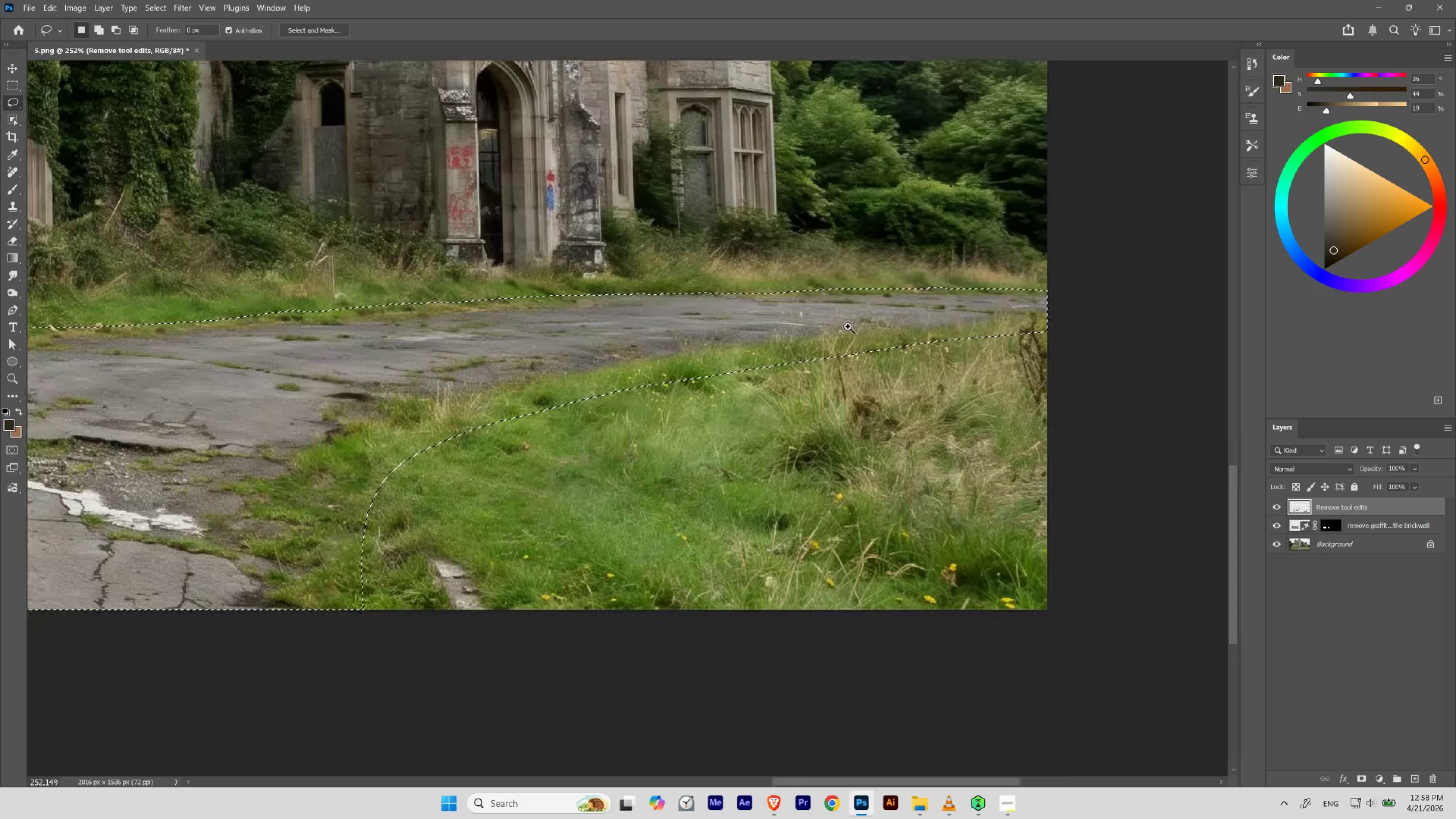 
left_click_drag(start_coordinate=[581, 326], to_coordinate=[545, 351])
 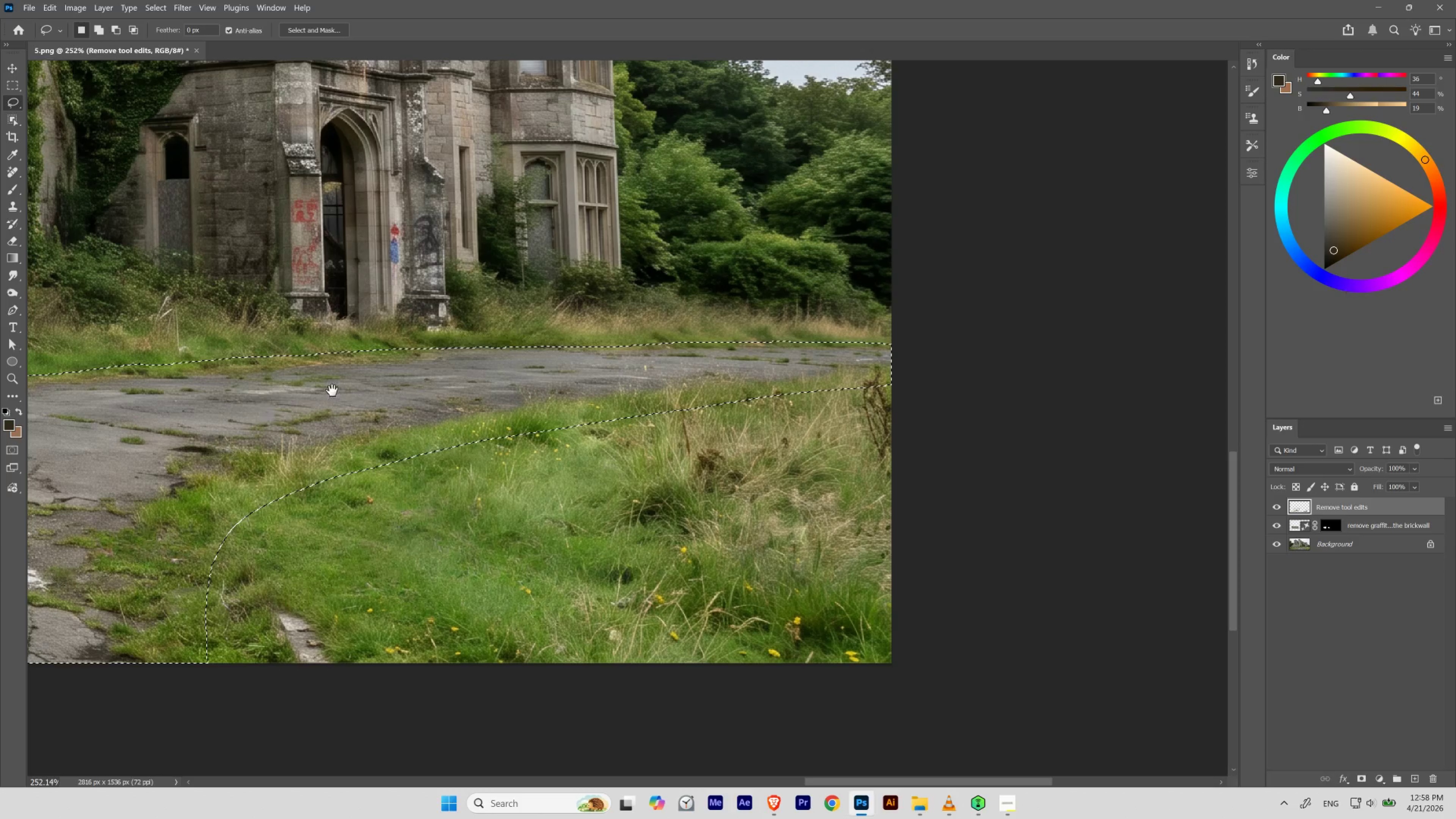 
left_click_drag(start_coordinate=[449, 349], to_coordinate=[605, 296])
 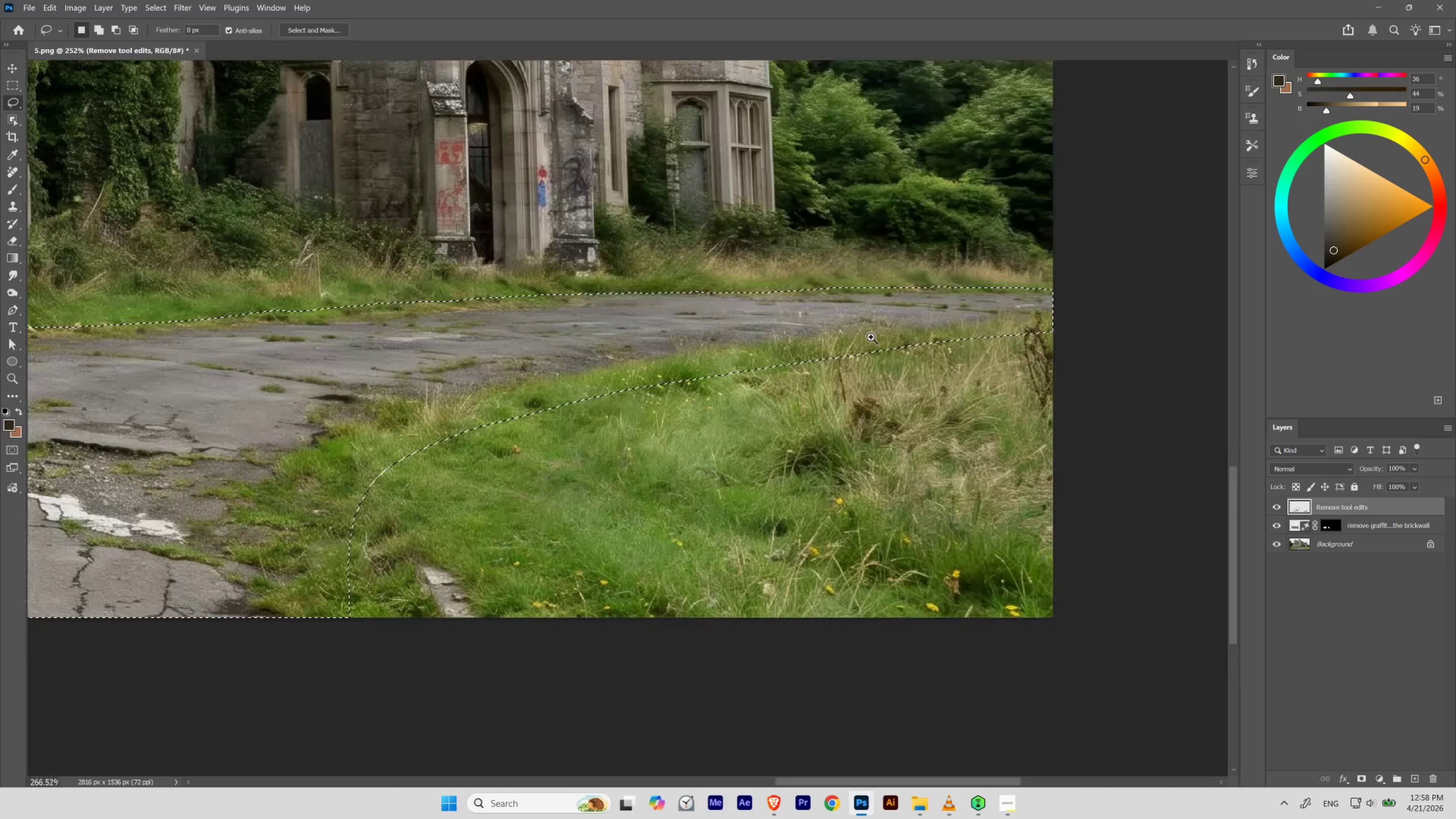 
hold_key(key=Space, duration=1.81)
 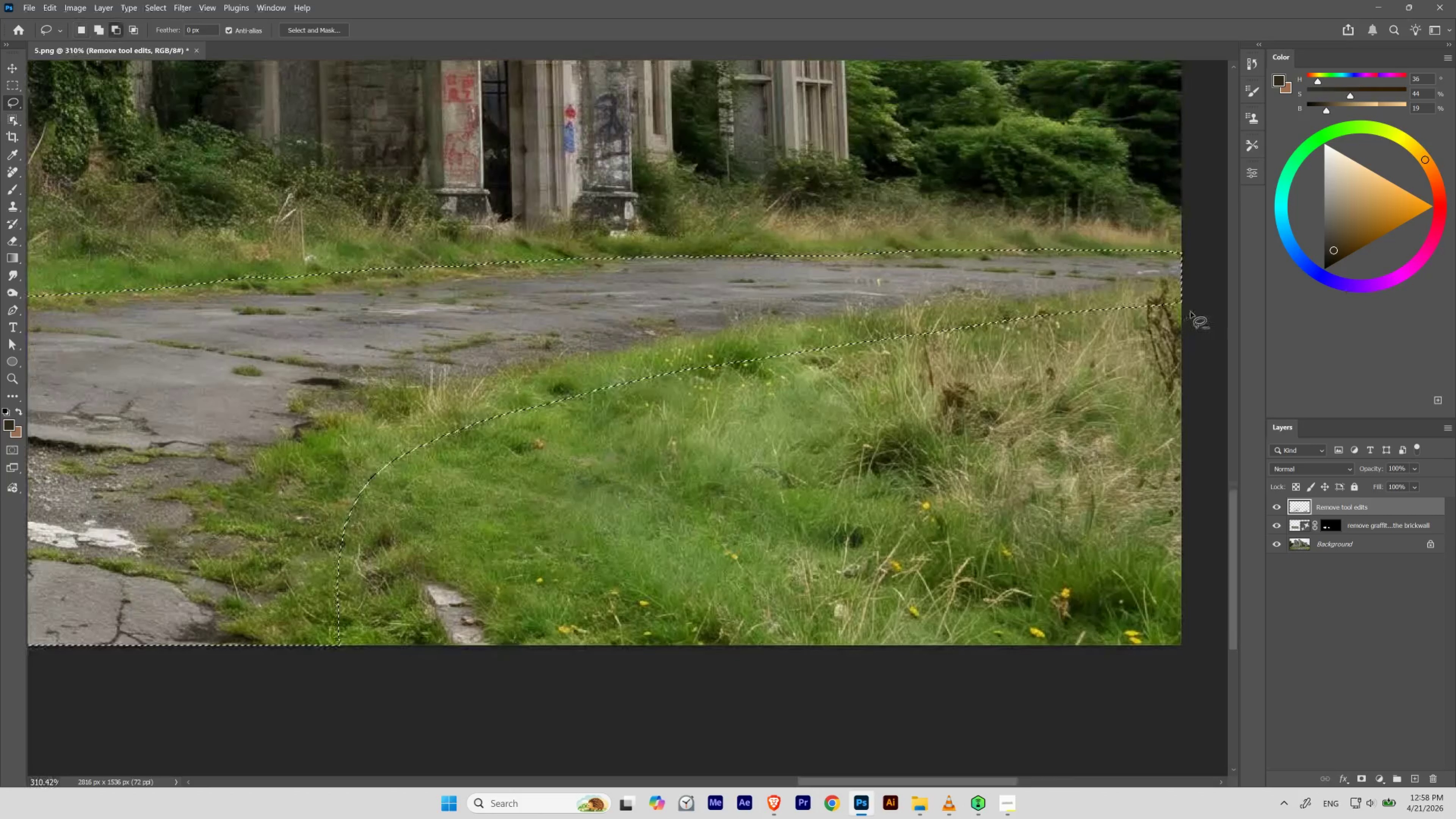 
hold_key(key=ControlLeft, duration=0.73)
left_click_drag(start_coordinate=[848, 326], to_coordinate=[875, 344])
 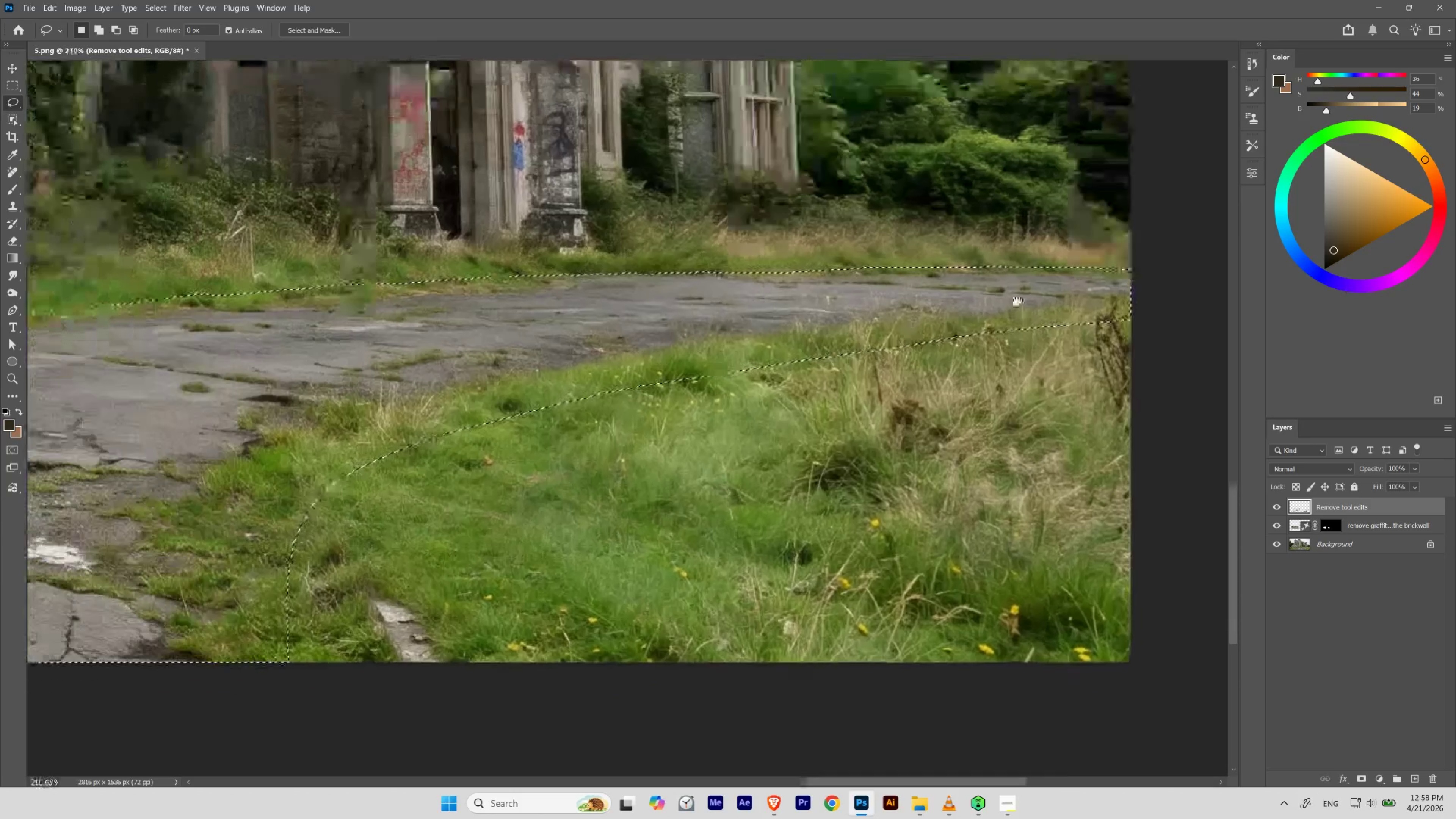 
left_click_drag(start_coordinate=[940, 328], to_coordinate=[1028, 298])
 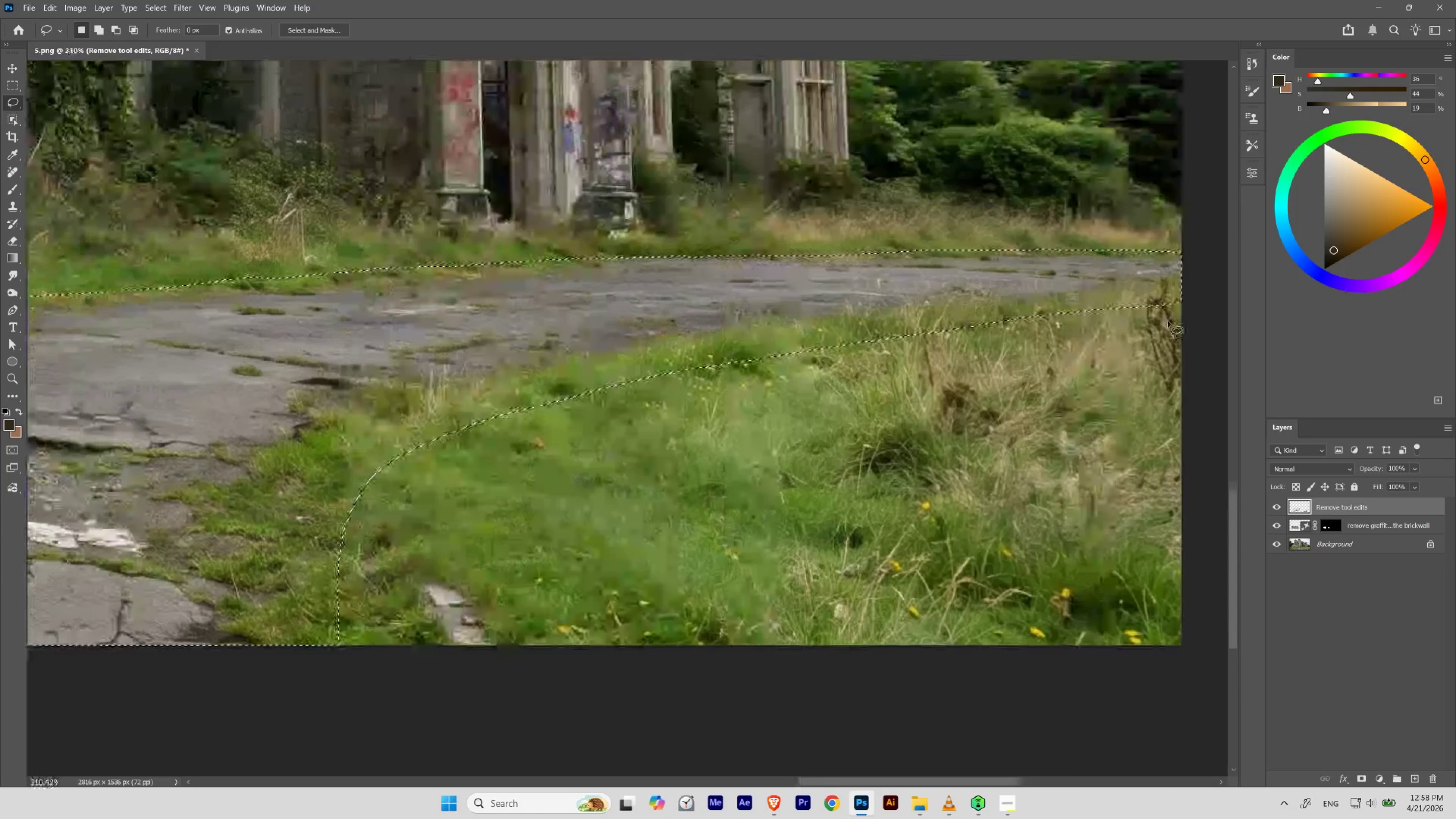 
hold_key(key=AltLeft, duration=2.14)
 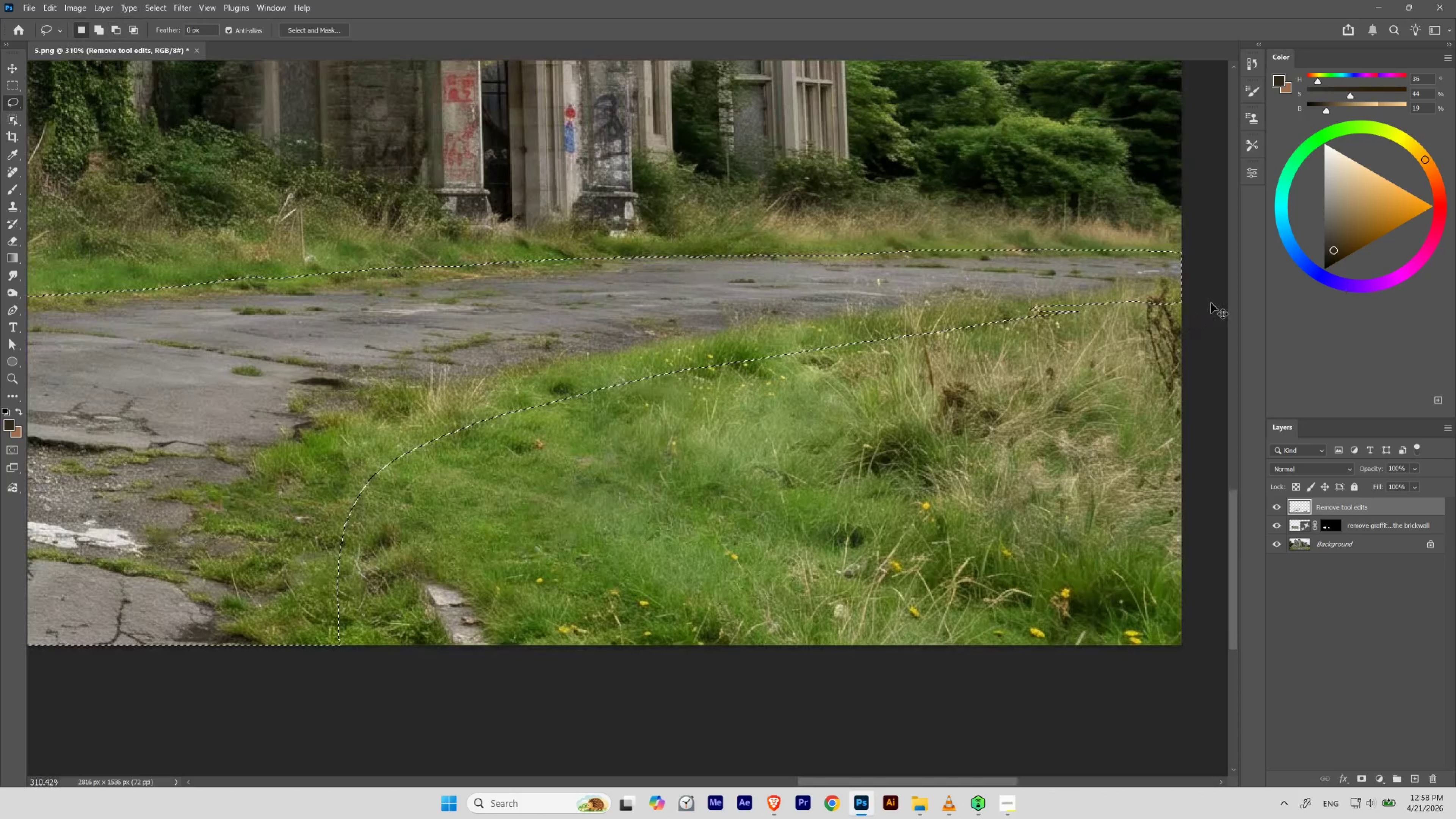 
key(Control+Z)
 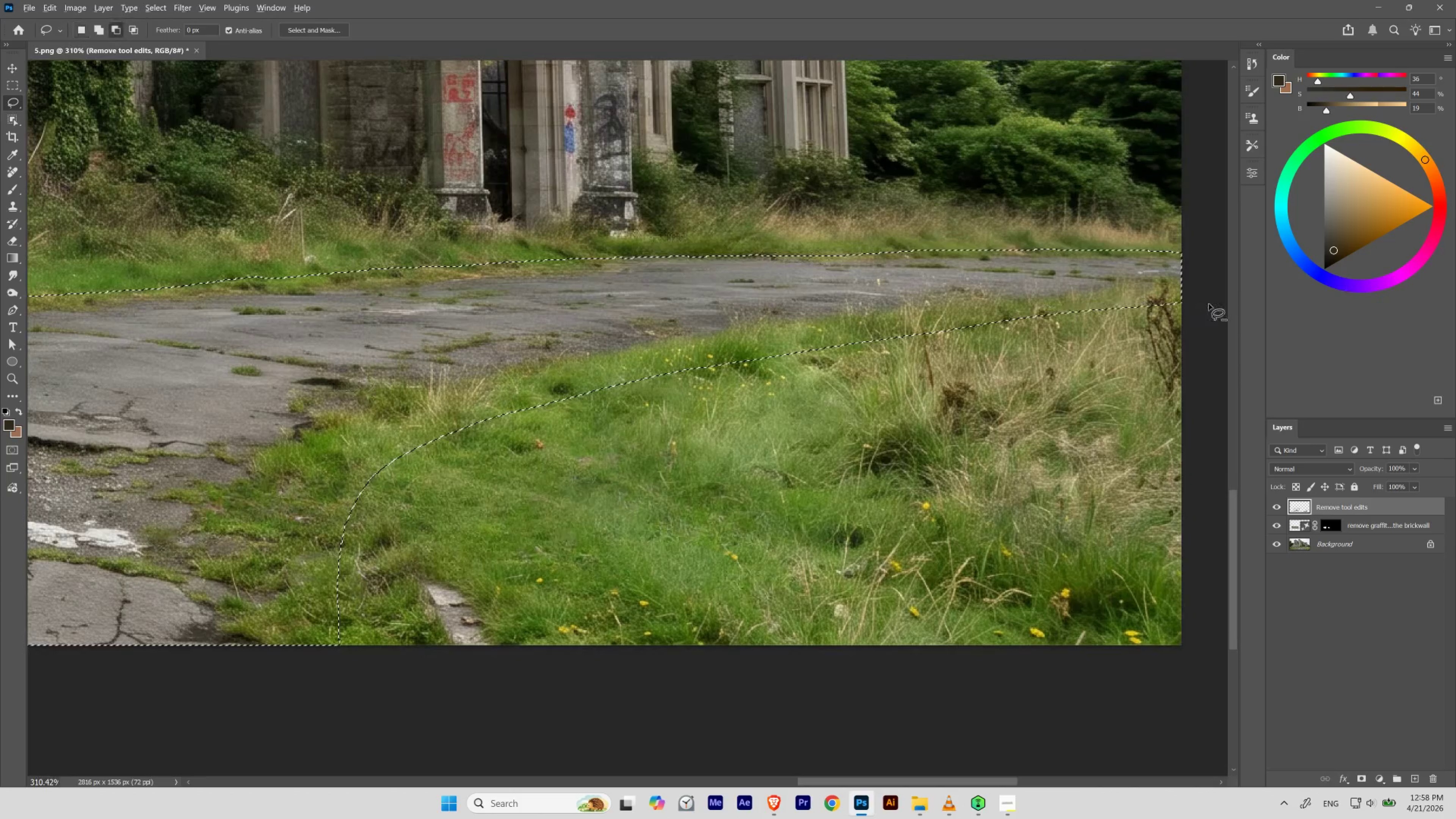 
hold_key(key=AltLeft, duration=1.28)
 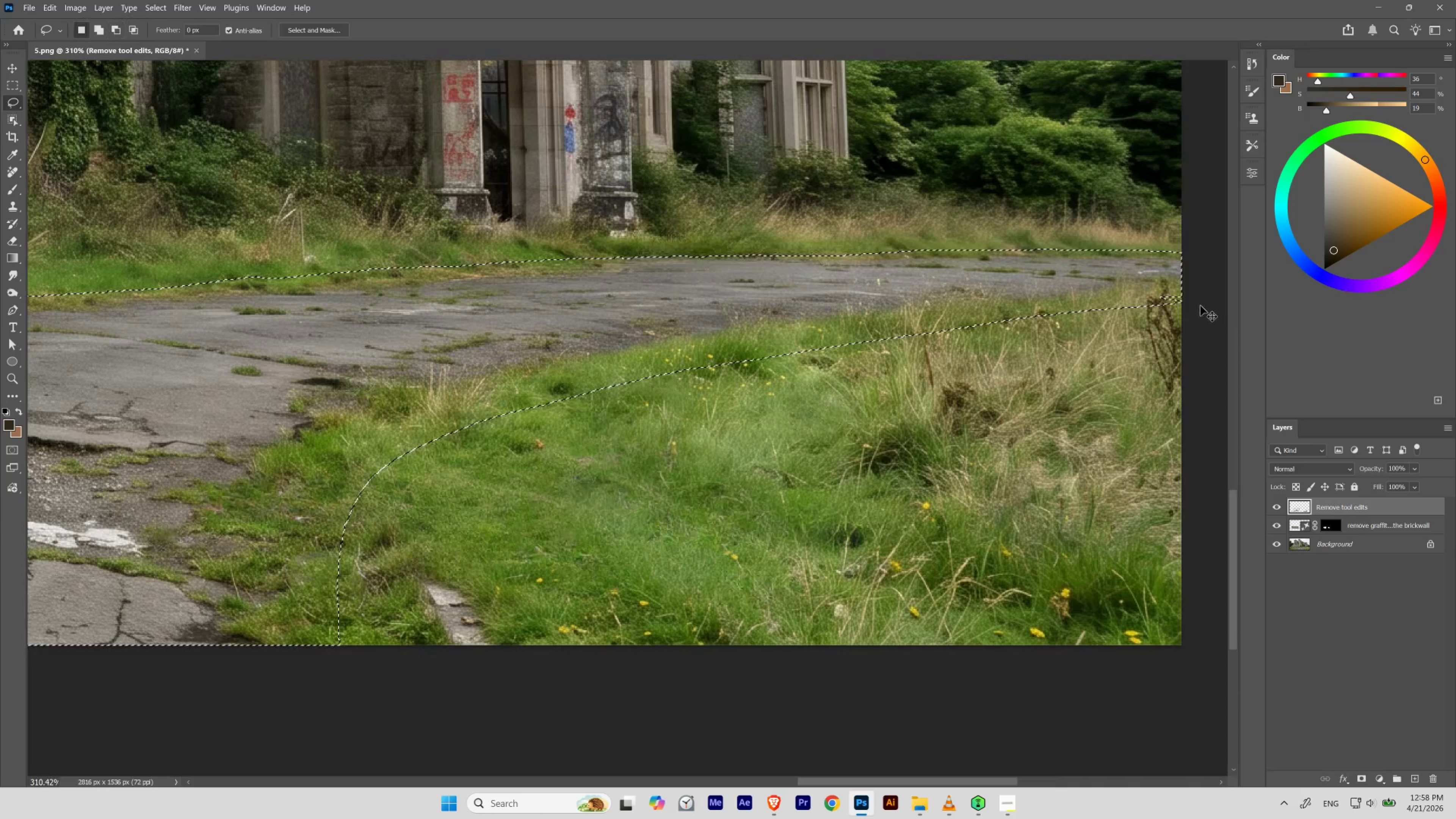 
key(Control+ControlLeft)
 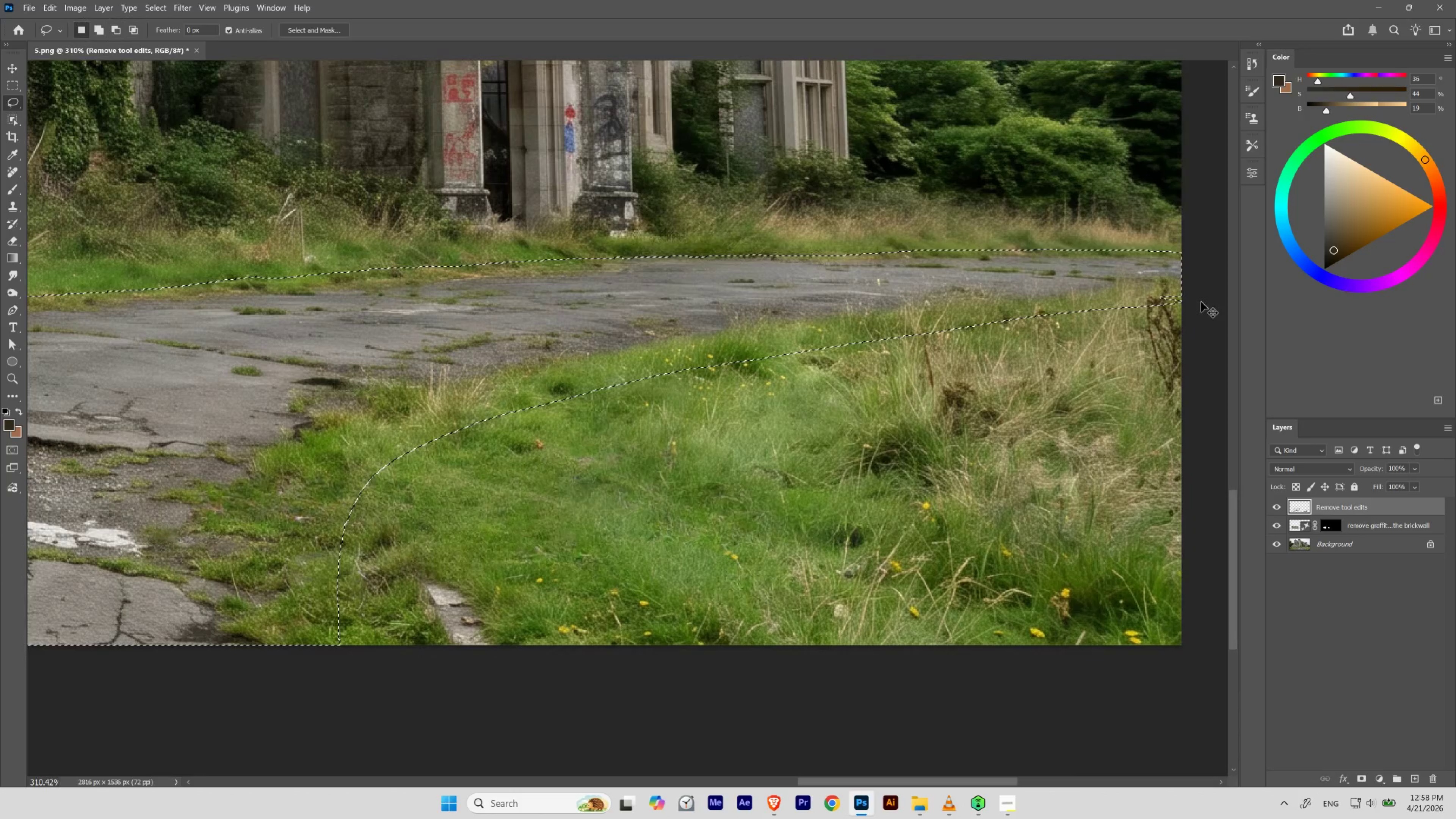 
key(Control+Z)
 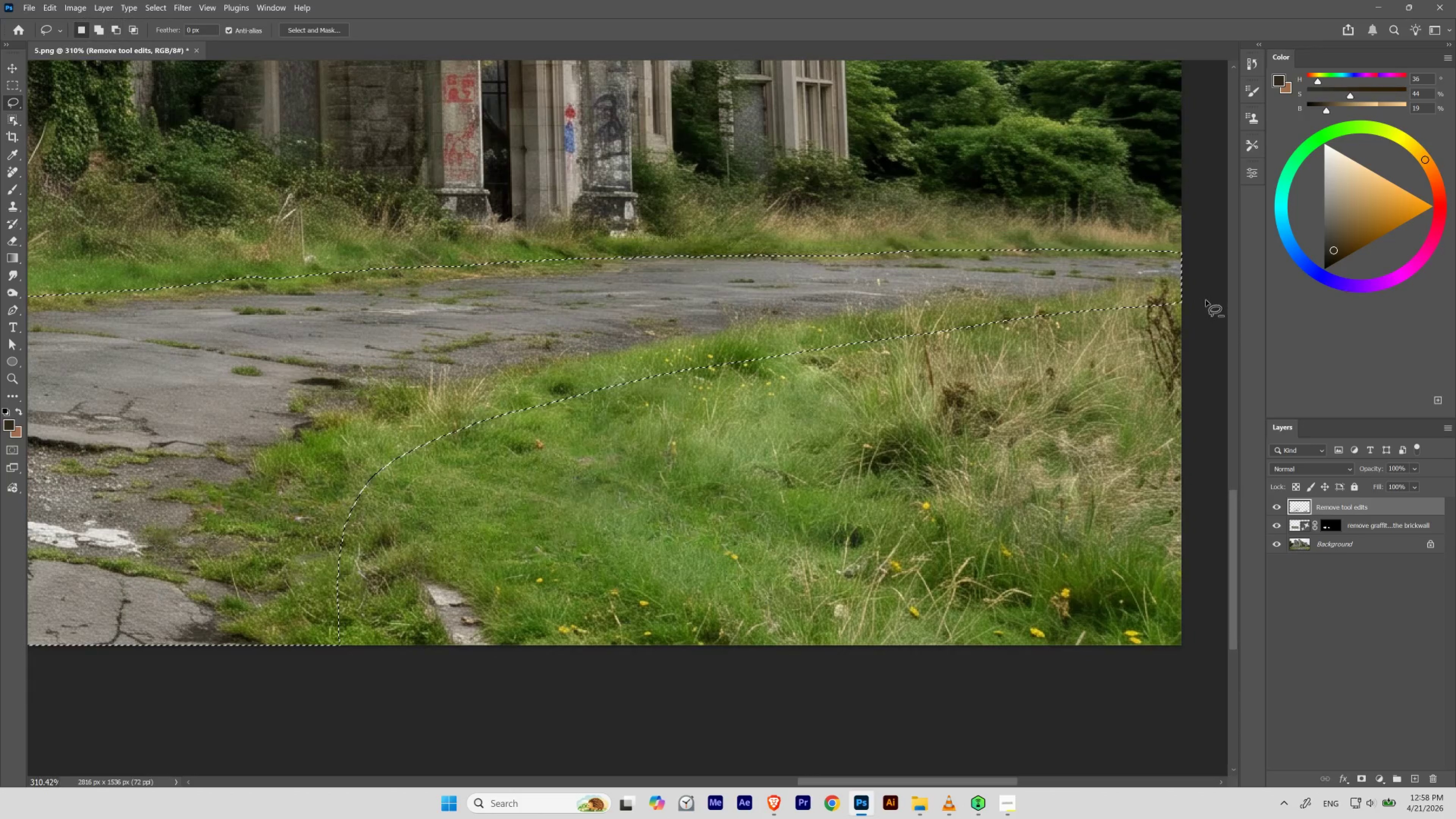 
hold_key(key=AltLeft, duration=8.79)
 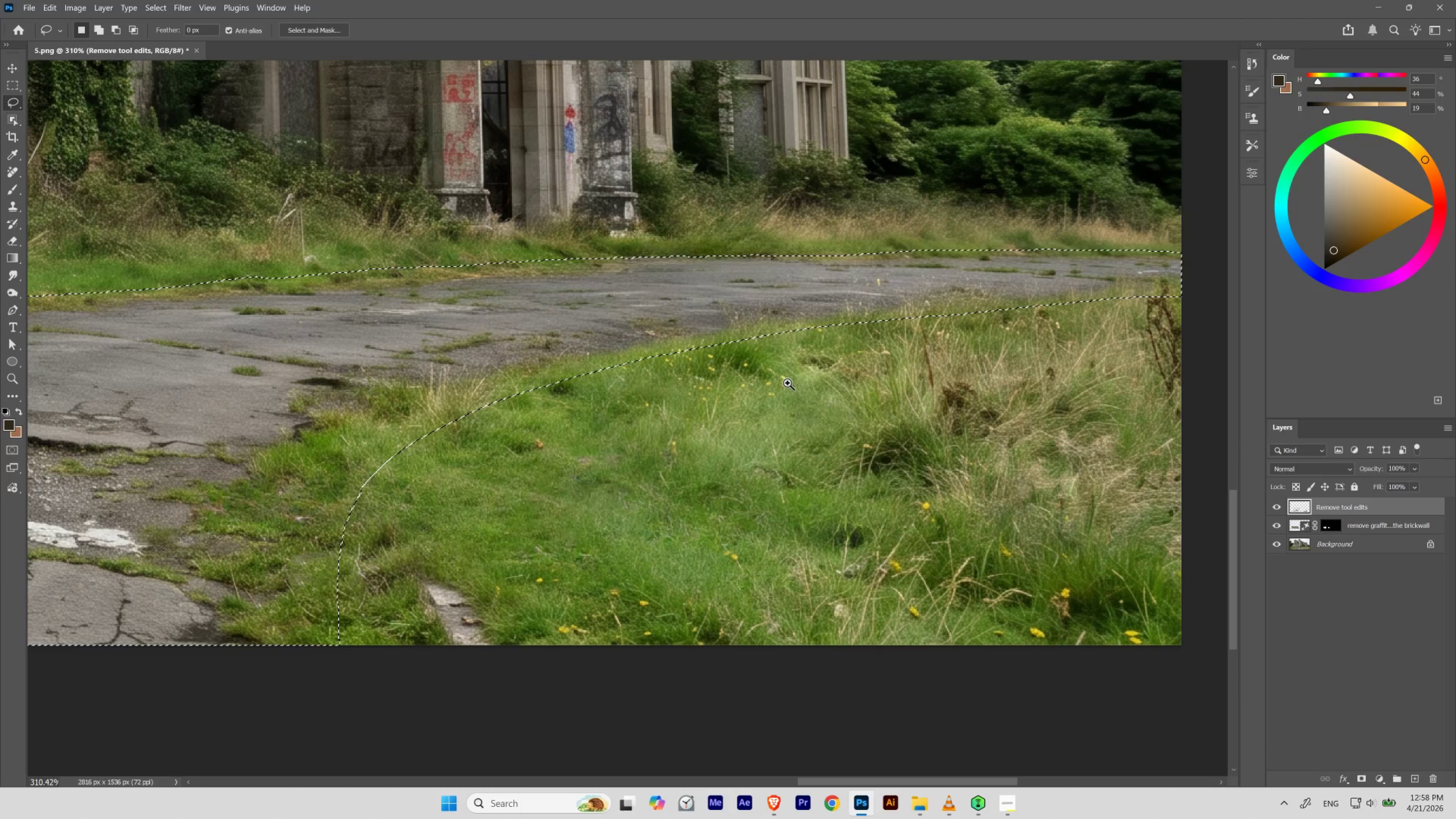 
hold_key(key=ControlLeft, duration=0.44)
 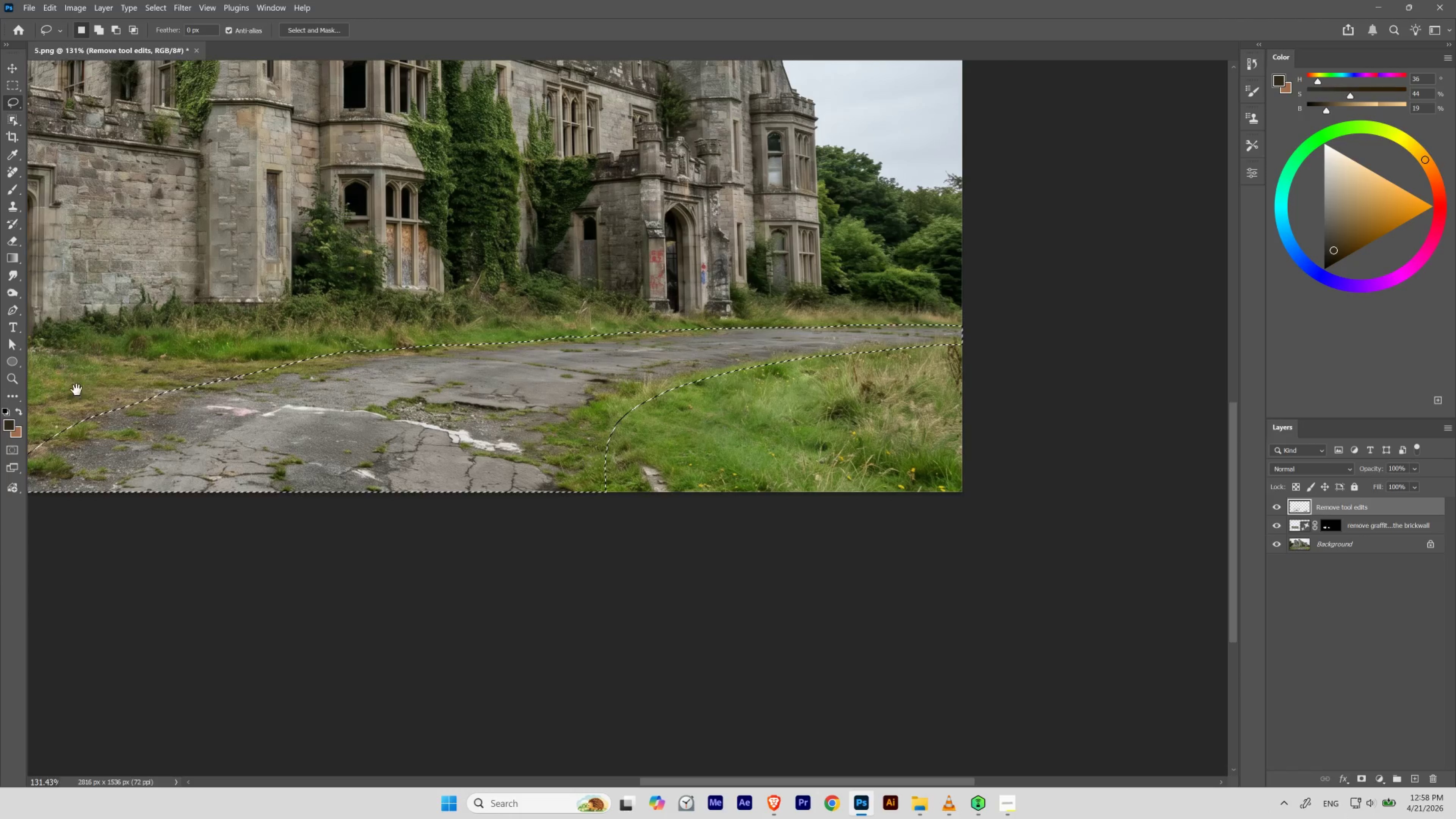 
hold_key(key=Space, duration=1.52)
 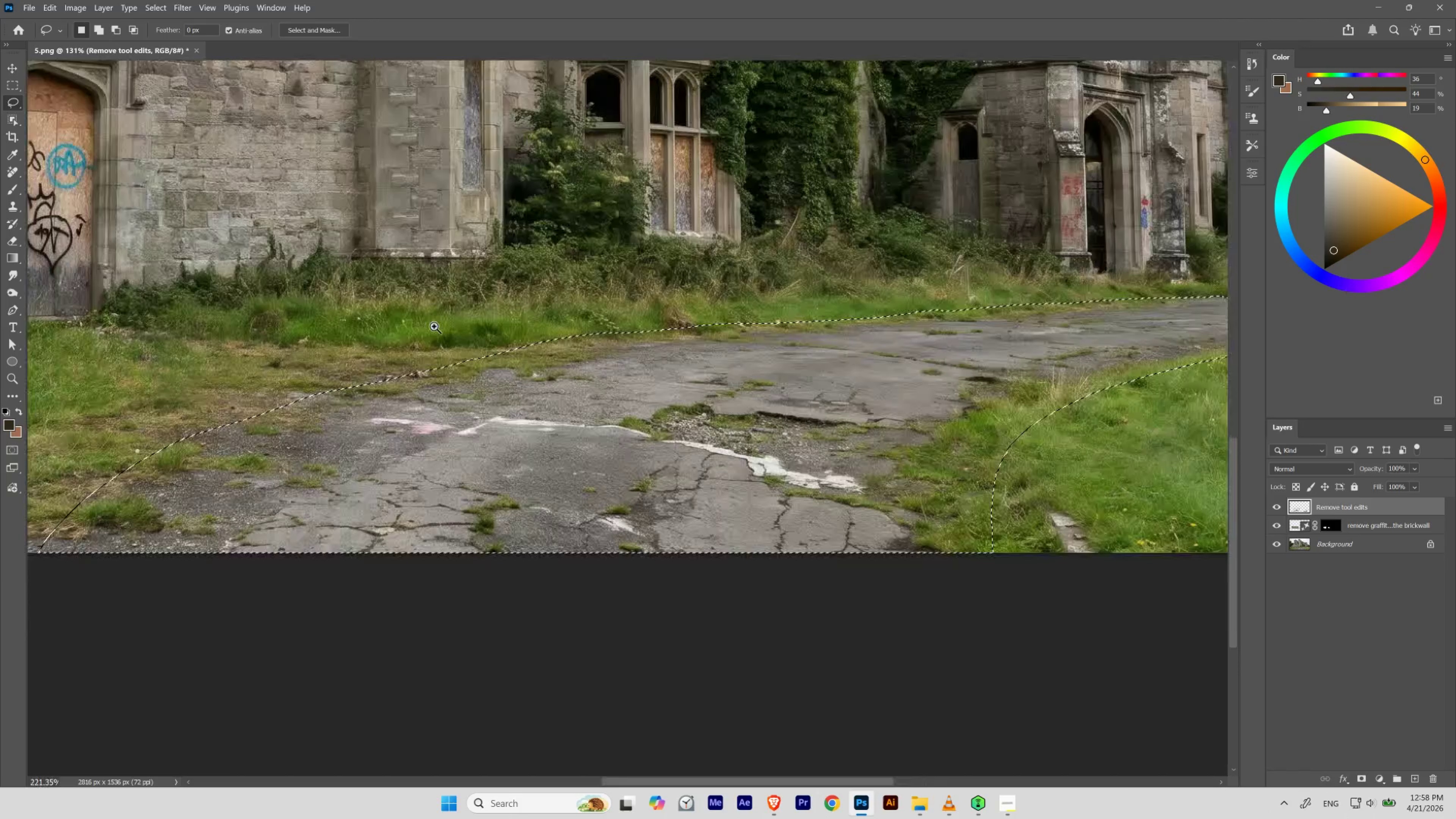 
left_click_drag(start_coordinate=[801, 379], to_coordinate=[759, 405])
 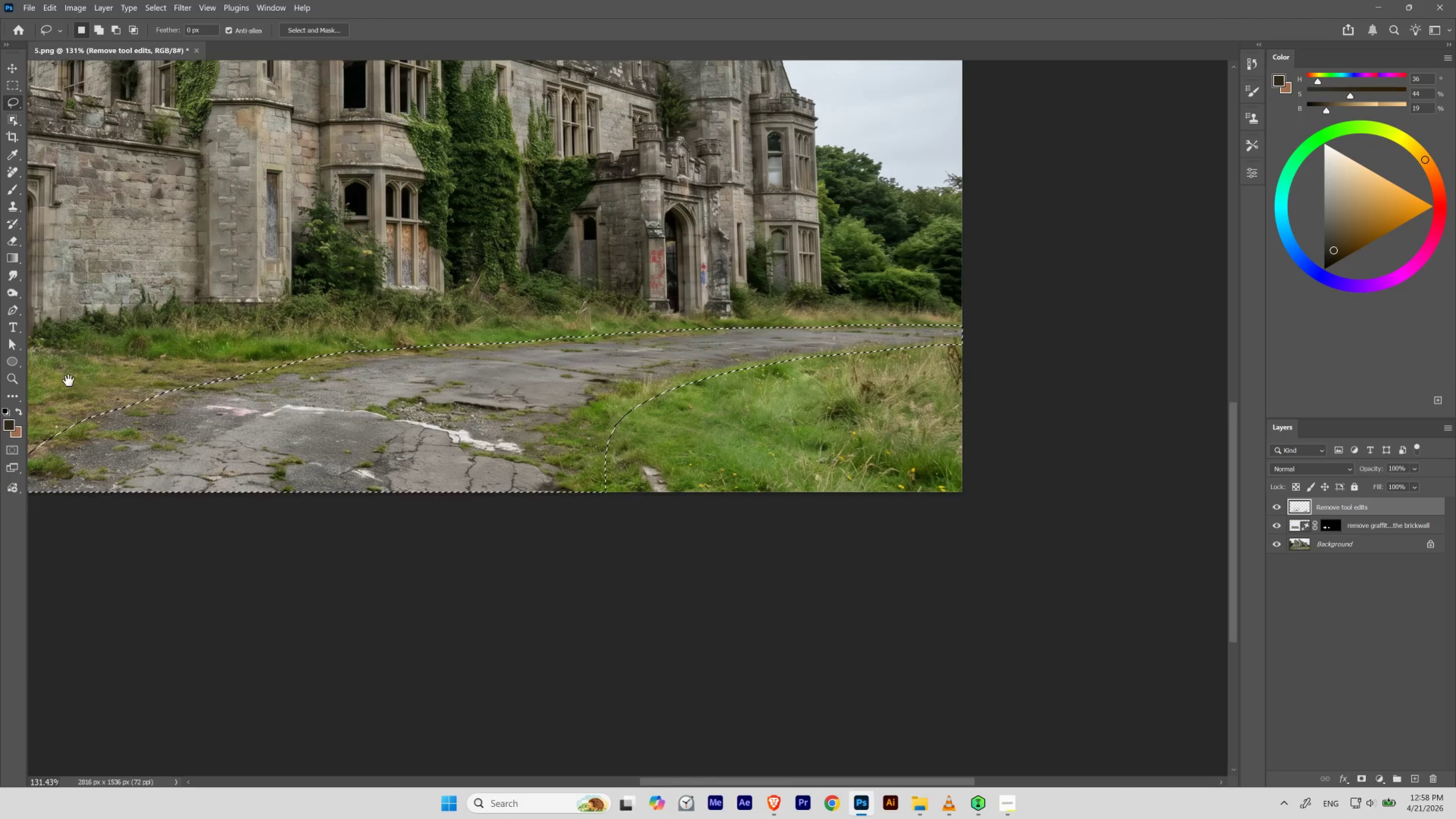 
left_click_drag(start_coordinate=[133, 376], to_coordinate=[312, 350])
 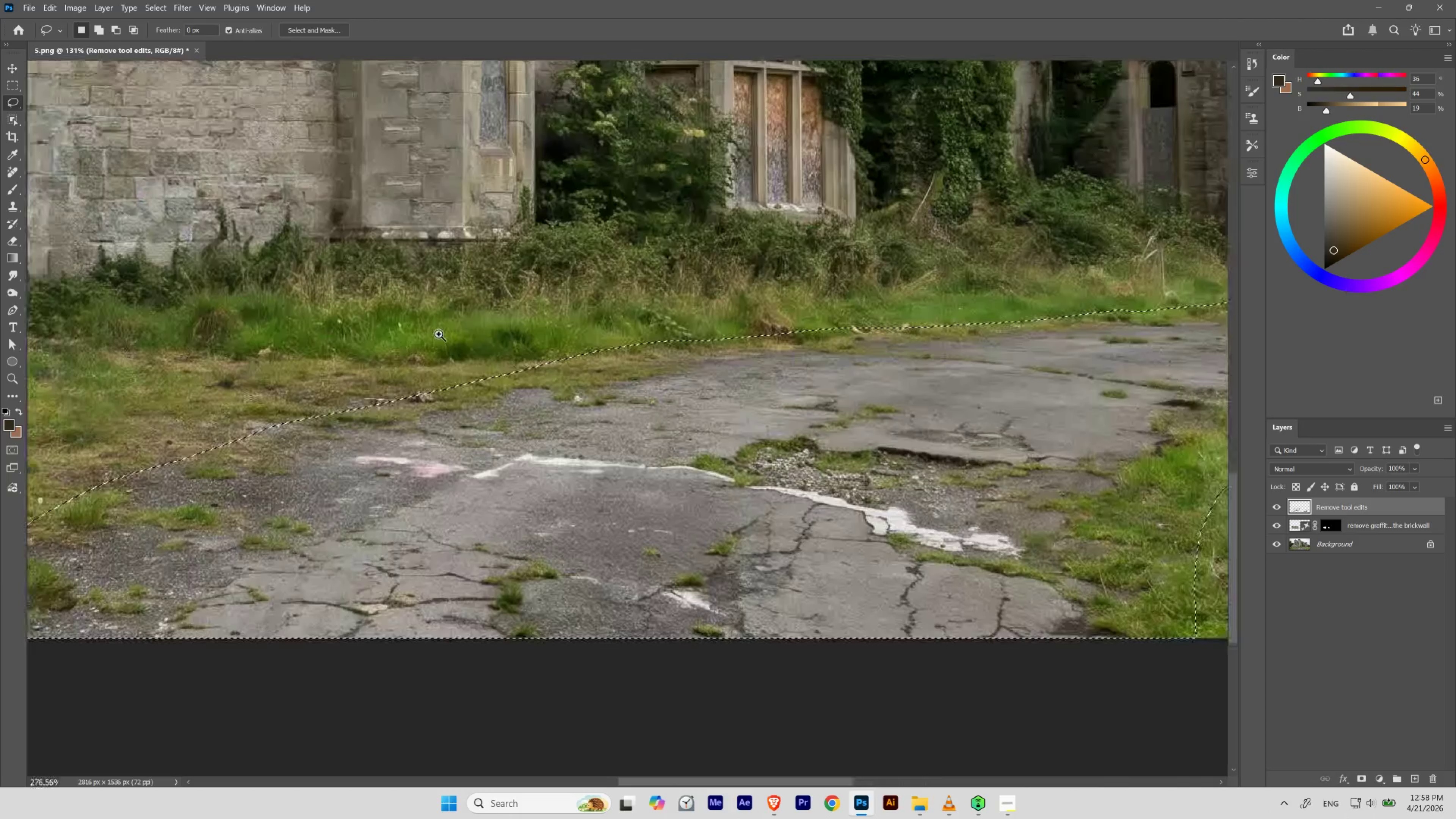 
hold_key(key=Space, duration=1.8)
 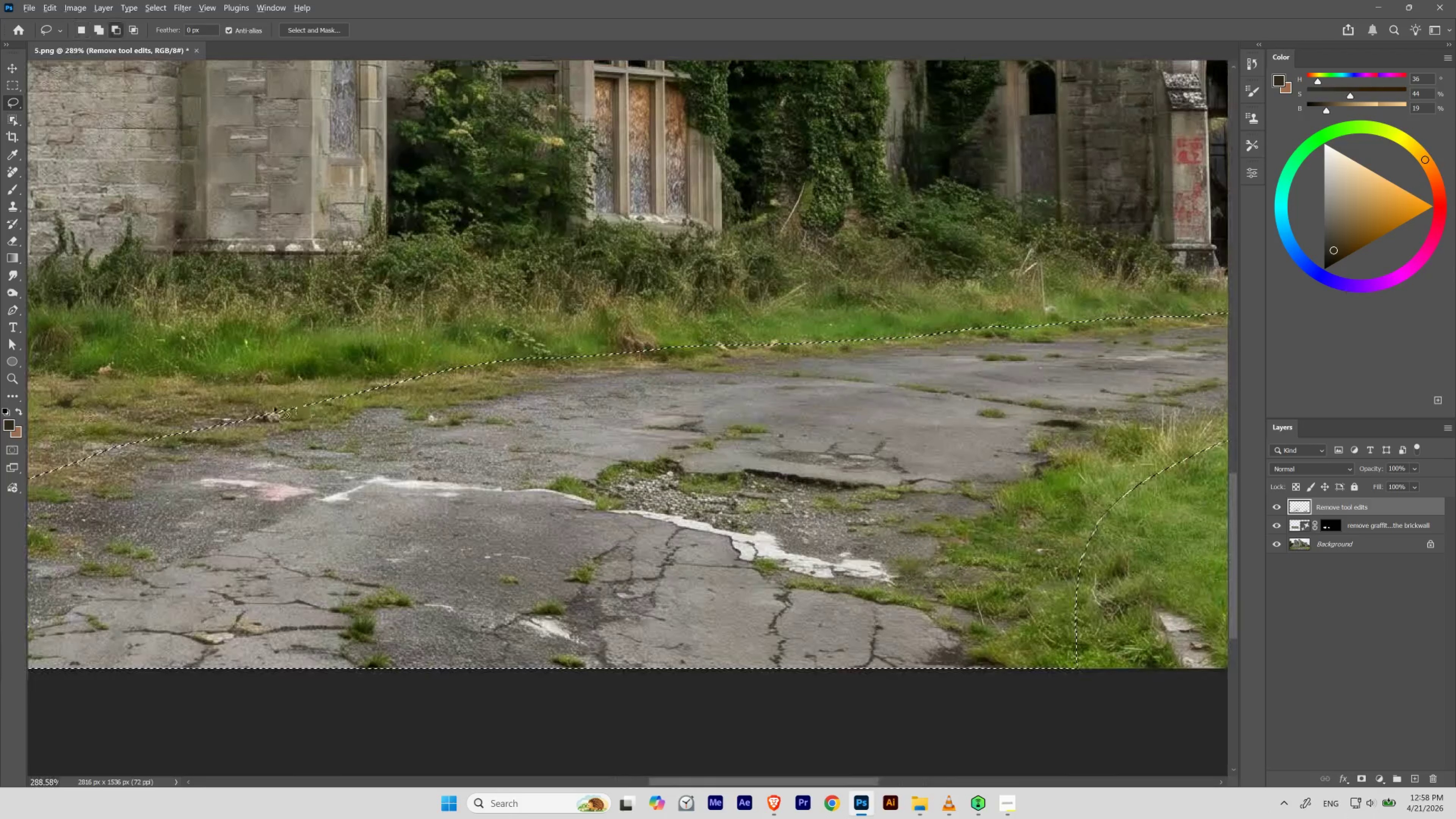 
hold_key(key=ControlLeft, duration=0.65)
left_click_drag(start_coordinate=[414, 310], to_coordinate=[440, 334])
 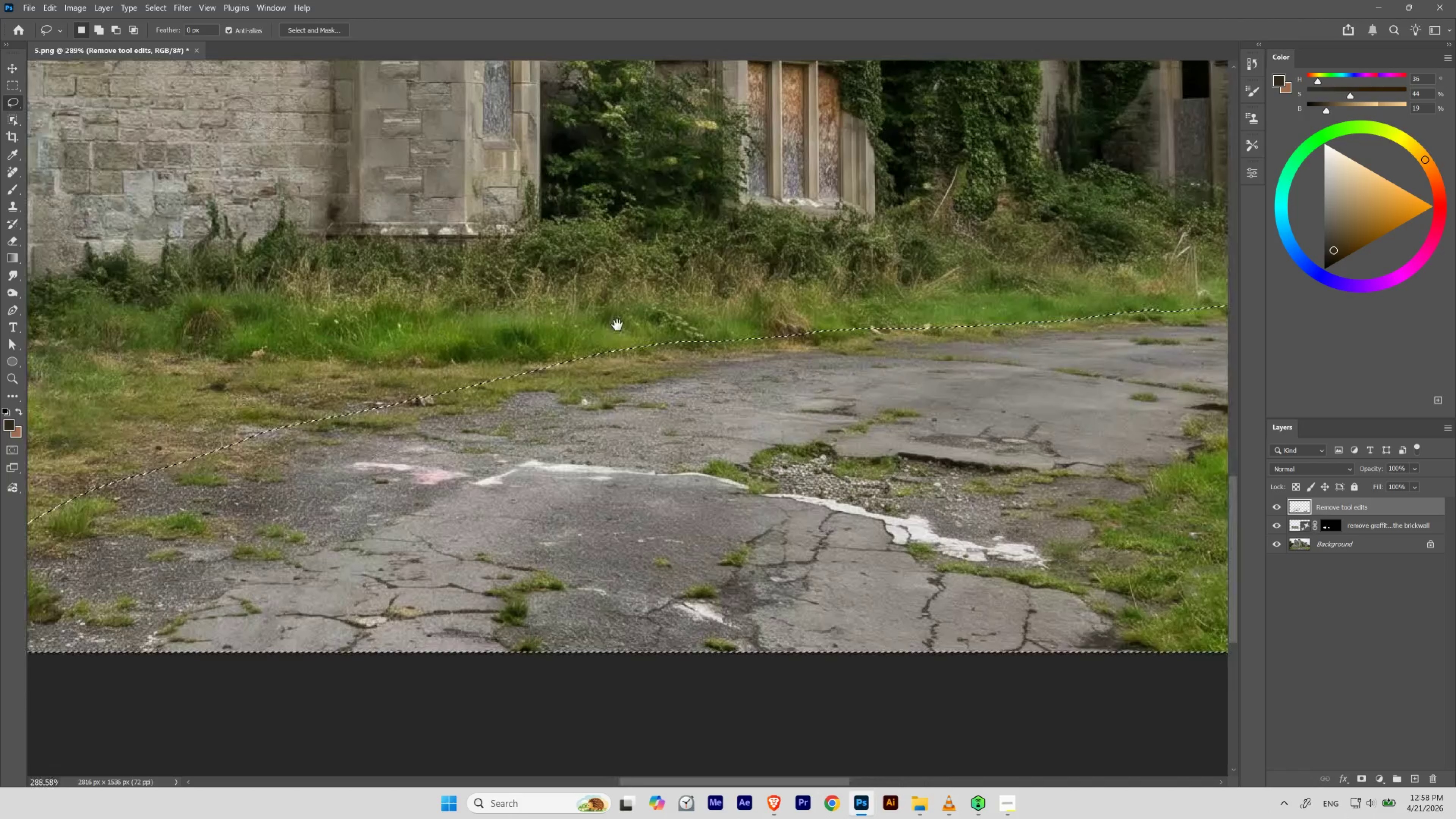 
left_click_drag(start_coordinate=[617, 325], to_coordinate=[464, 341])
 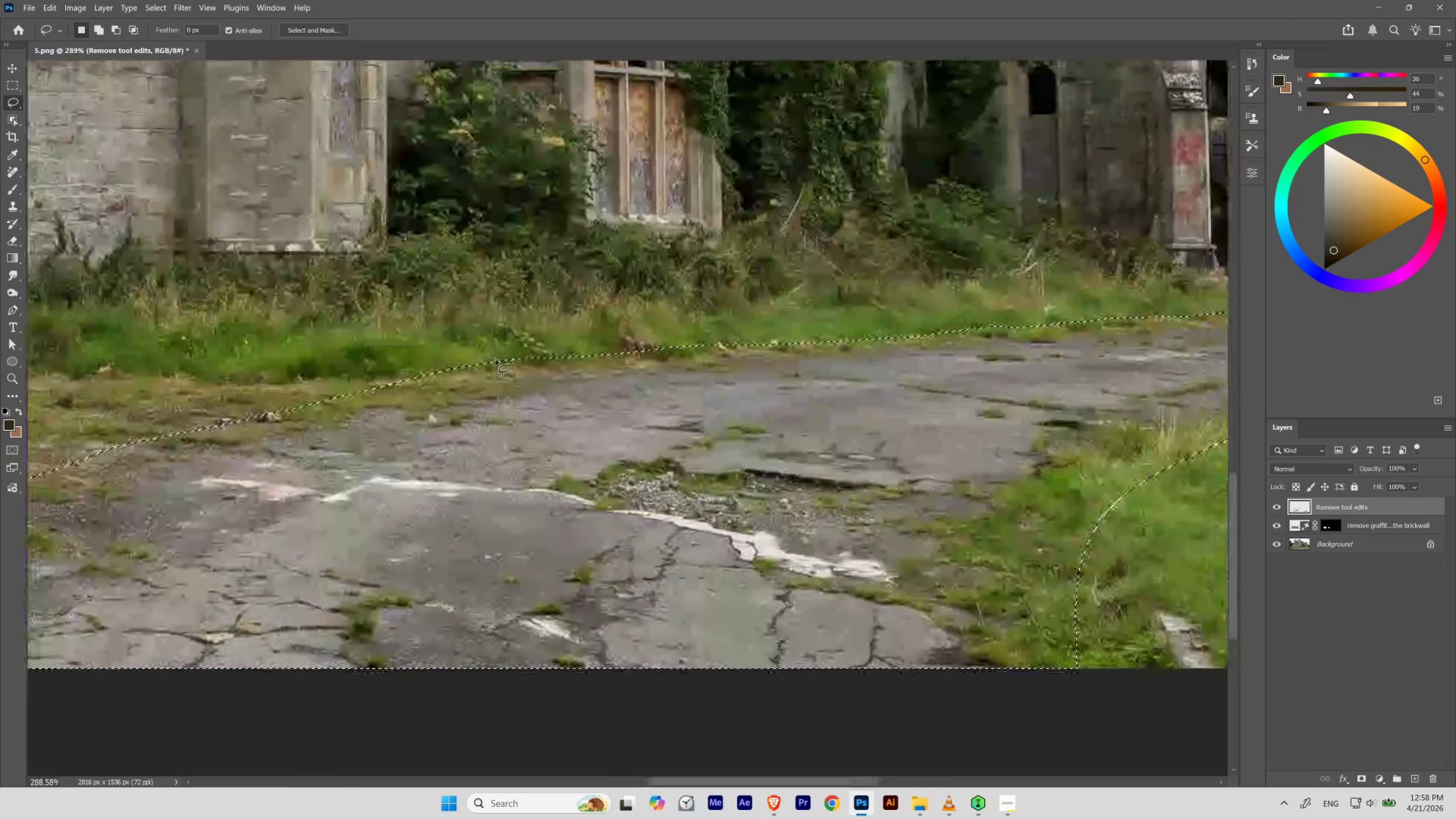 
hold_key(key=AltLeft, duration=10.26)
 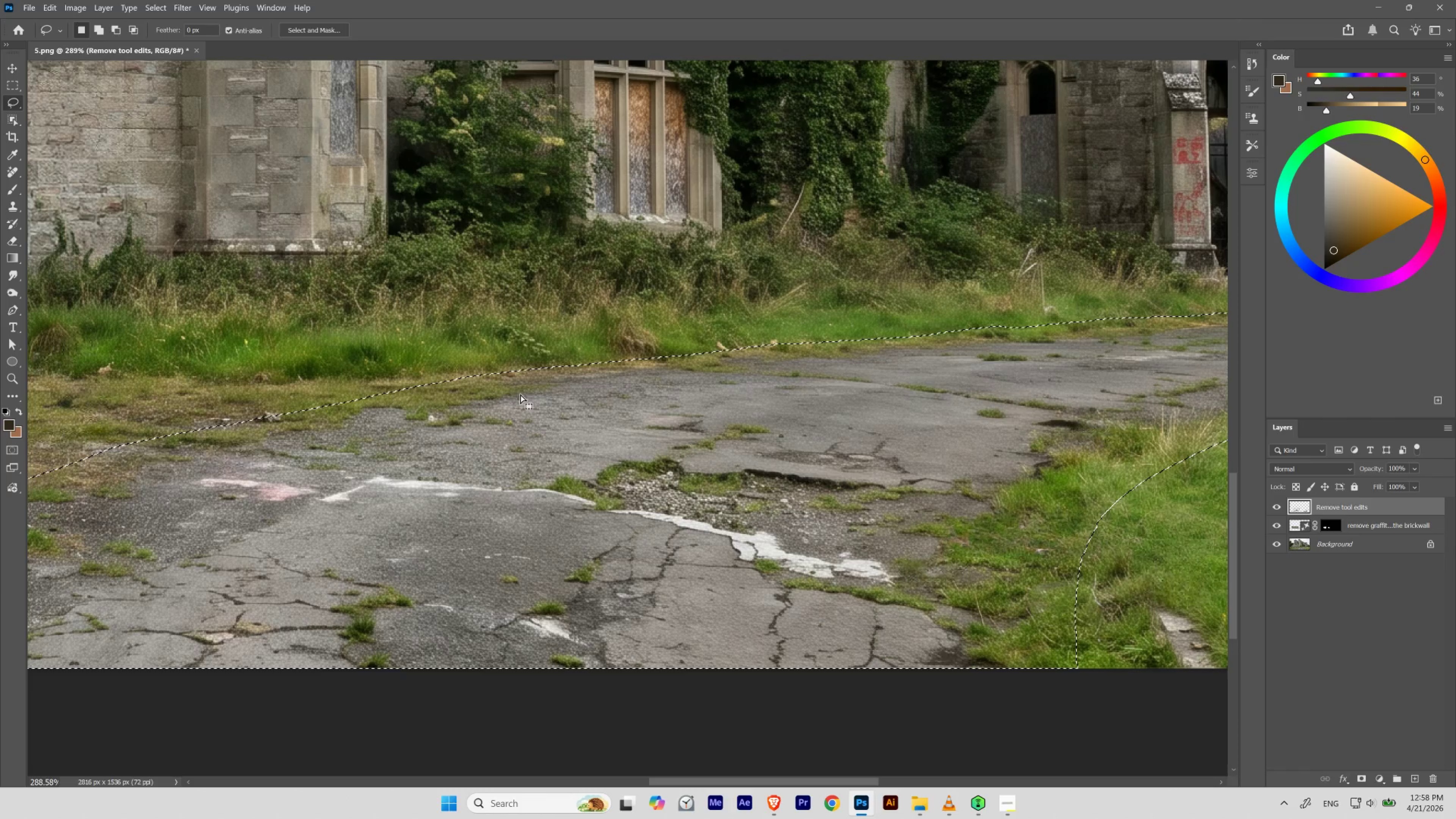 
hold_key(key=Space, duration=5.52)
 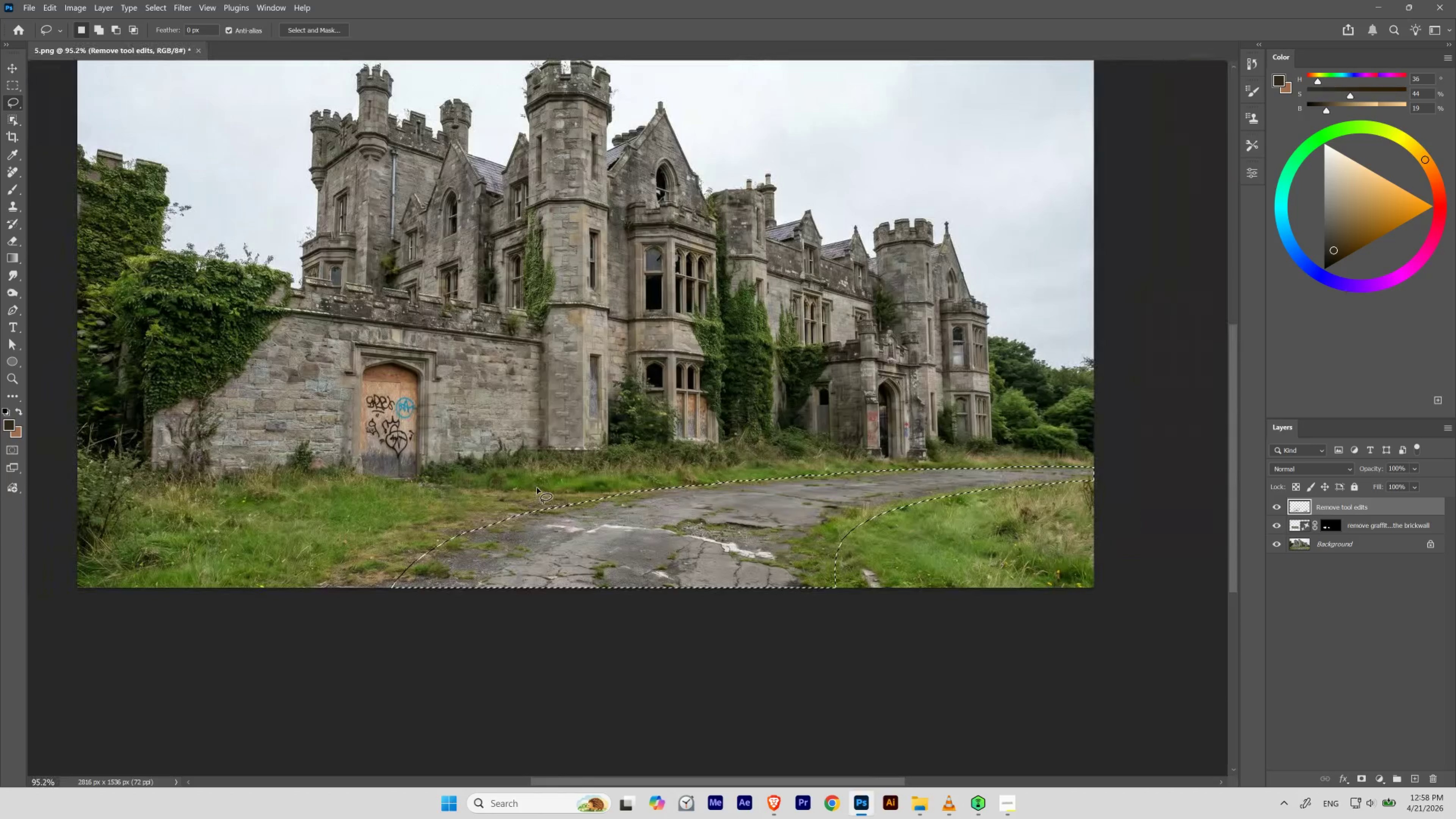 
hold_key(key=ControlLeft, duration=0.65)
left_click_drag(start_coordinate=[537, 384], to_coordinate=[513, 400])
 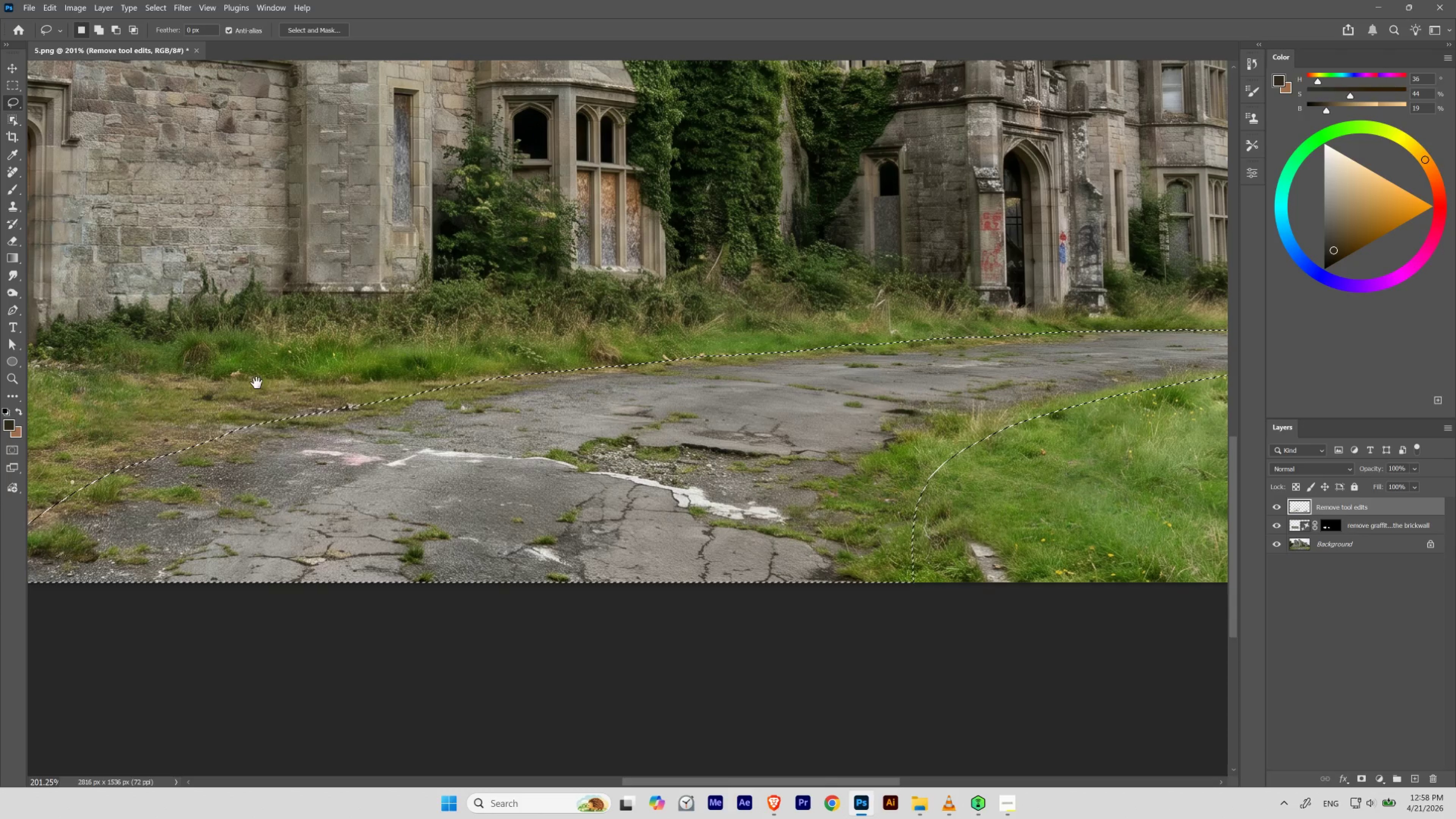 
left_click_drag(start_coordinate=[232, 399], to_coordinate=[475, 401])
 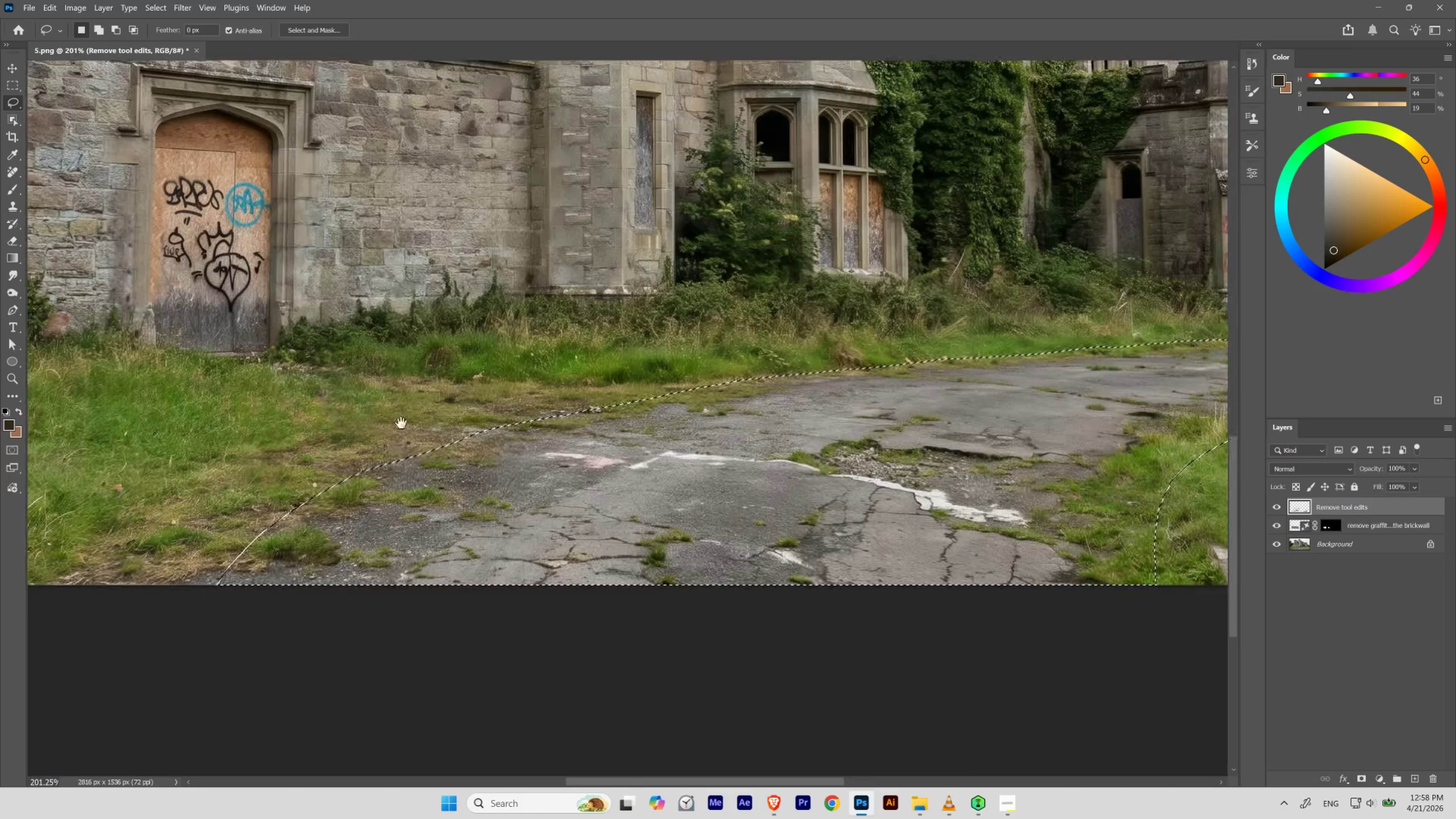 
hold_key(key=ControlLeft, duration=0.59)
left_click_drag(start_coordinate=[436, 408], to_coordinate=[406, 435])
 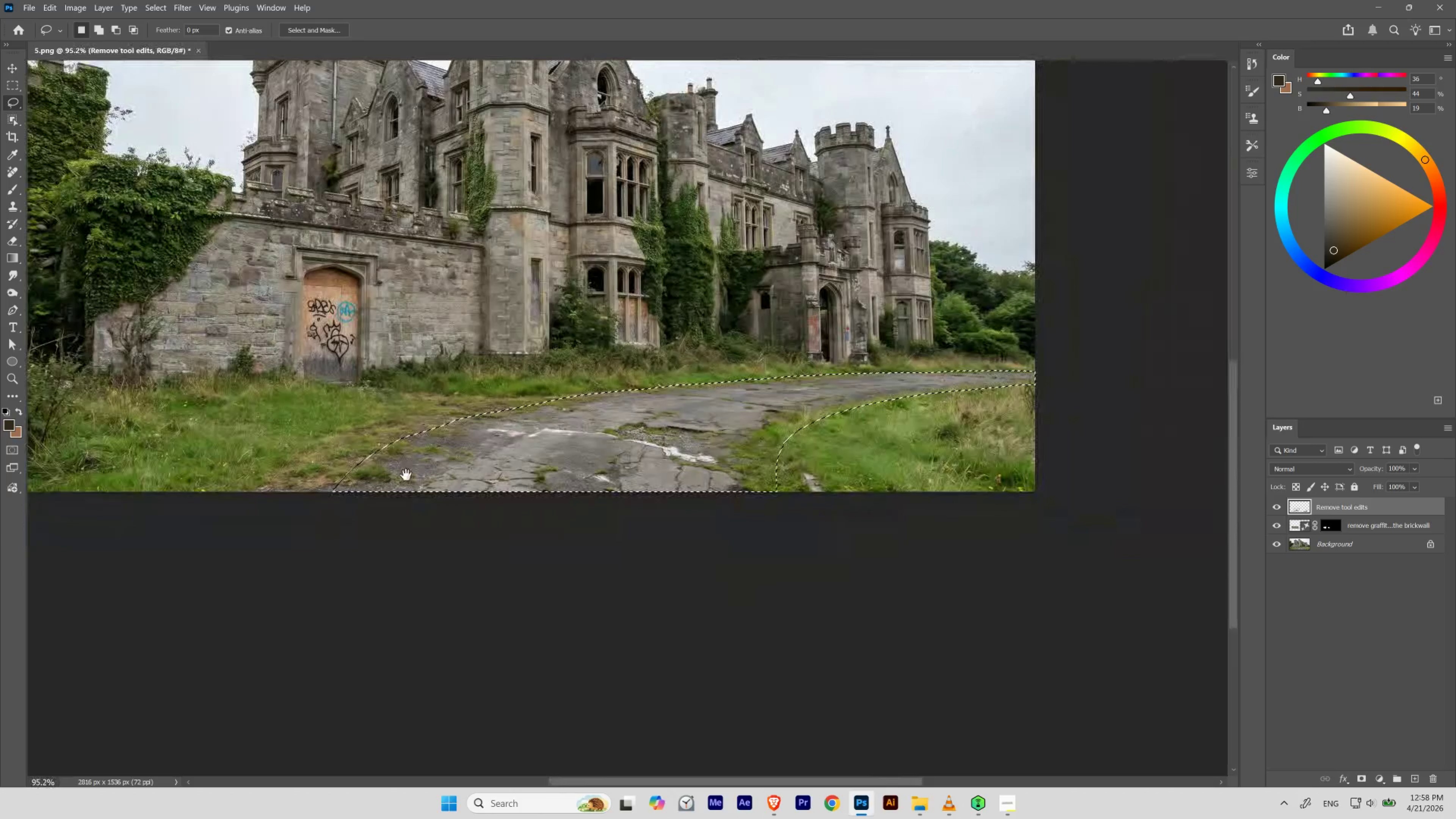 
left_click_drag(start_coordinate=[477, 417], to_coordinate=[536, 512])
 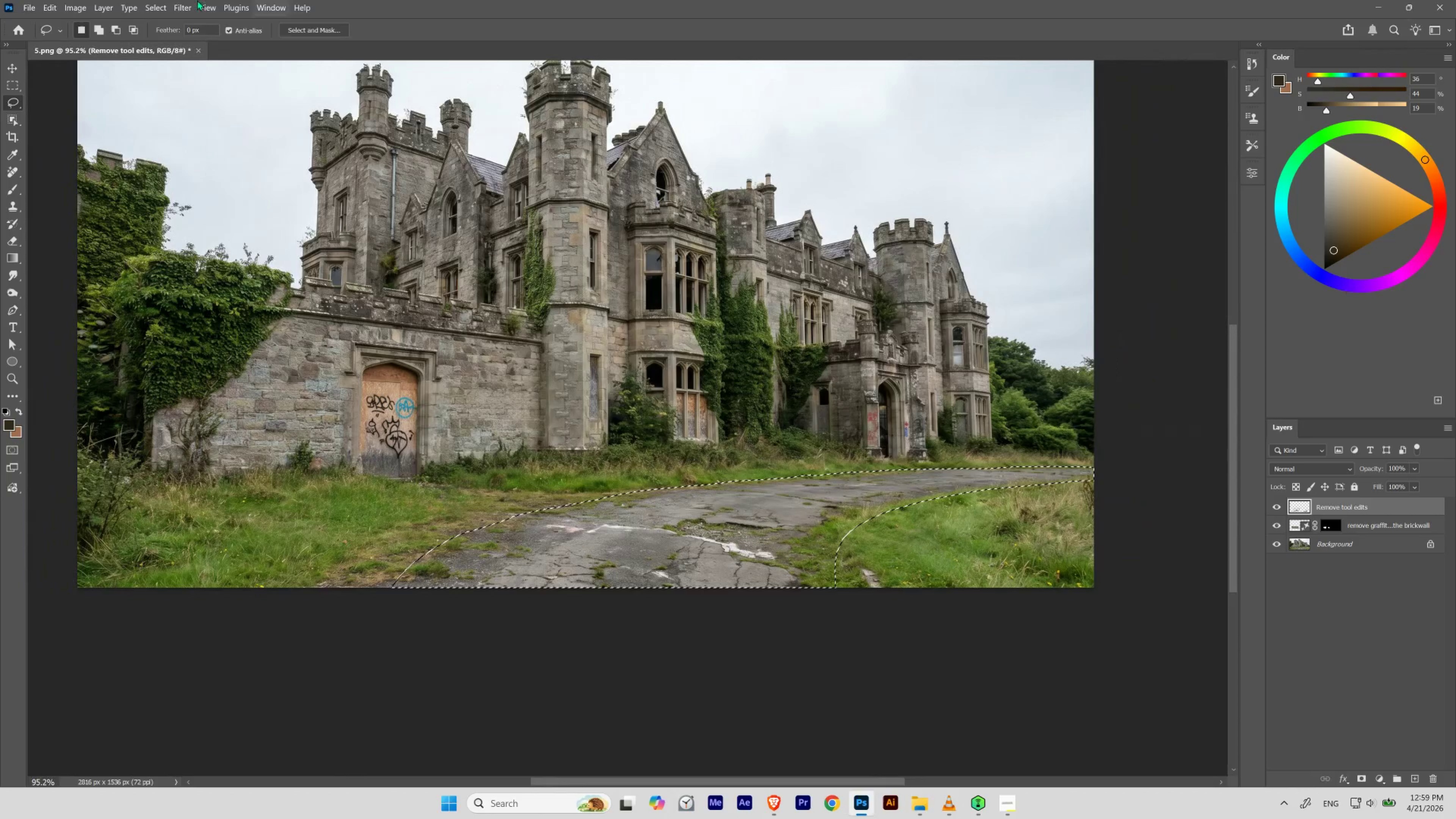 
wait(8.55)
 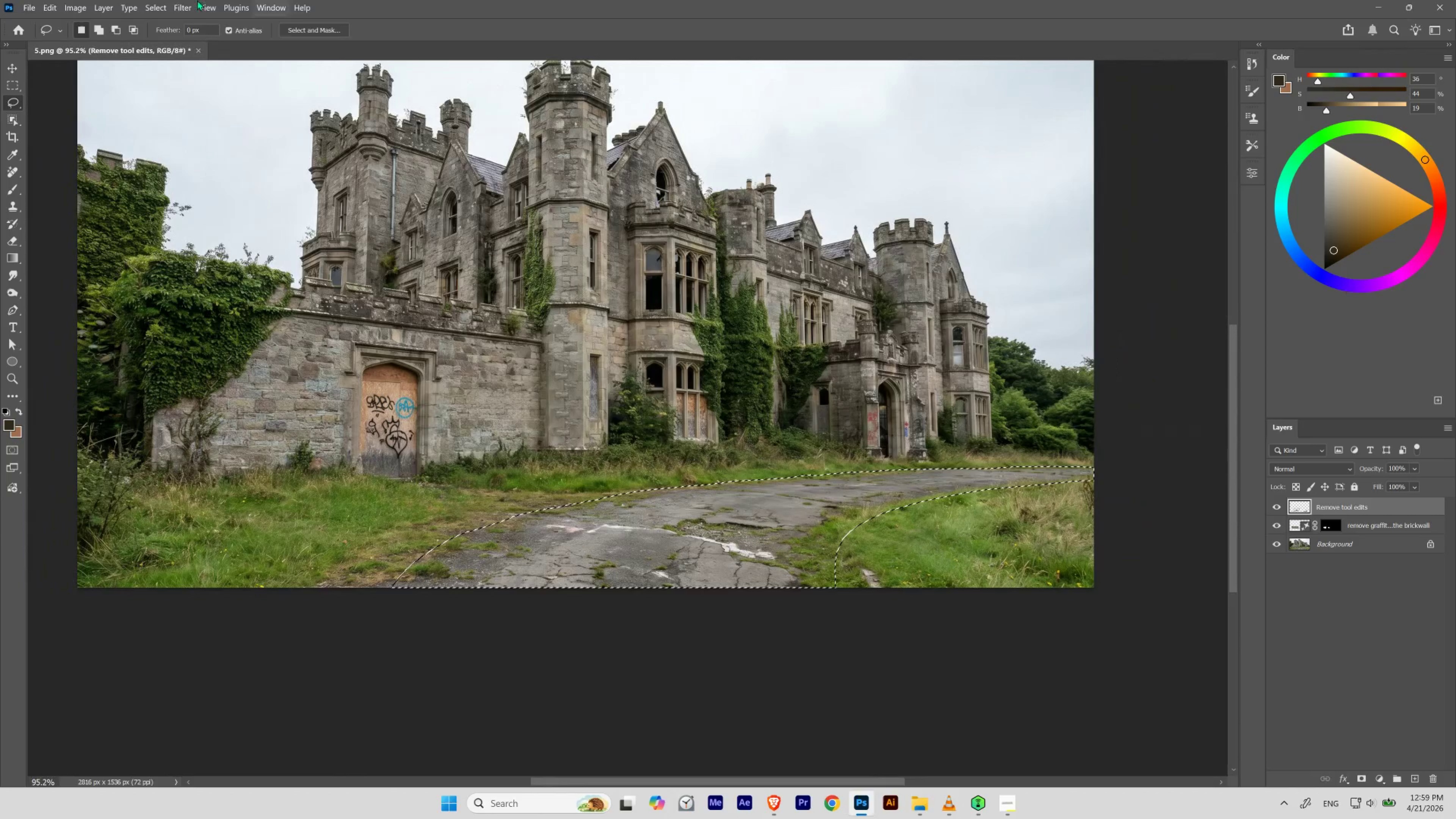 
left_click([95, 240])
 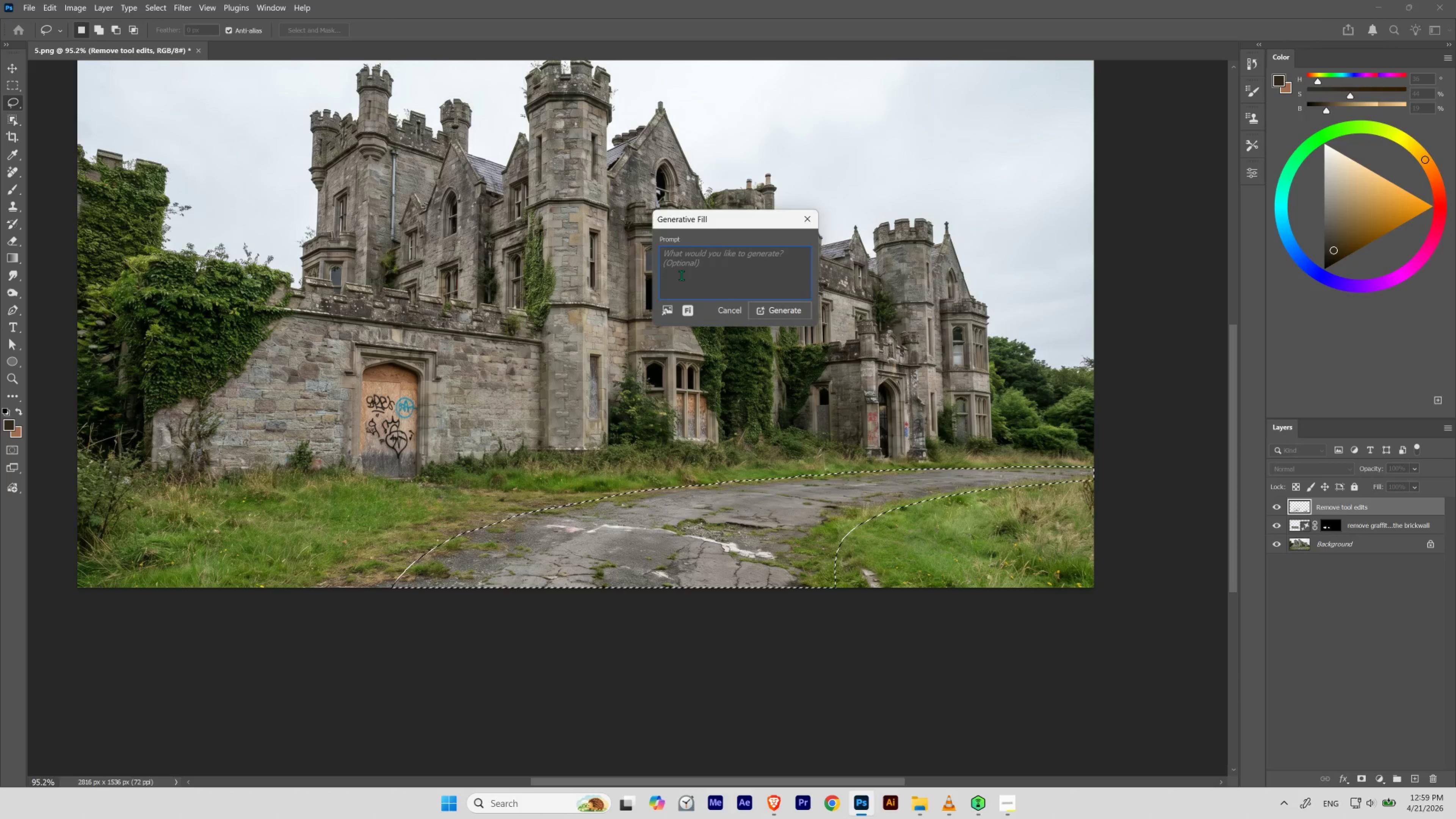 
type(create clean paement from the estate)
 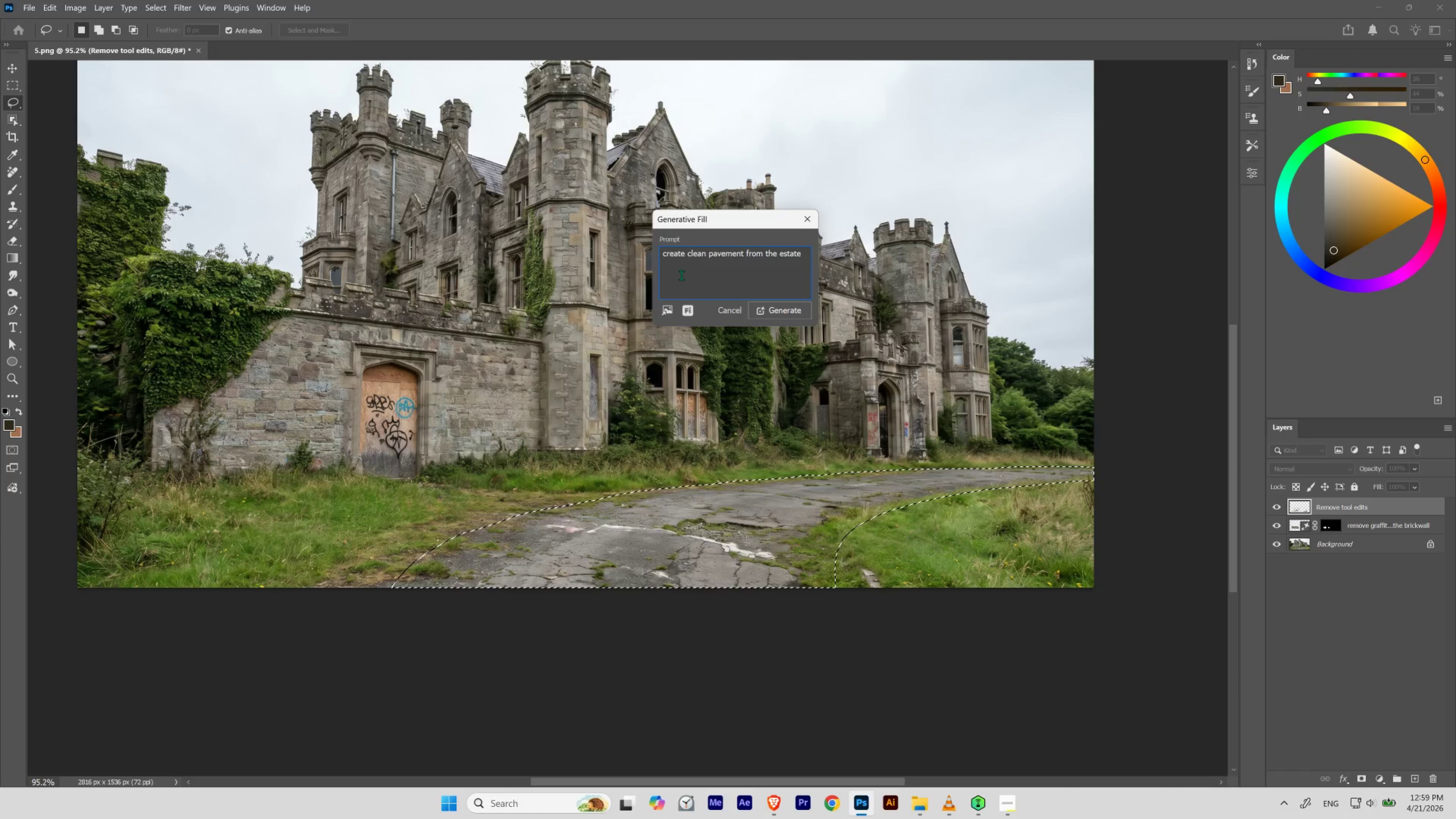 
left_click([764, 259])
 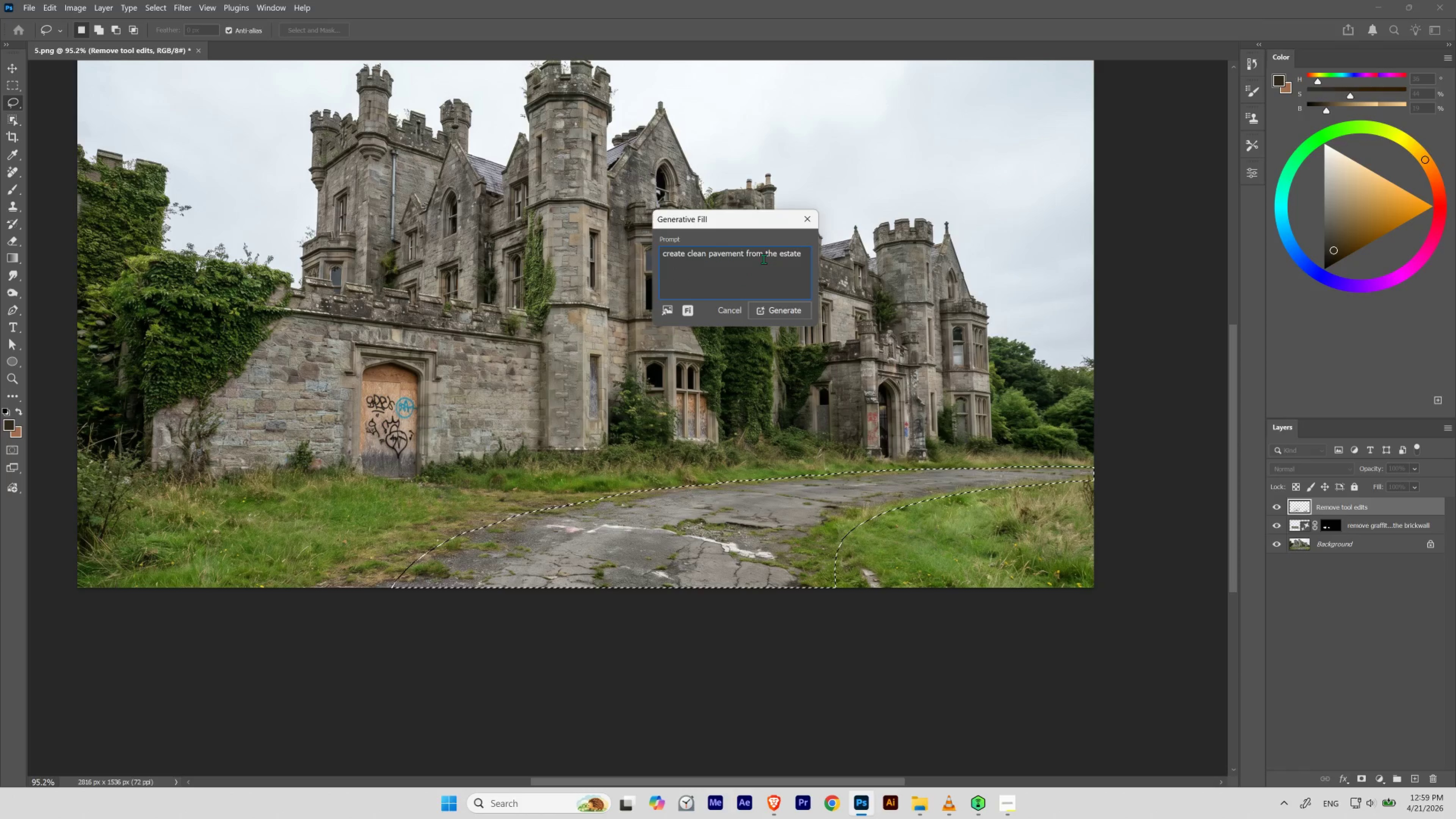 
key(Backspace)
key(Backspace)
key(Backspace)
type(or)
 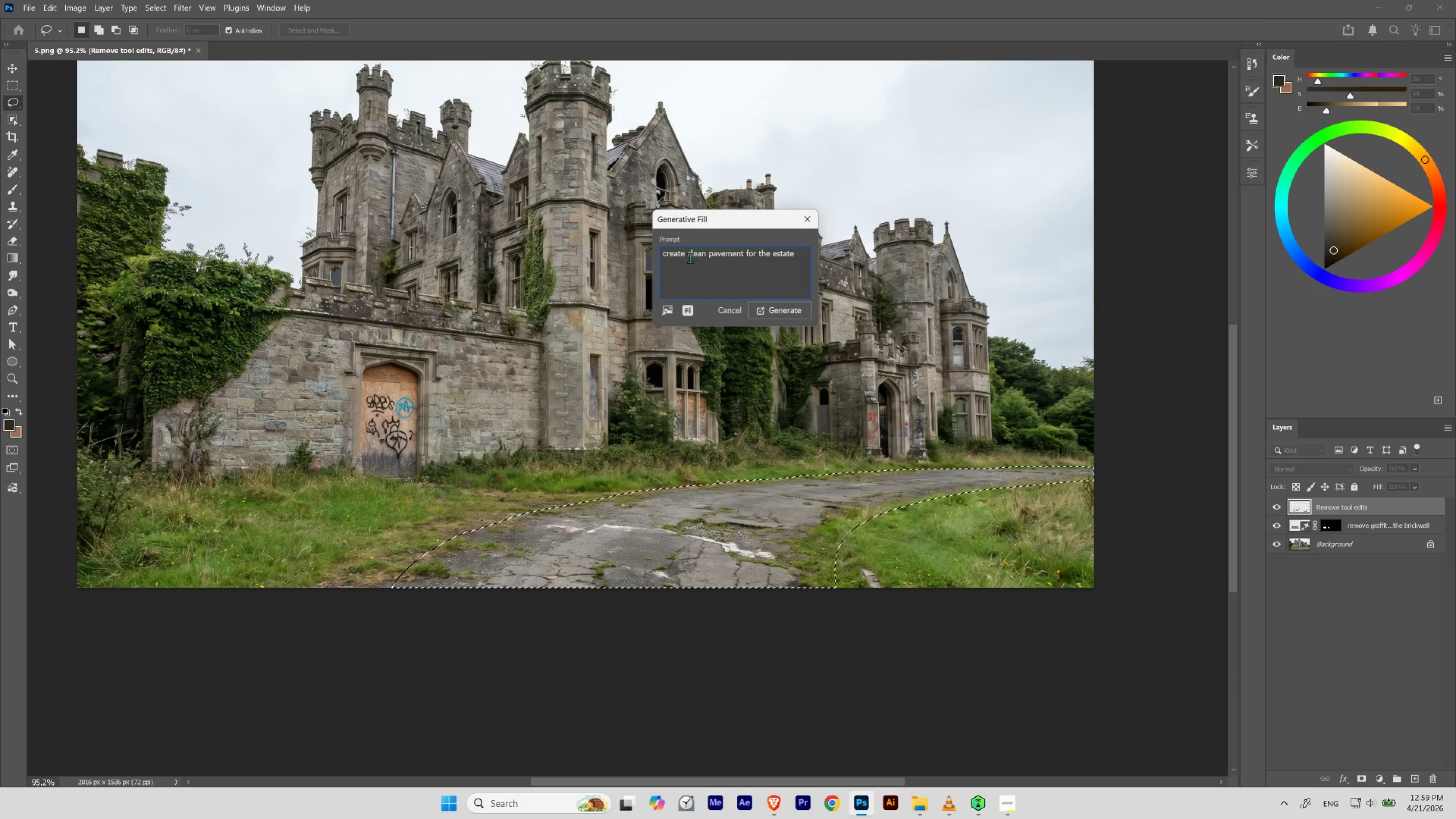 
key(ArrowLeft)
 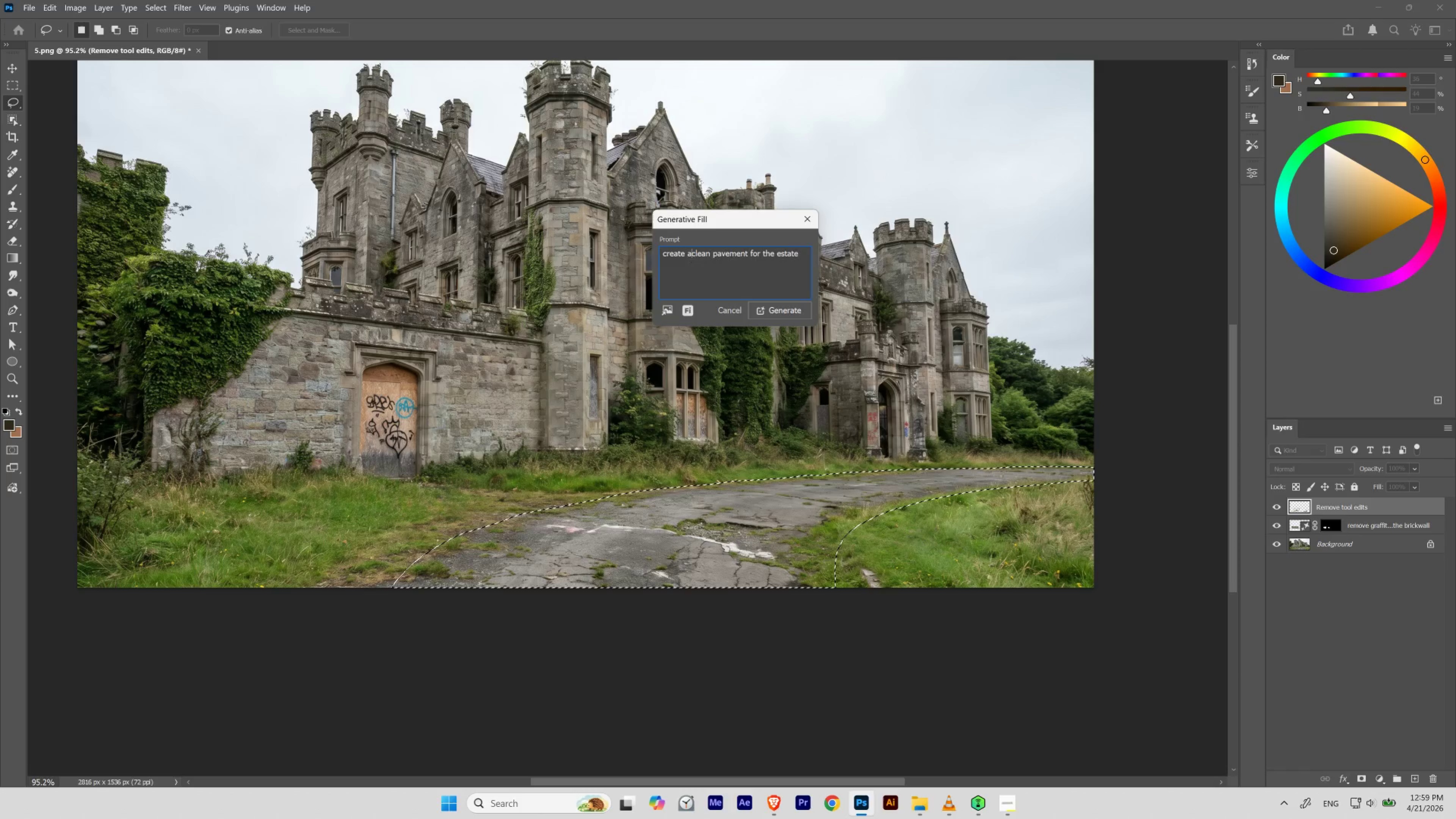 
key(A)
 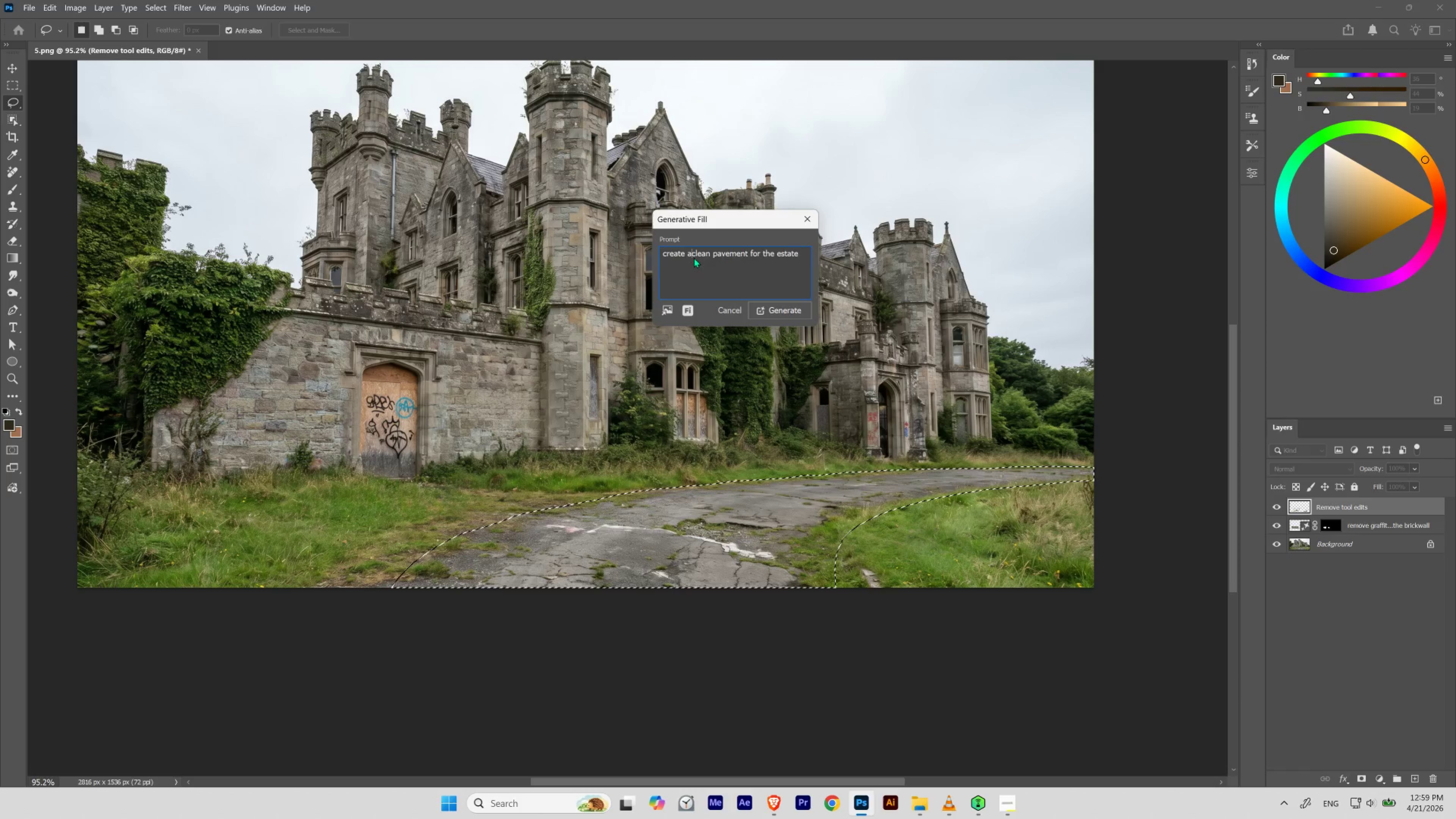 
key(Space)
 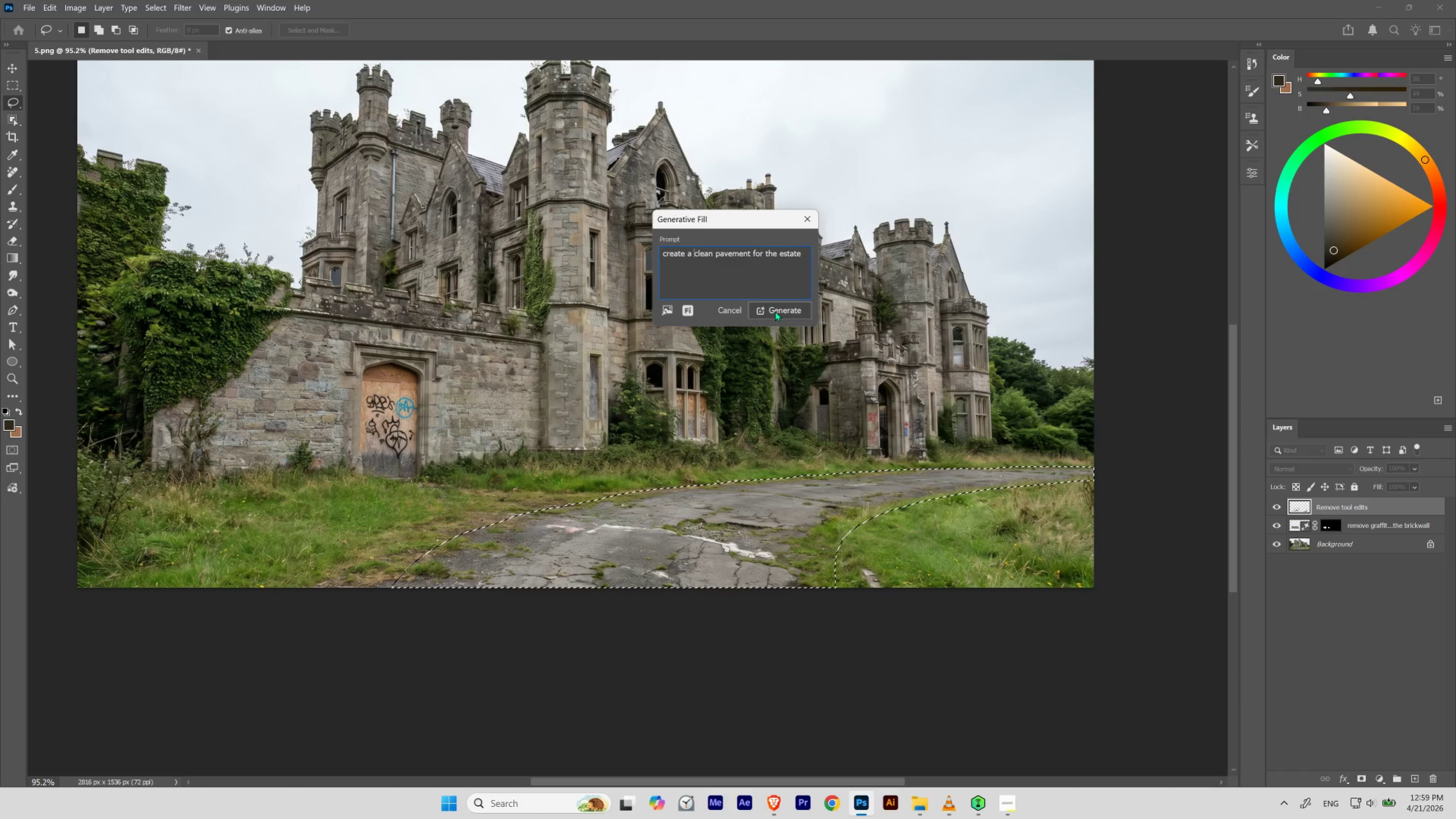 
left_click([775, 311])
 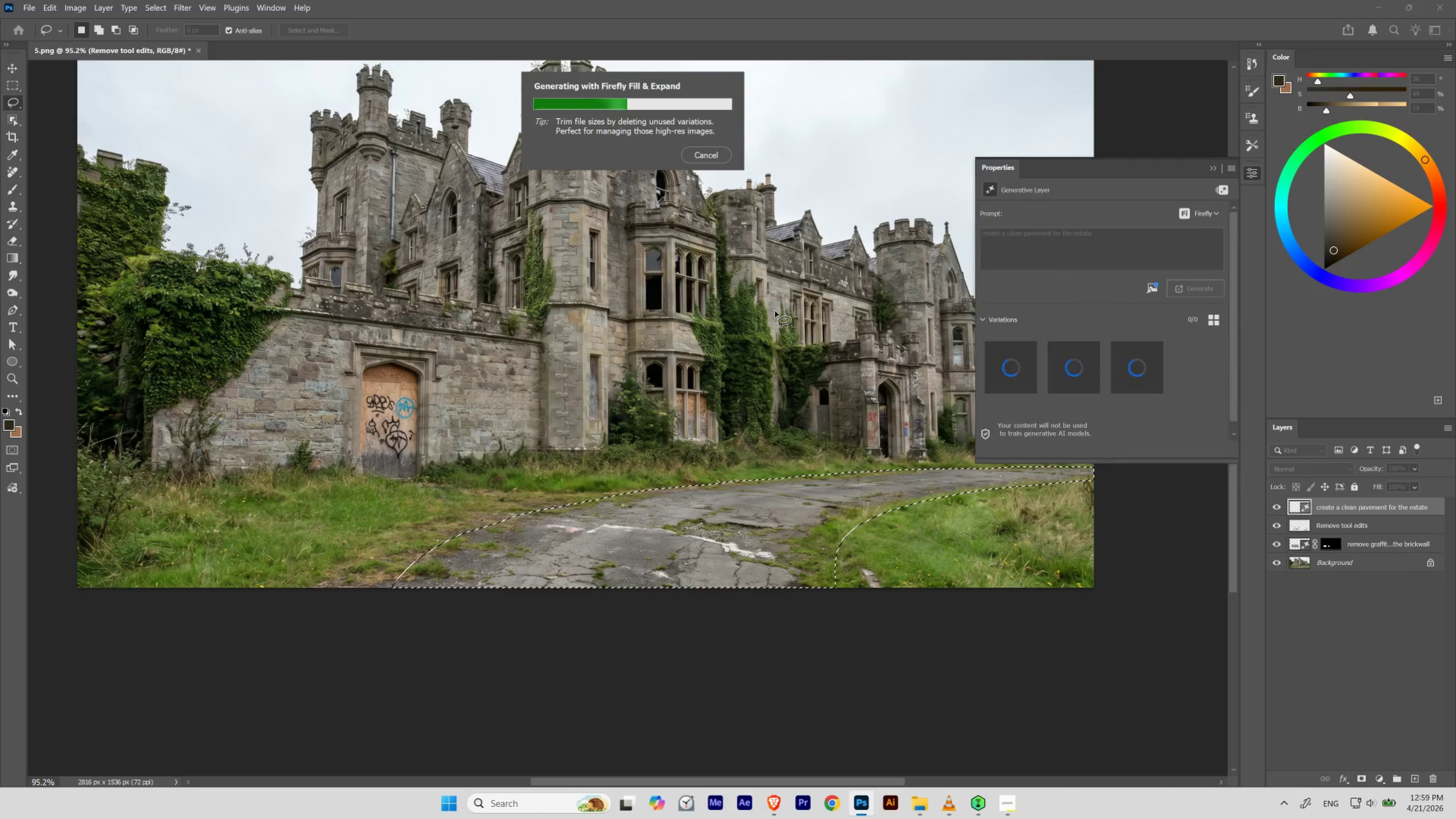 
wait(7.63)
 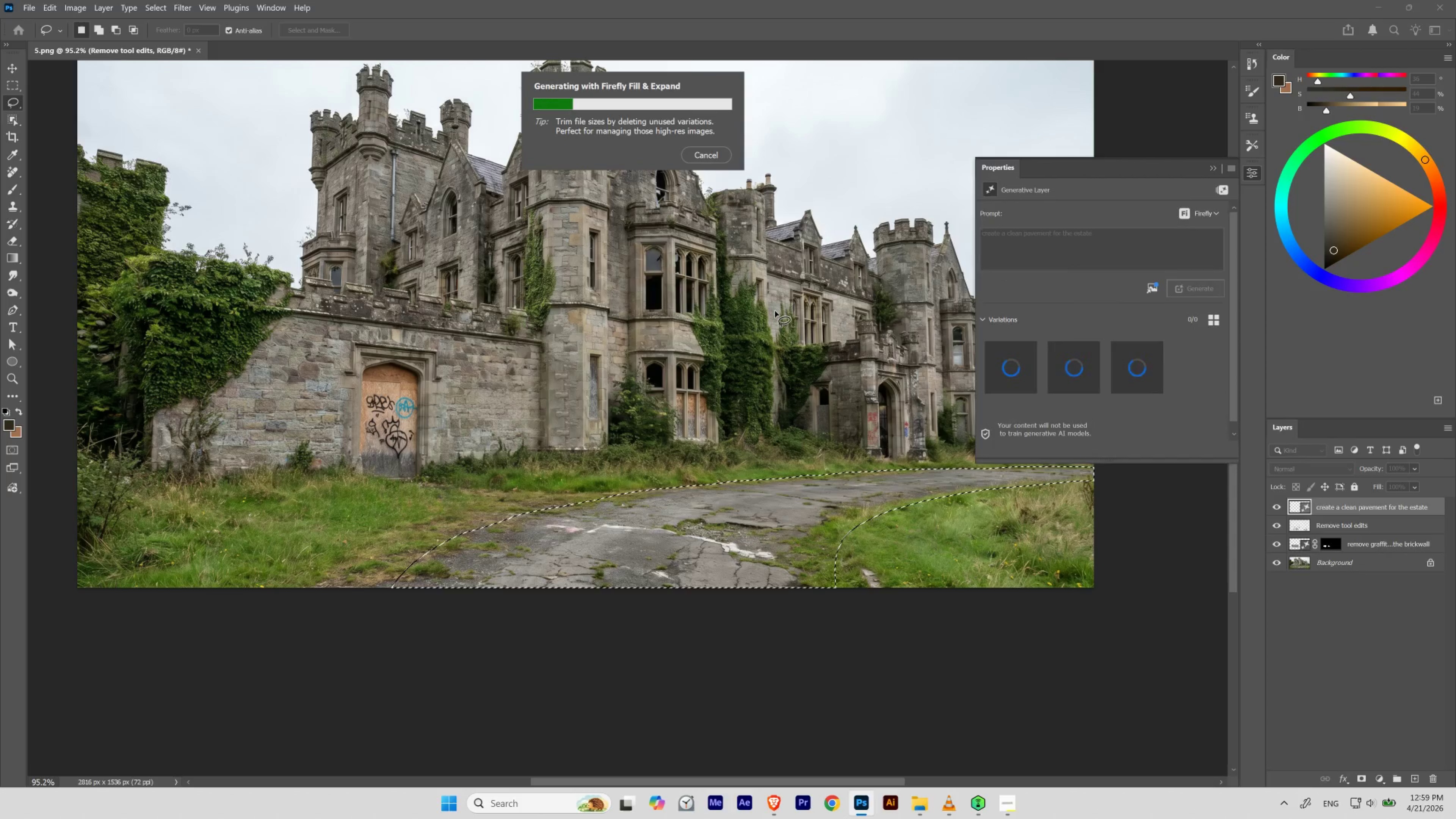 
left_click([1212, 169])
 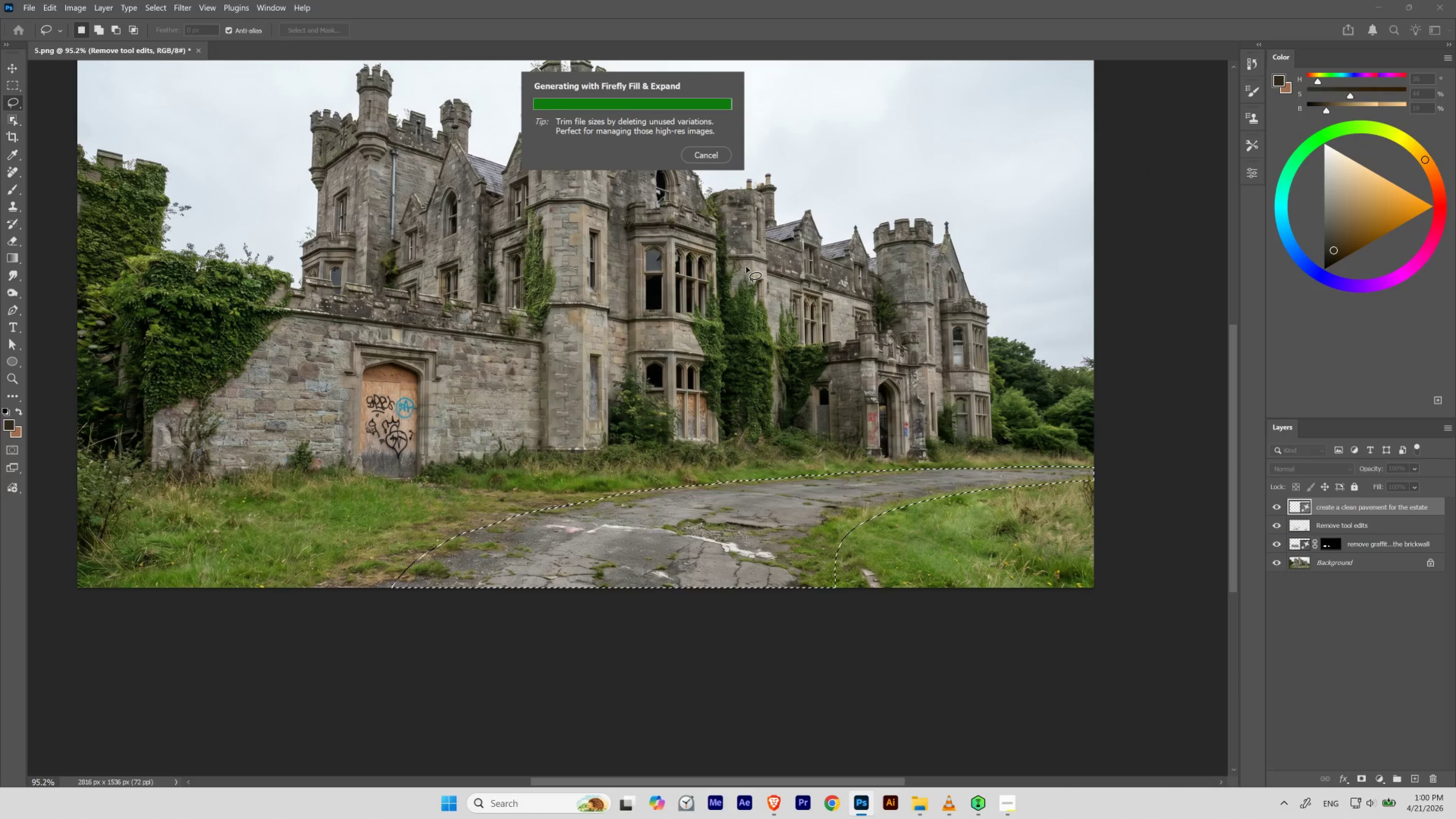 
wait(44.04)
 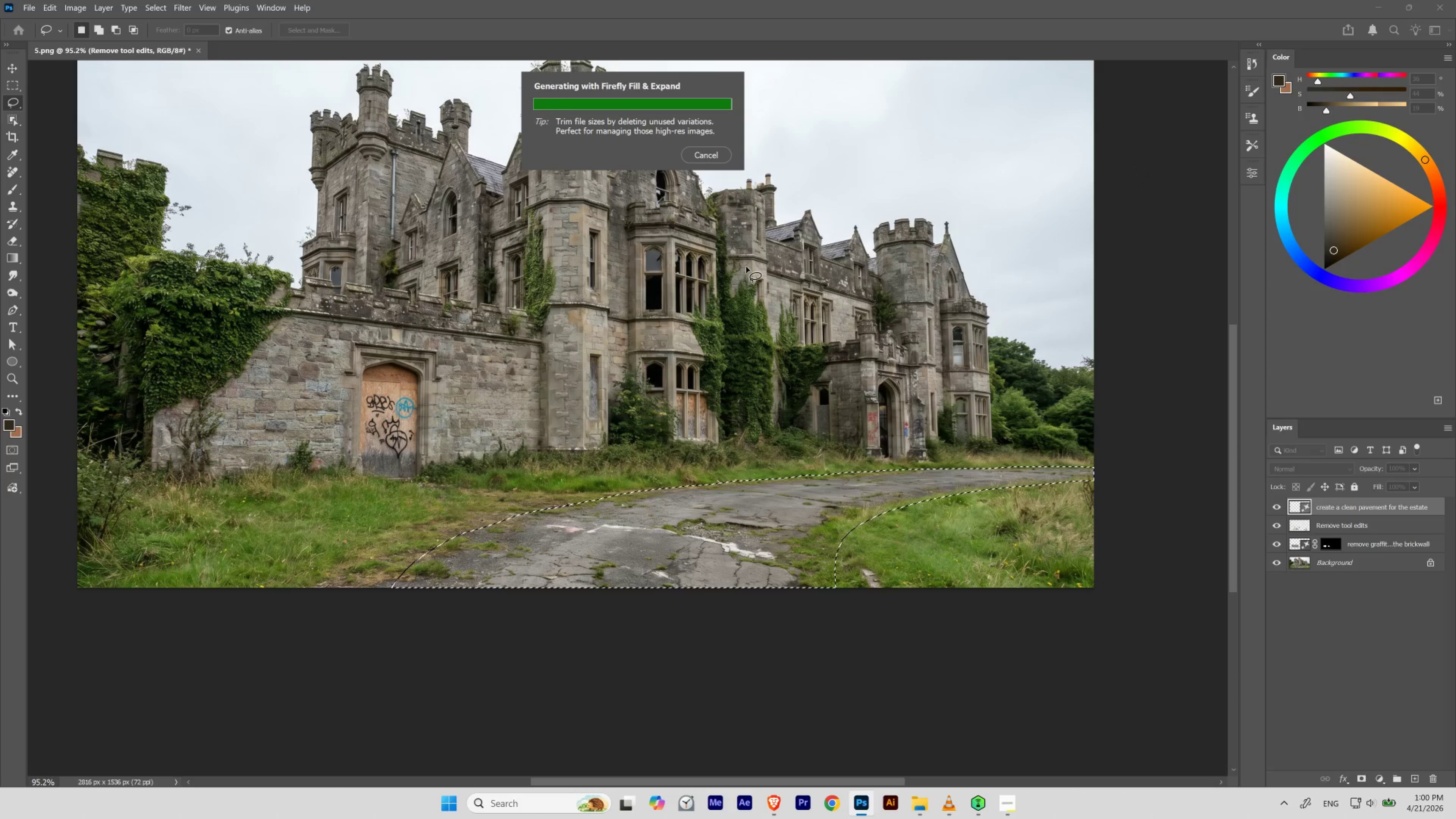 
mouse_move([914, 795])
 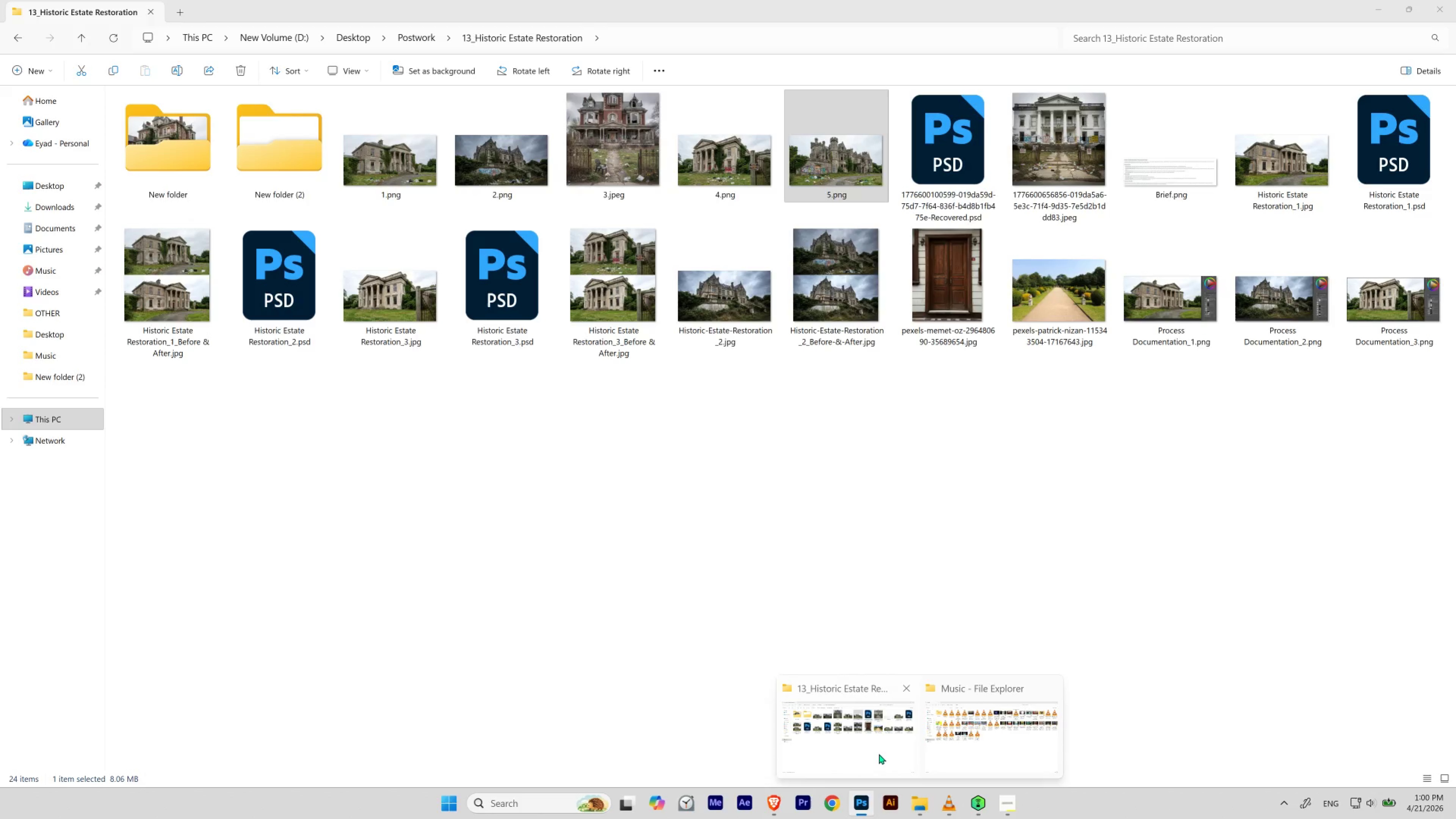 
left_click([879, 753])
 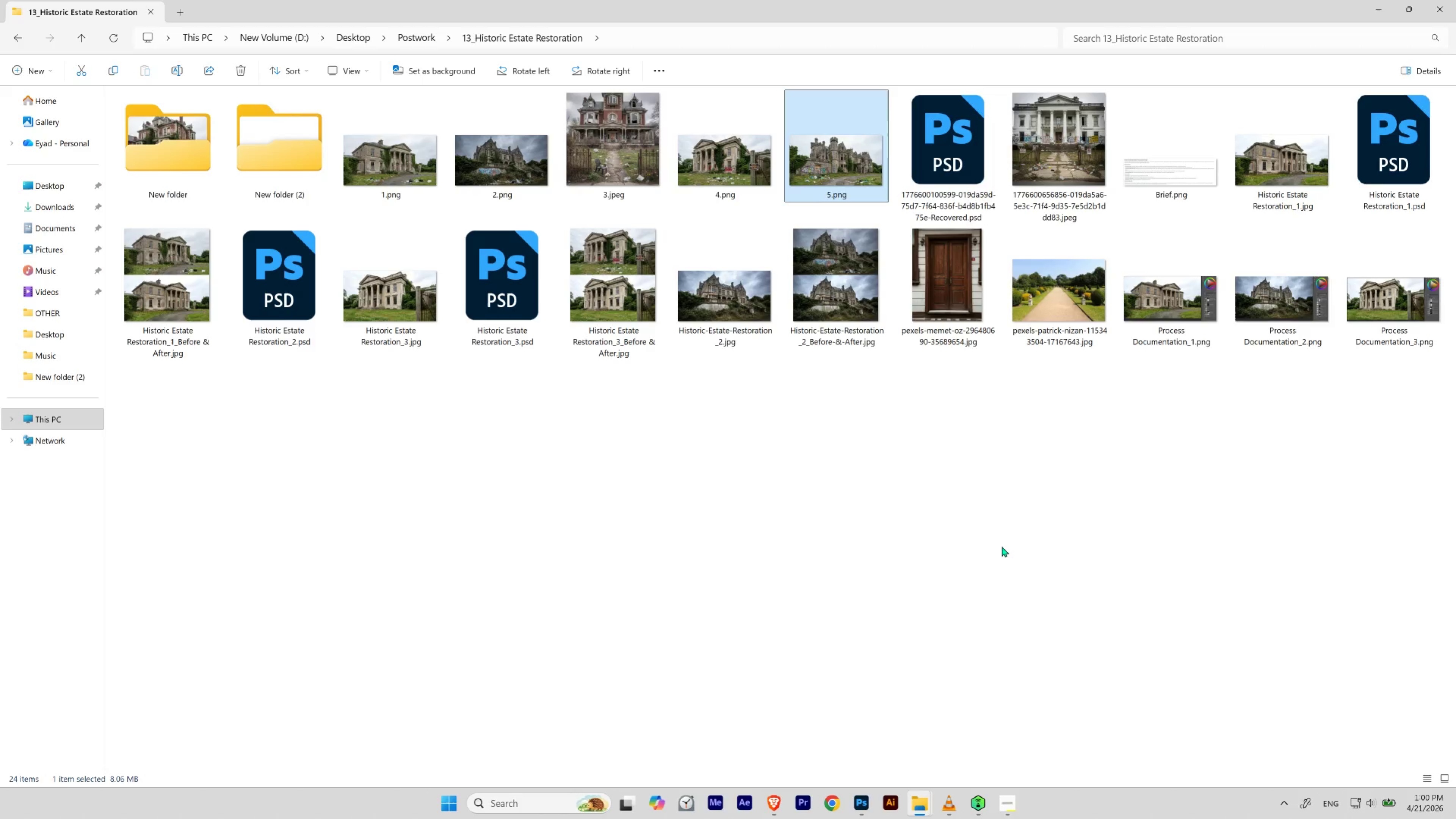 
wait(8.37)
 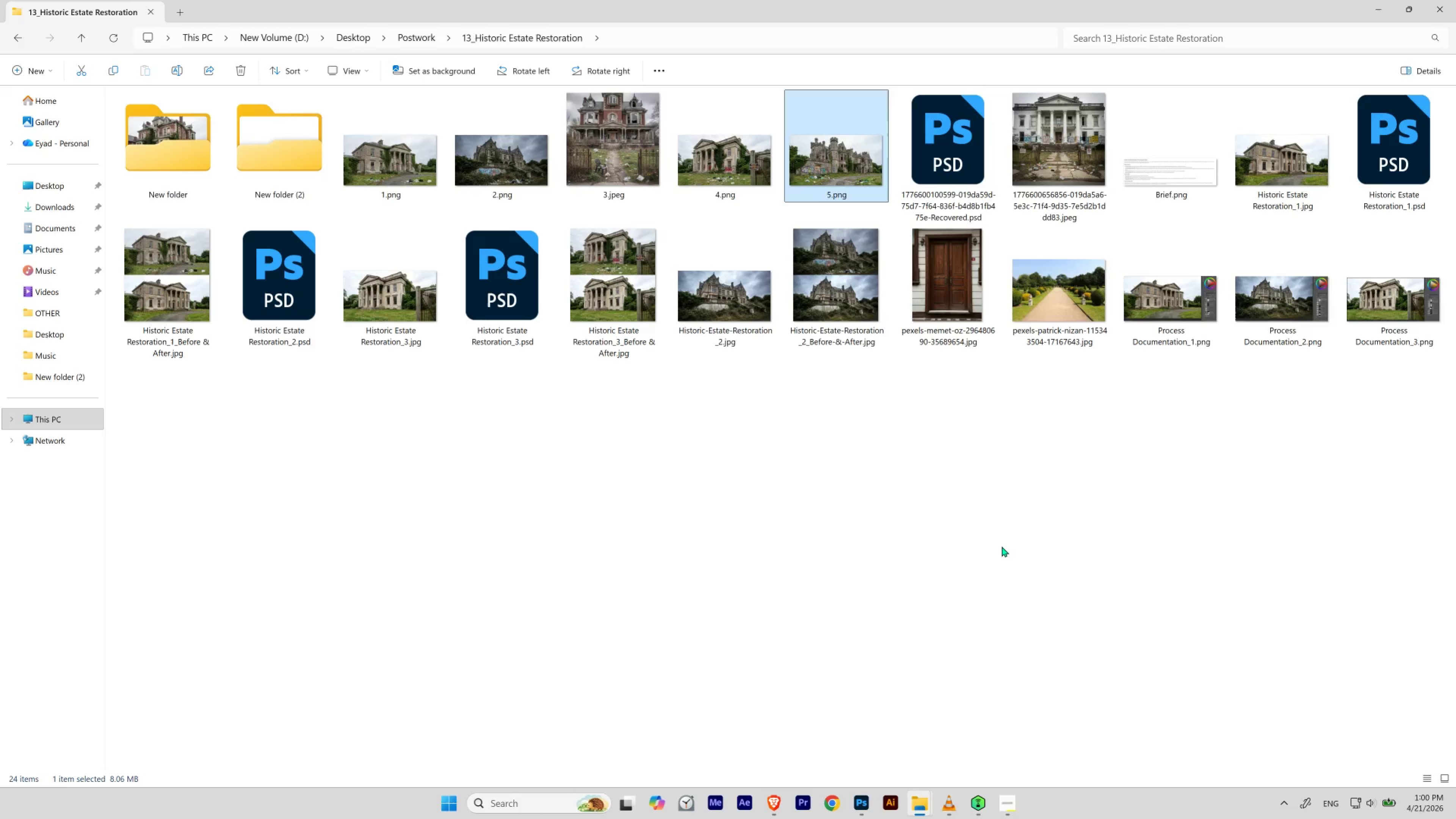 
mouse_move([425, 327])
 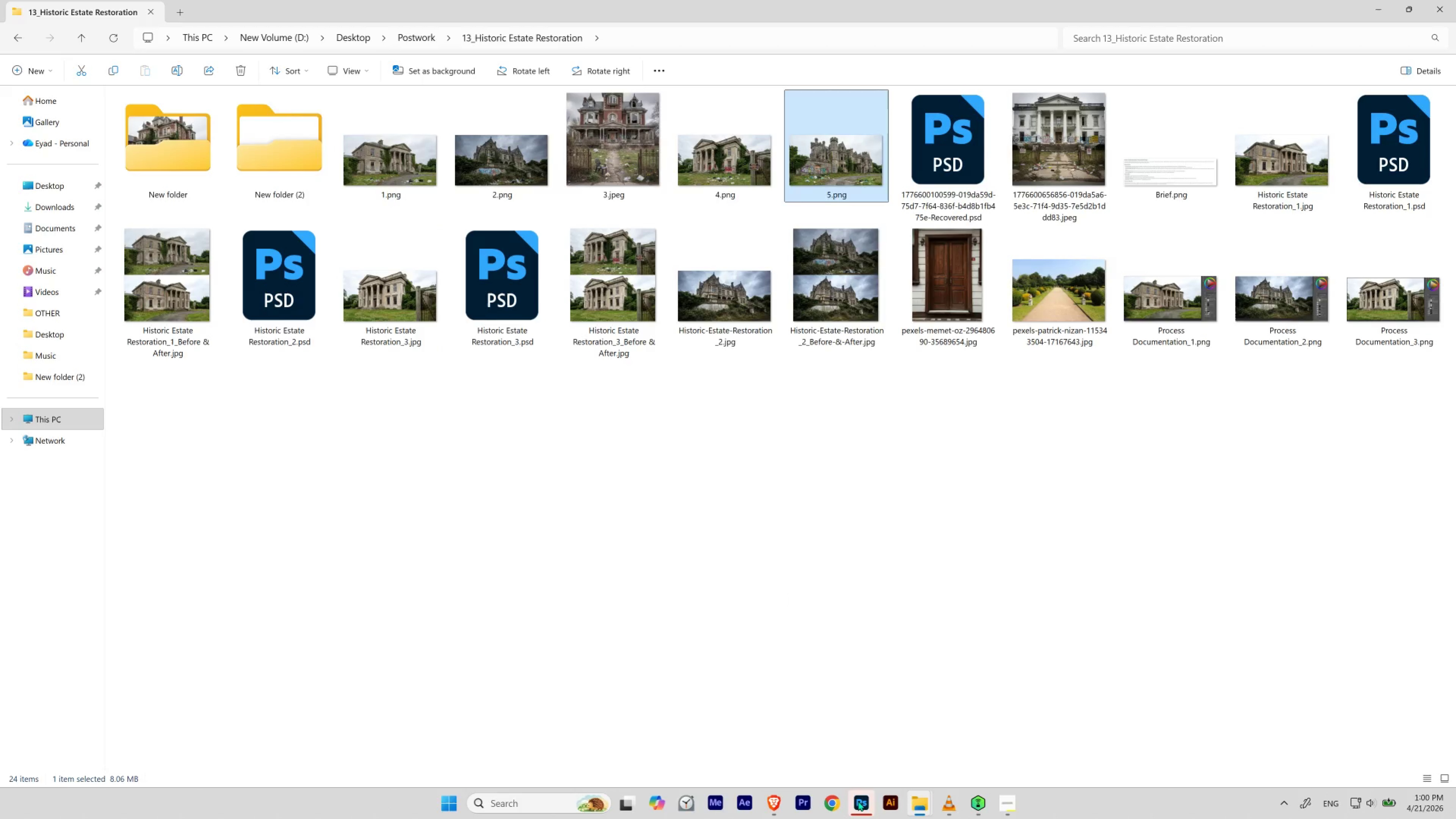 
left_click([858, 800])
 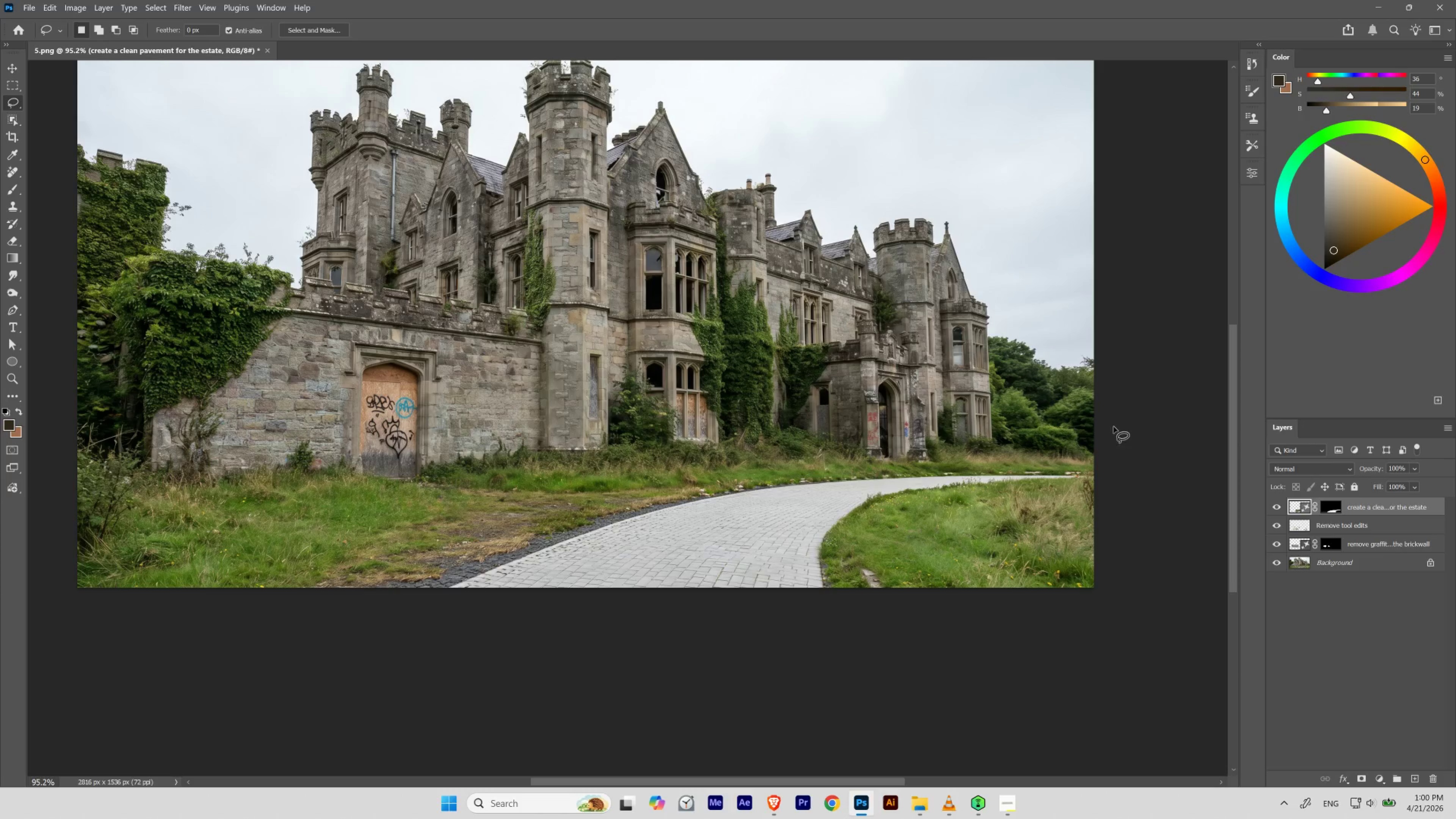 
left_click([1303, 508])
 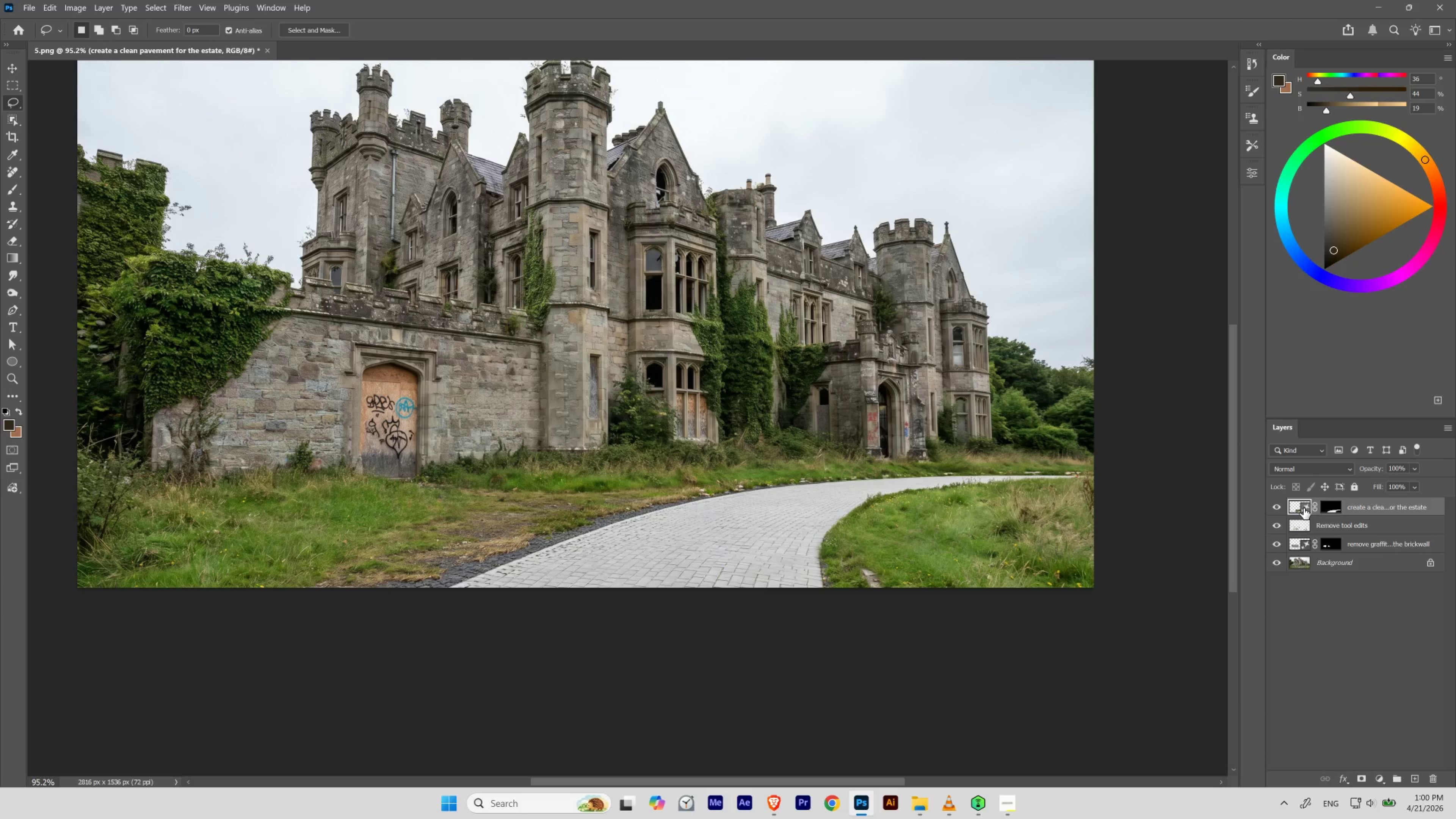 
double_click([1303, 508])
 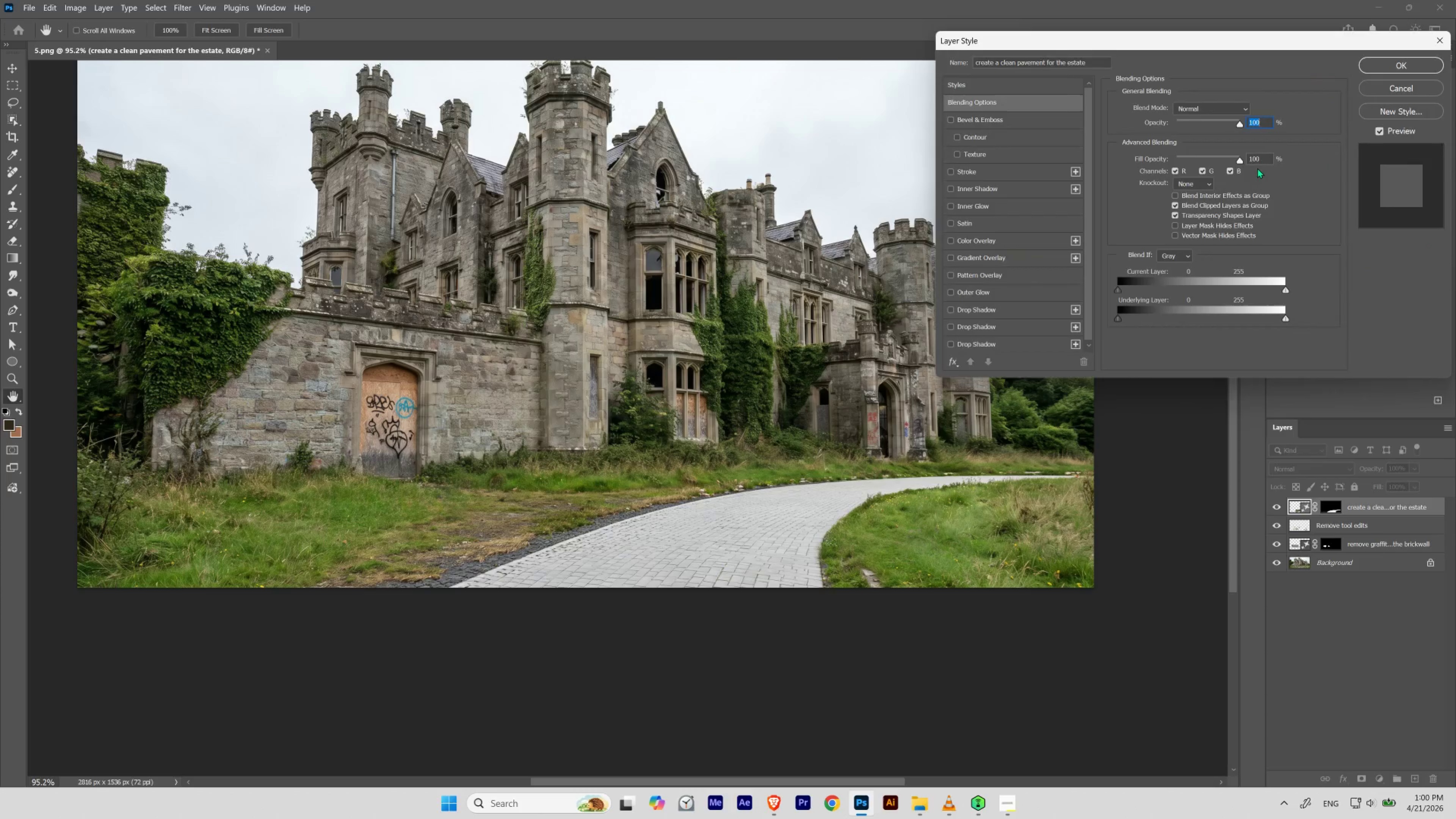 
left_click([1384, 88])
 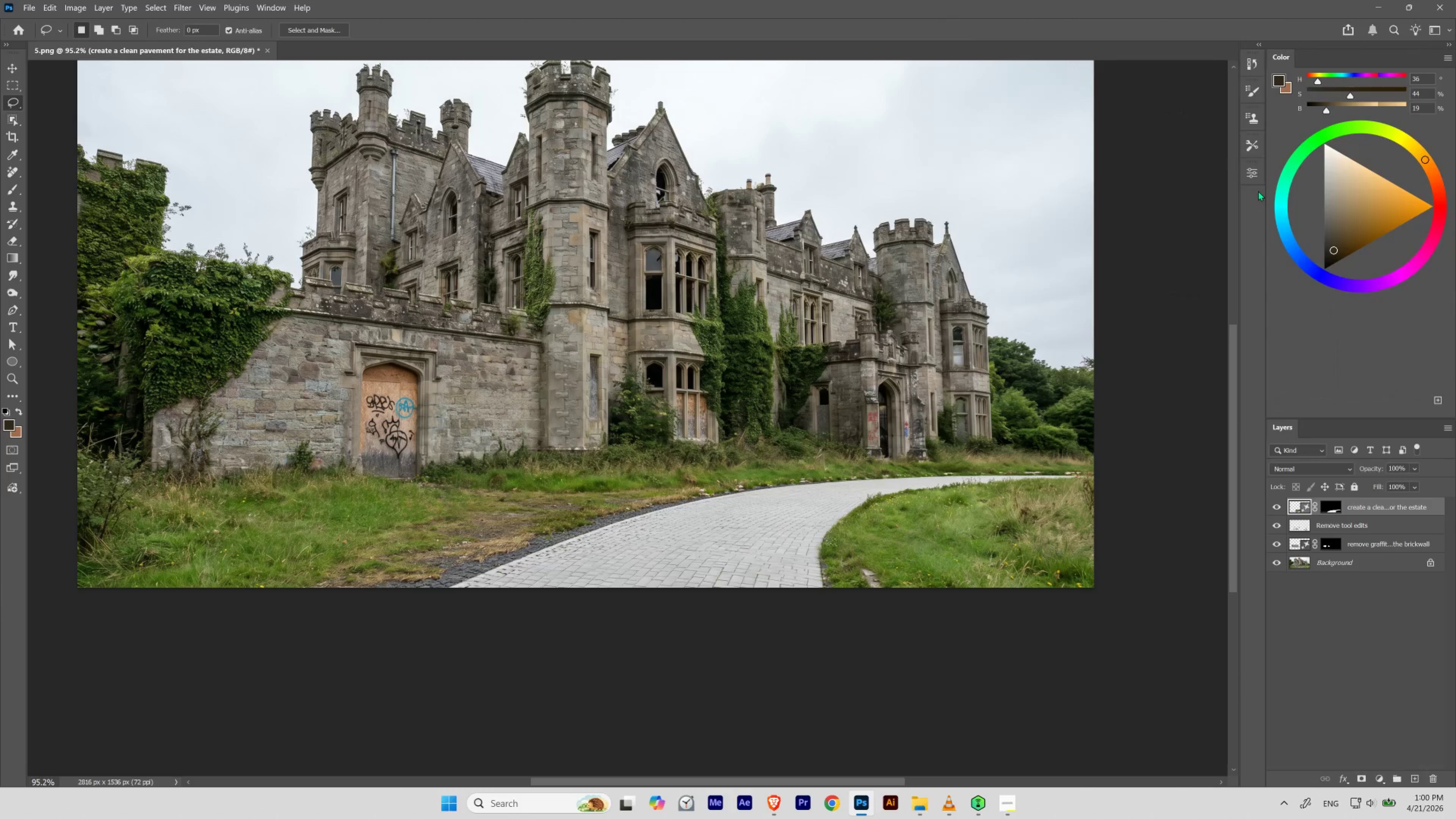 
left_click([1254, 178])
 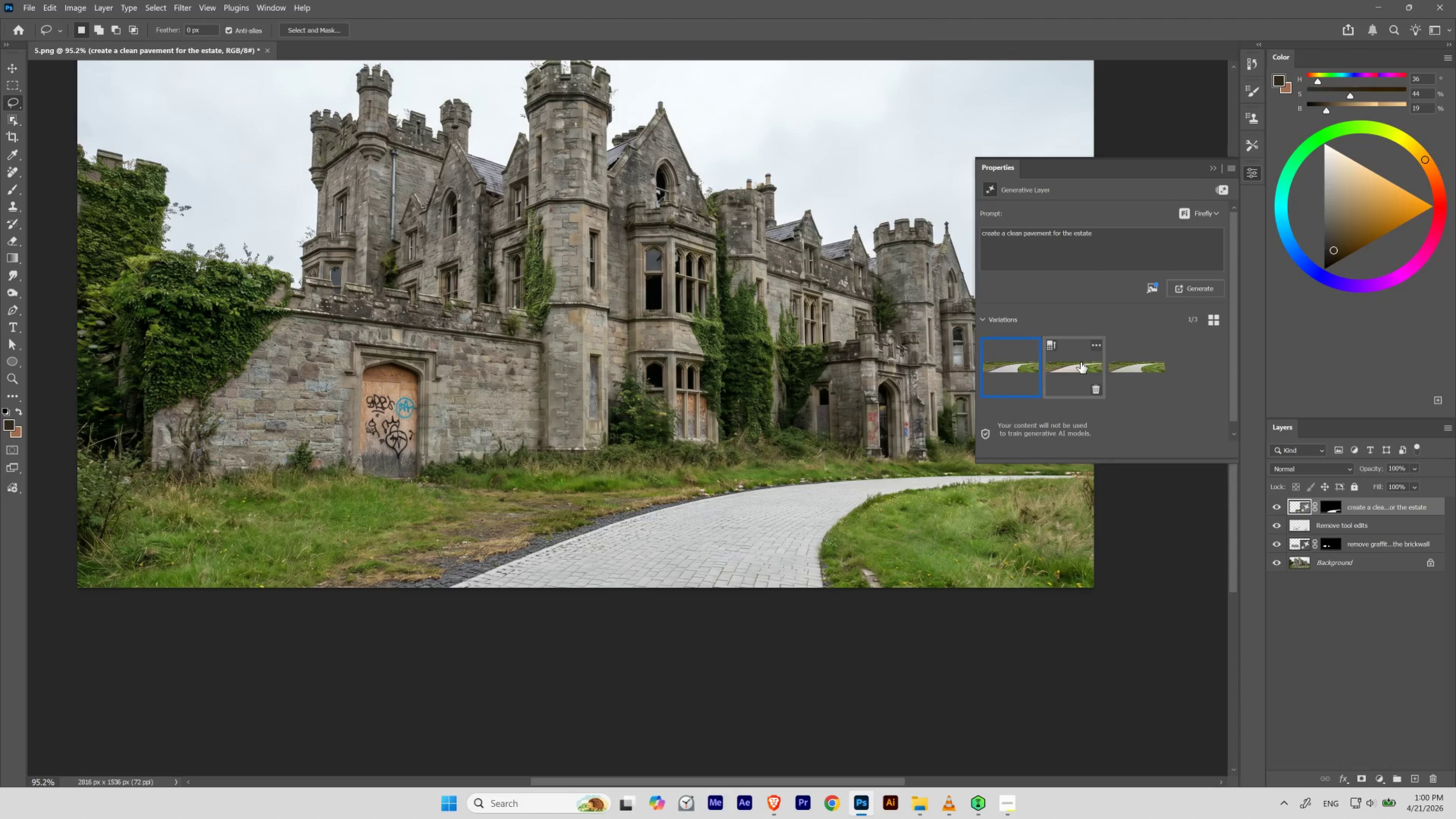 
left_click([1080, 363])
 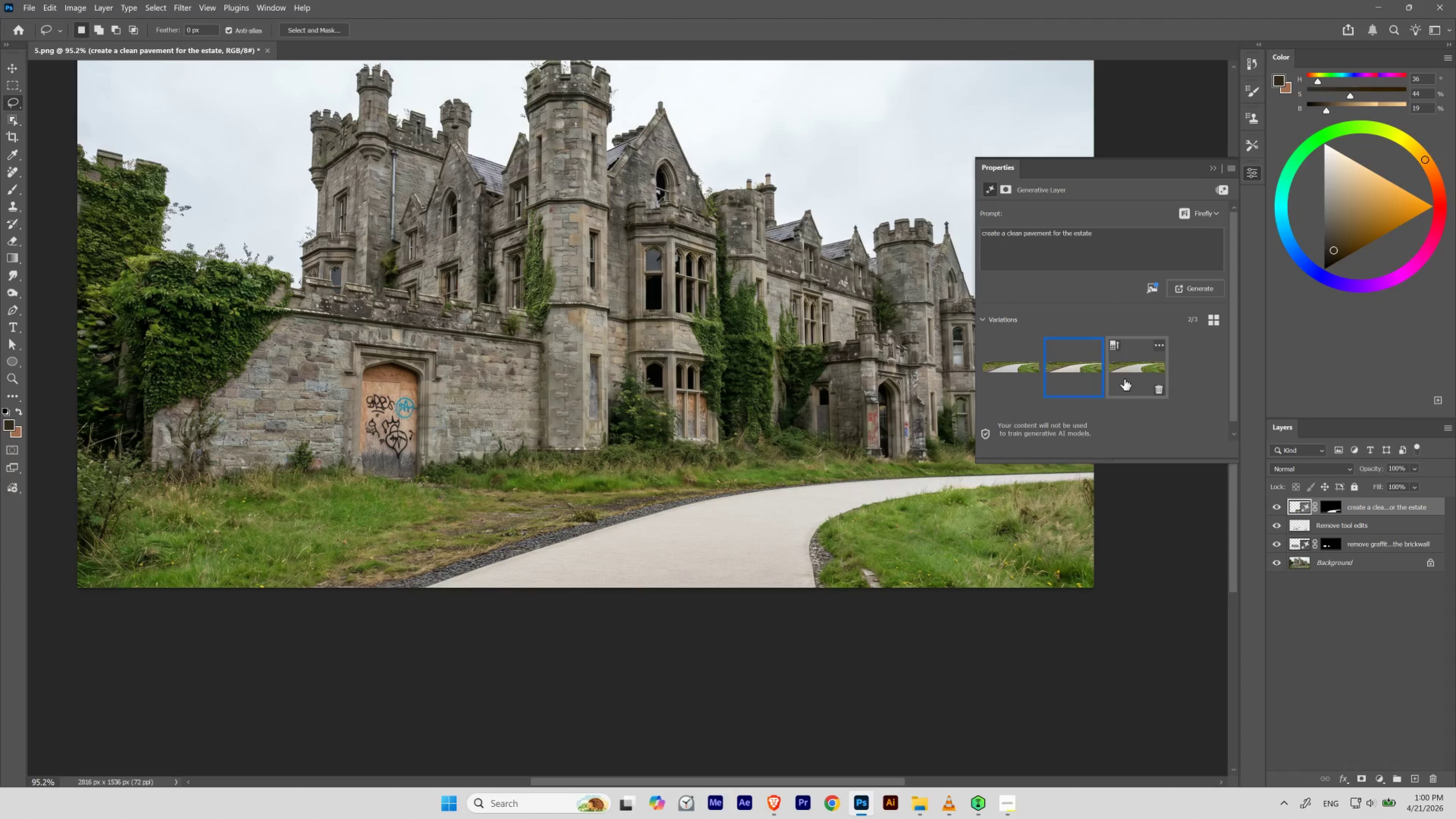 
left_click([1126, 377])
 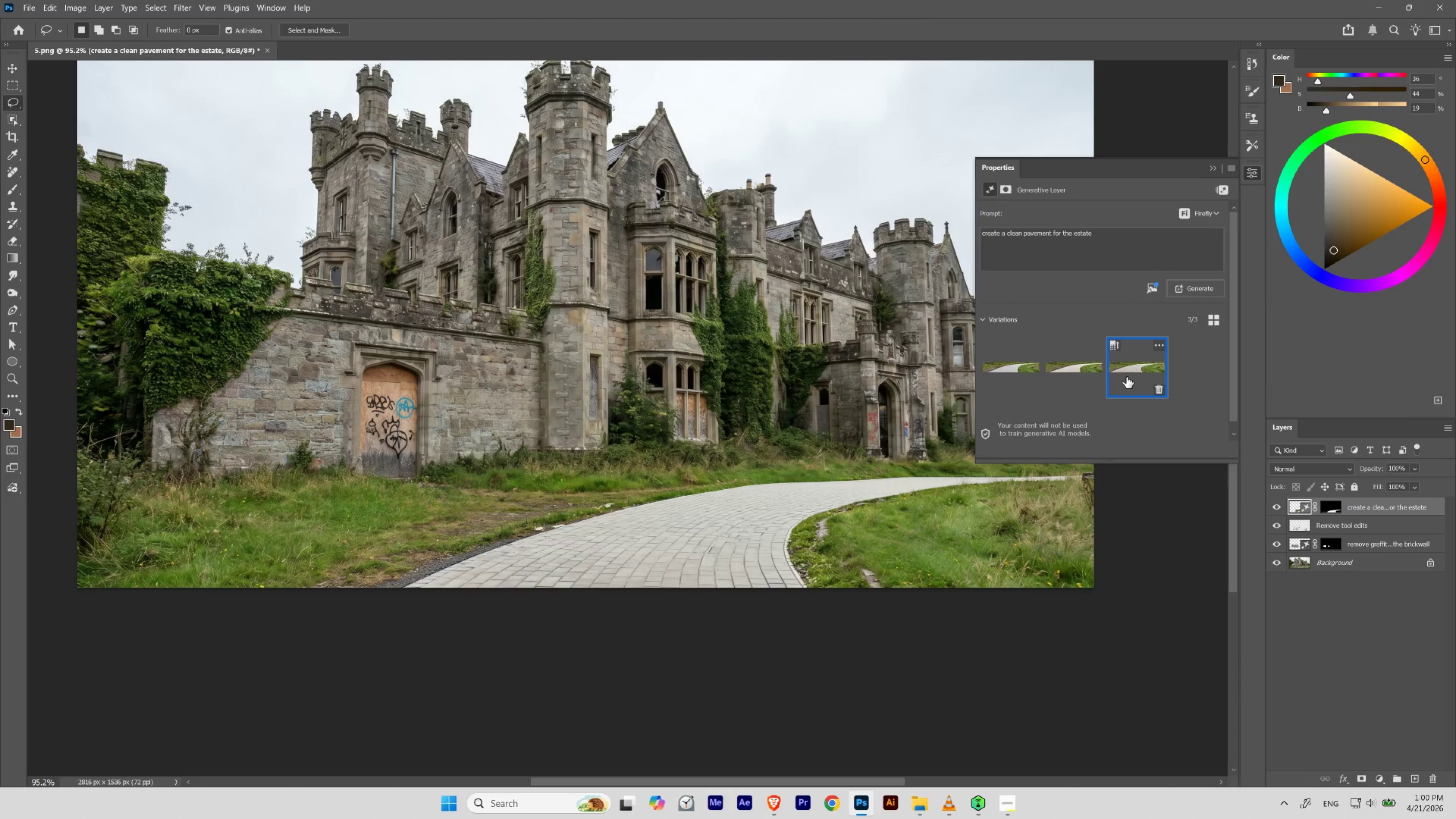 
left_click([1031, 363])
 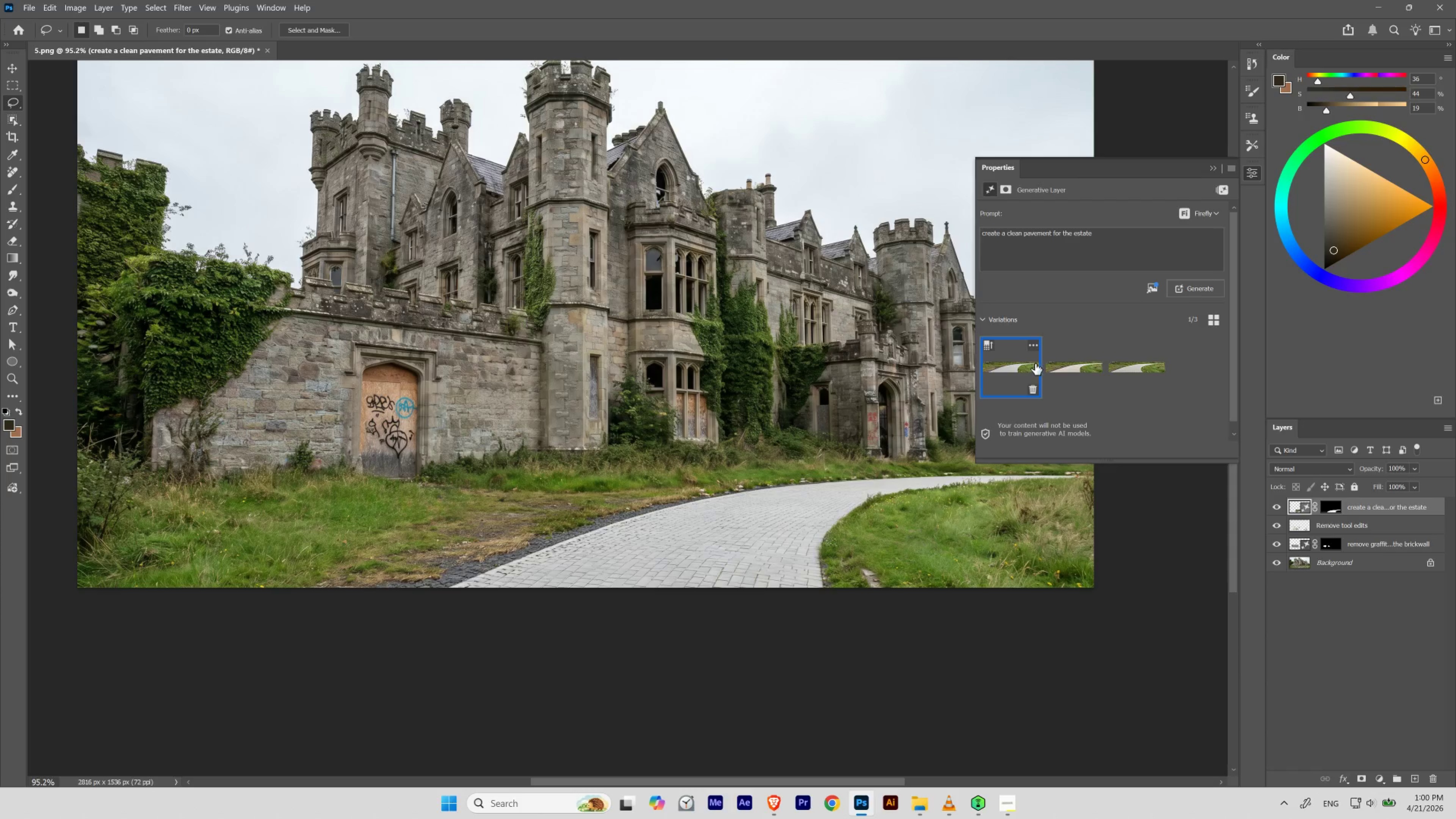 
left_click([1129, 362])
 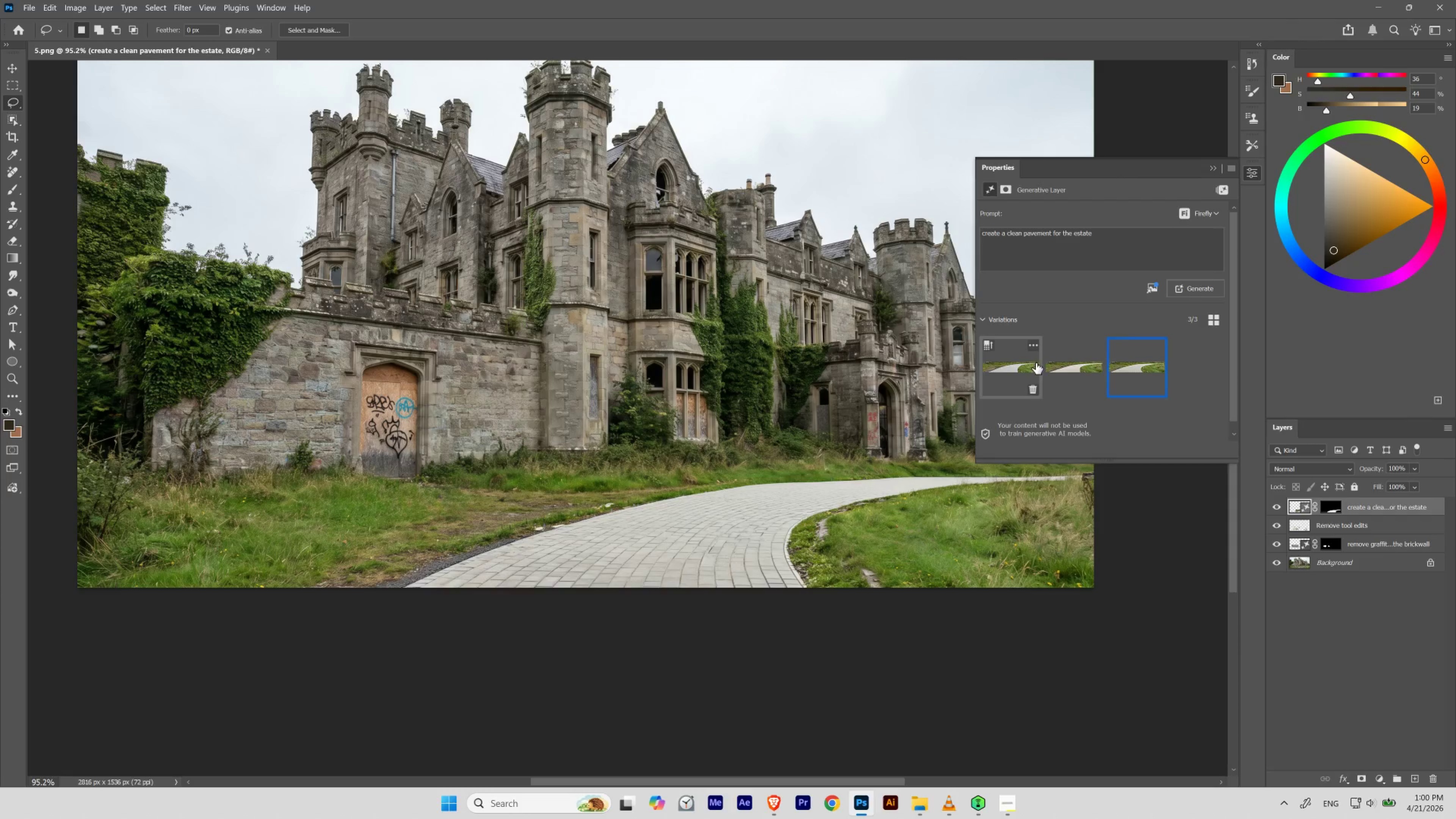 
left_click([1019, 365])
 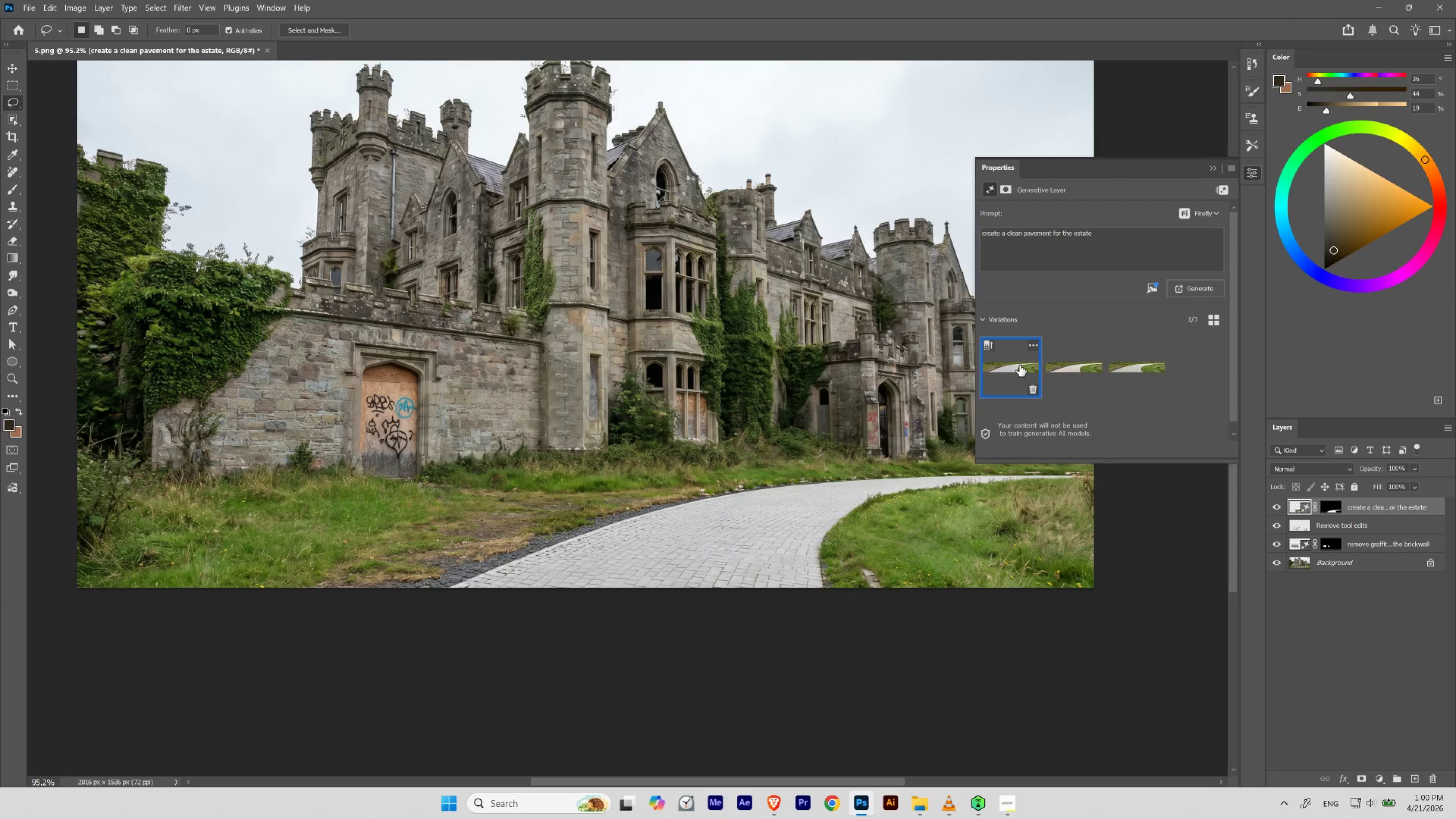 
left_click([1157, 370])
 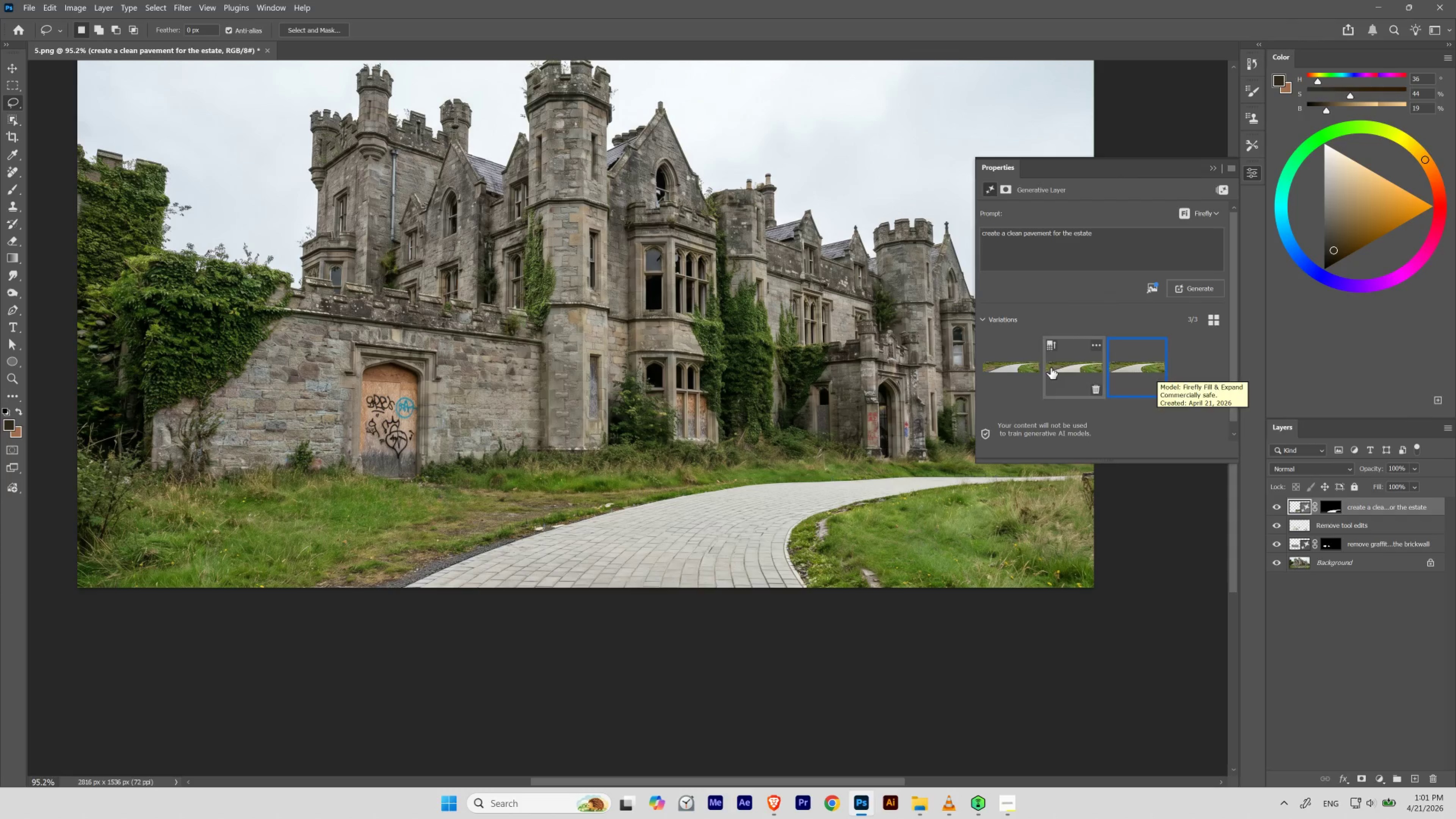 
left_click([1028, 368])
 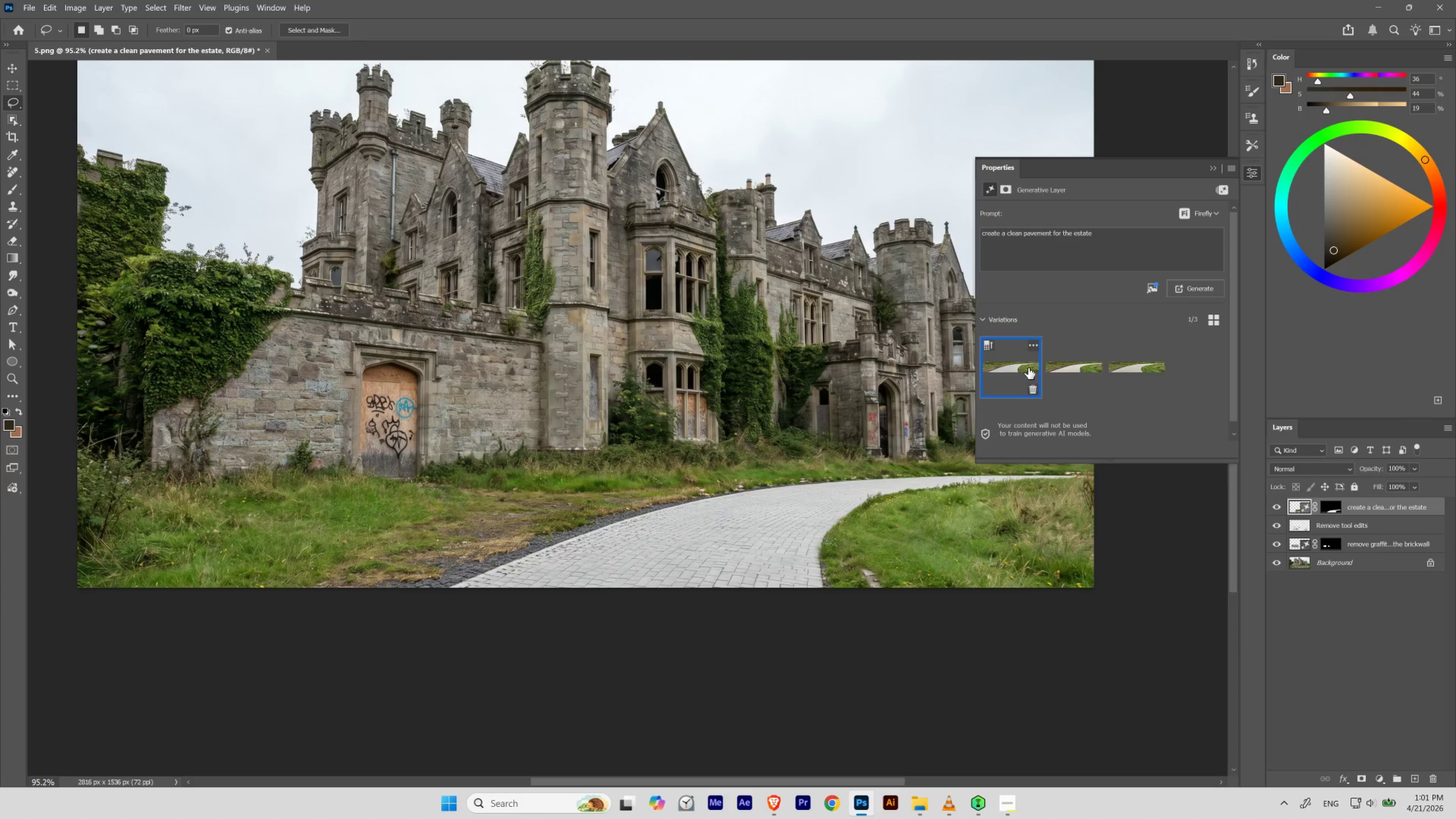 
left_click([1117, 370])
 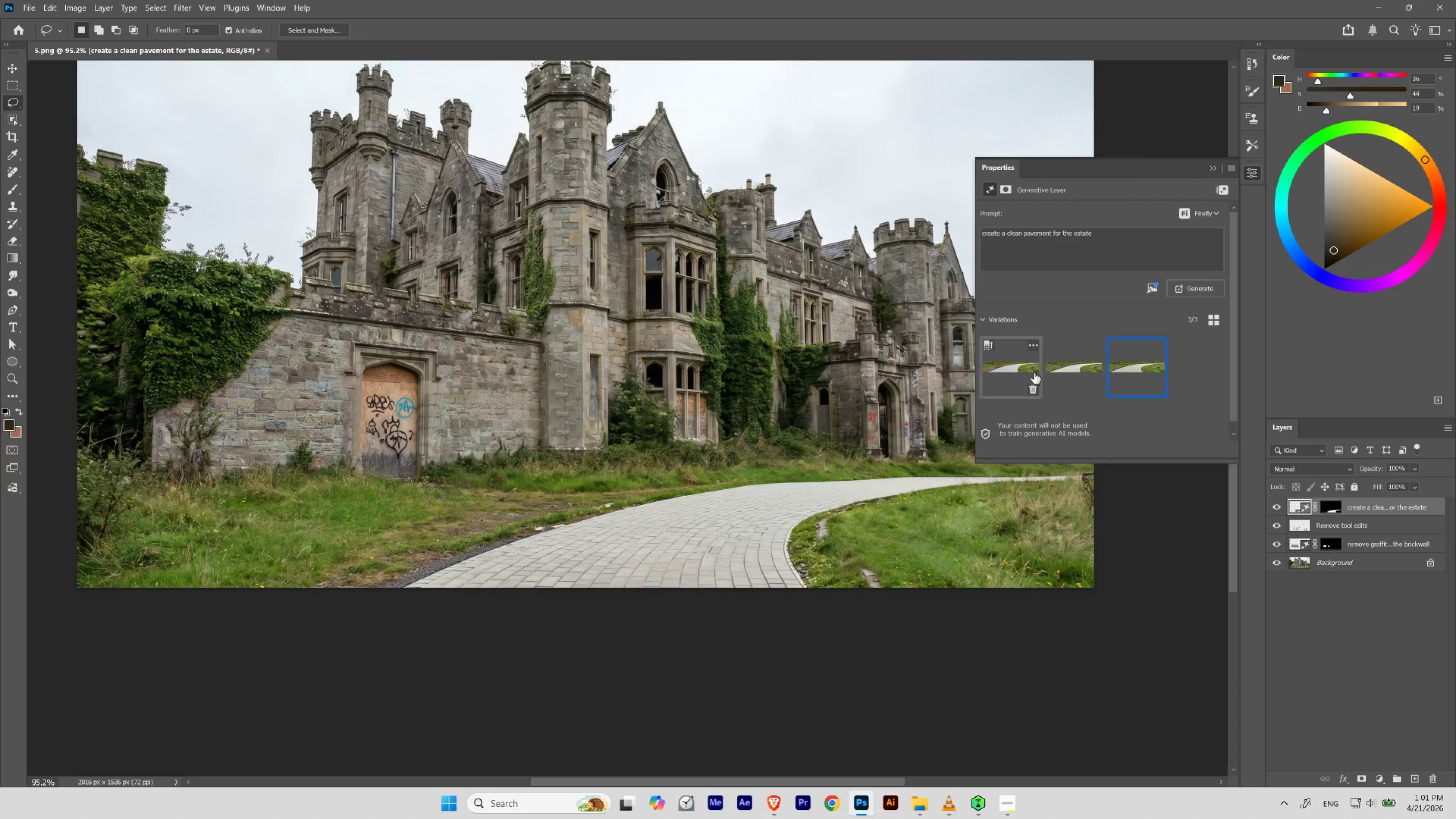 
left_click([1030, 373])
 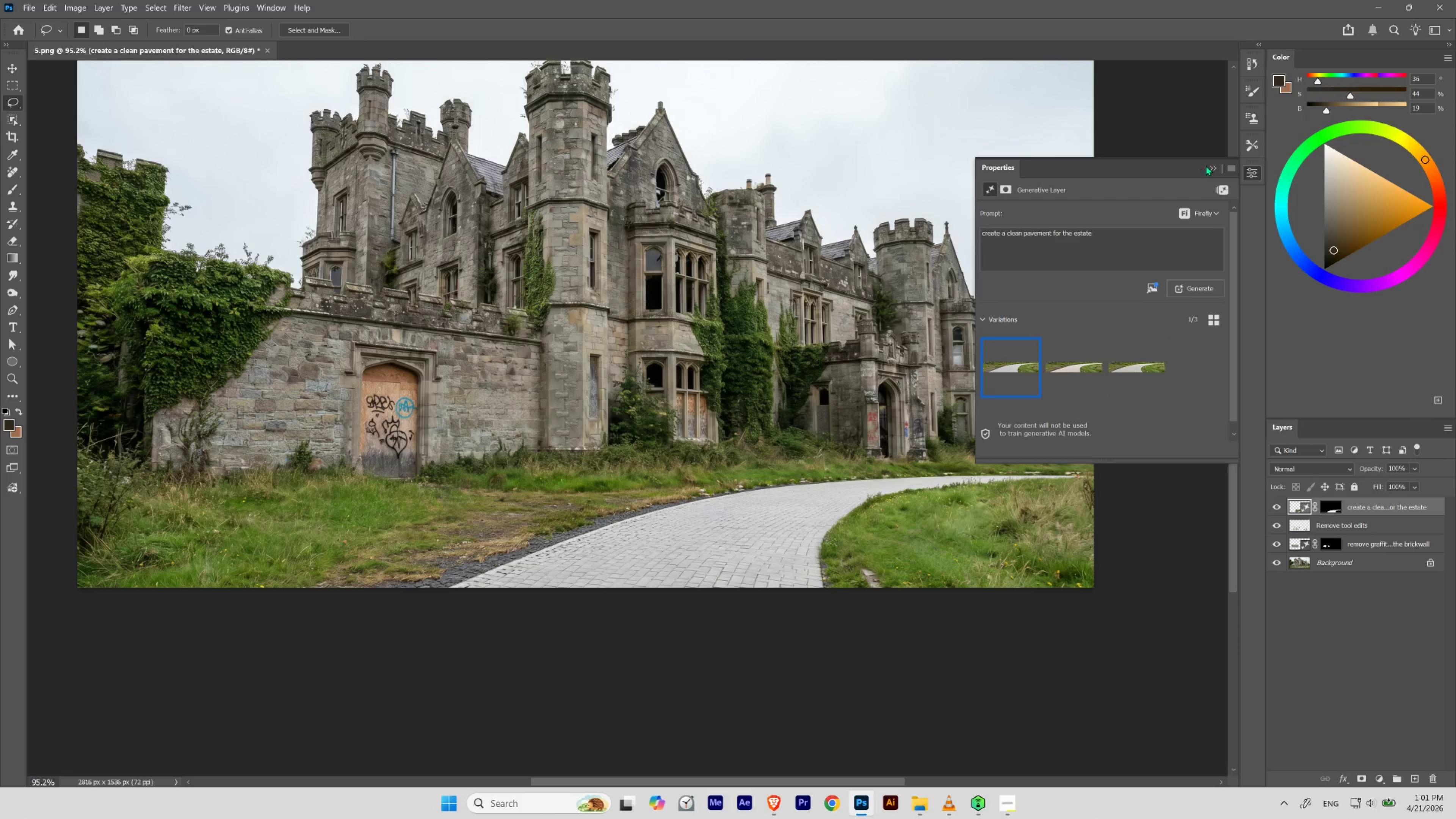 
left_click([1215, 166])
 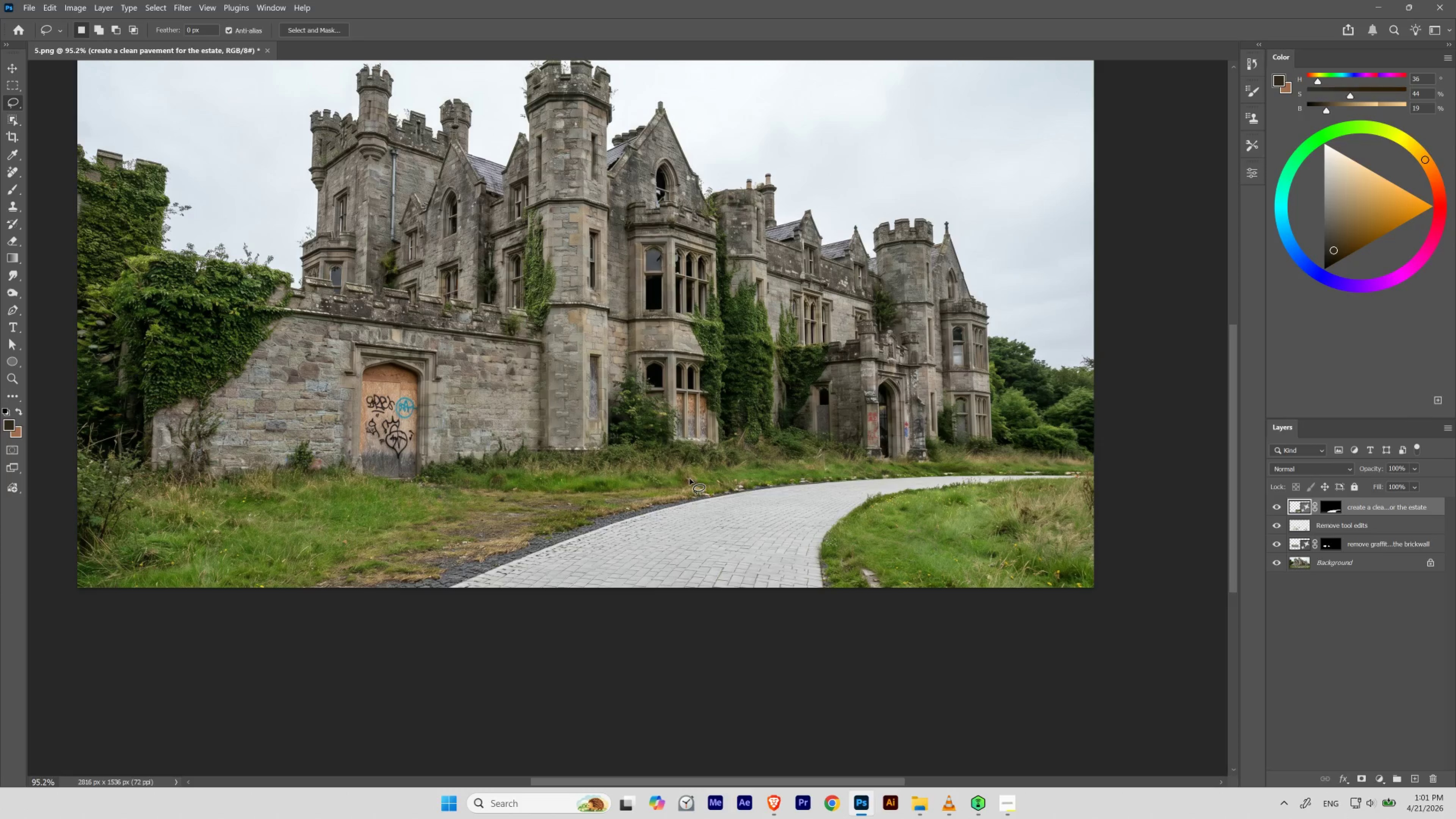 
wait(5.79)
 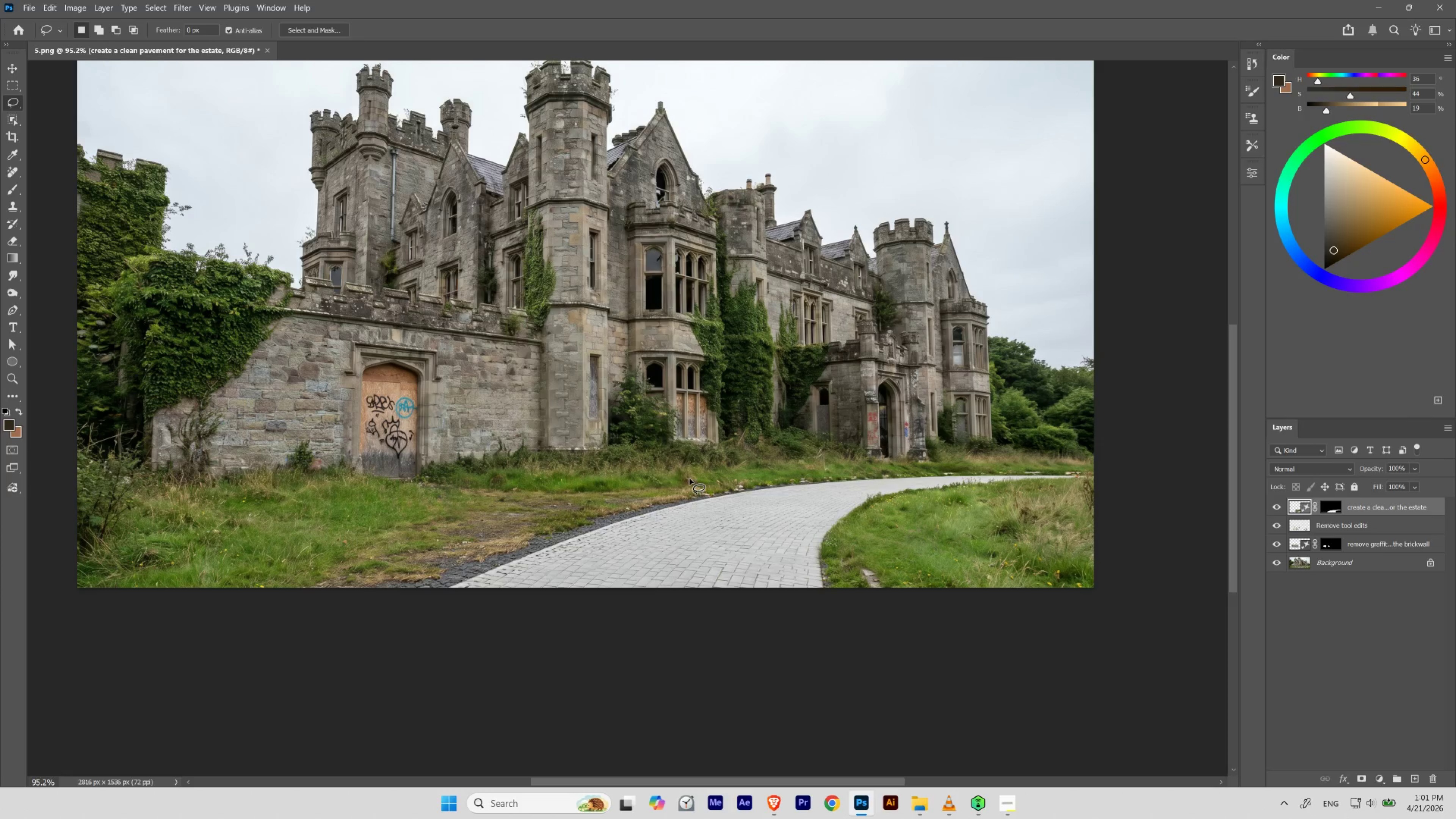 
hold_key(key=Space, duration=1.28)
 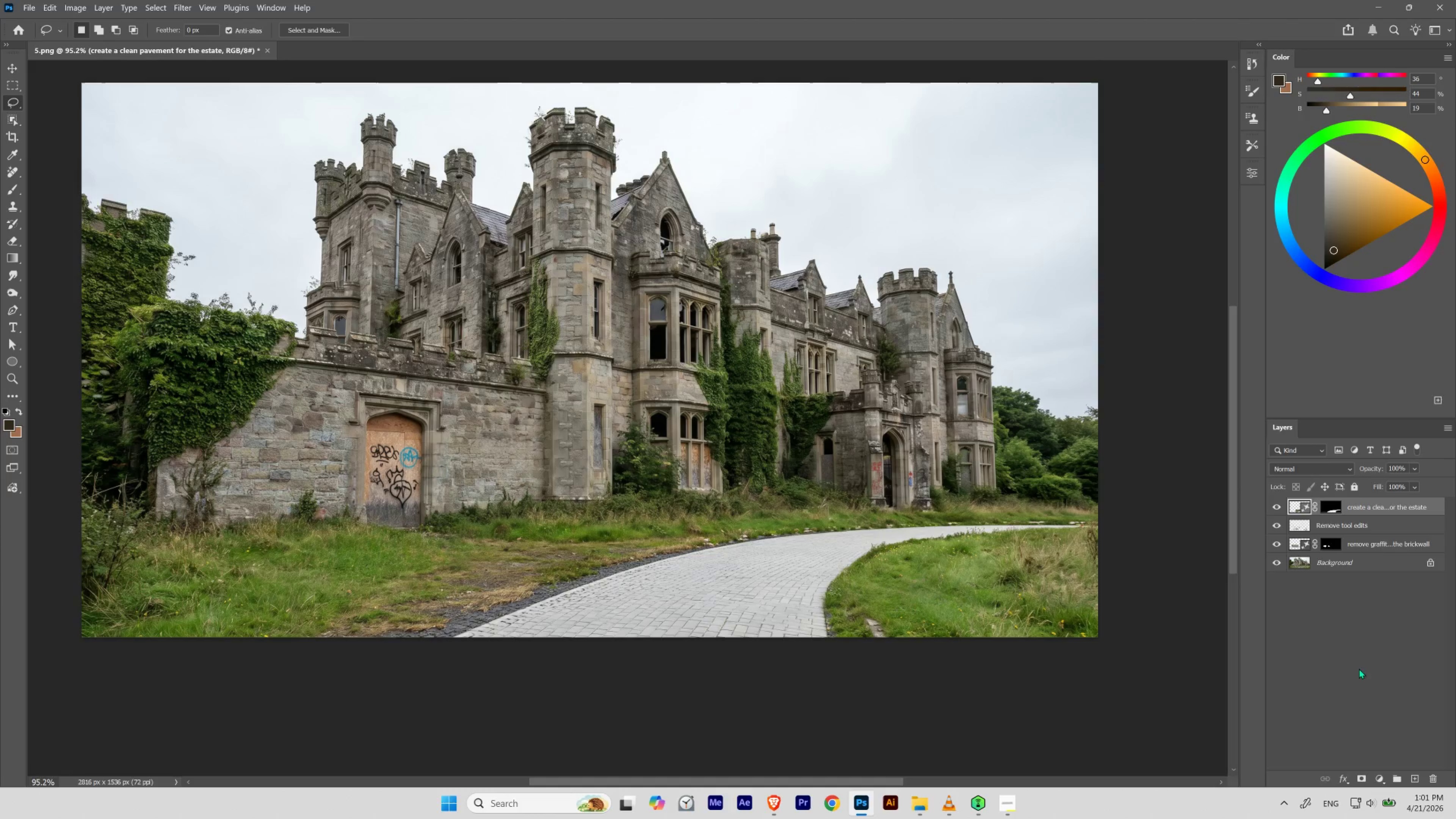 
left_click_drag(start_coordinate=[612, 423], to_coordinate=[616, 473])
 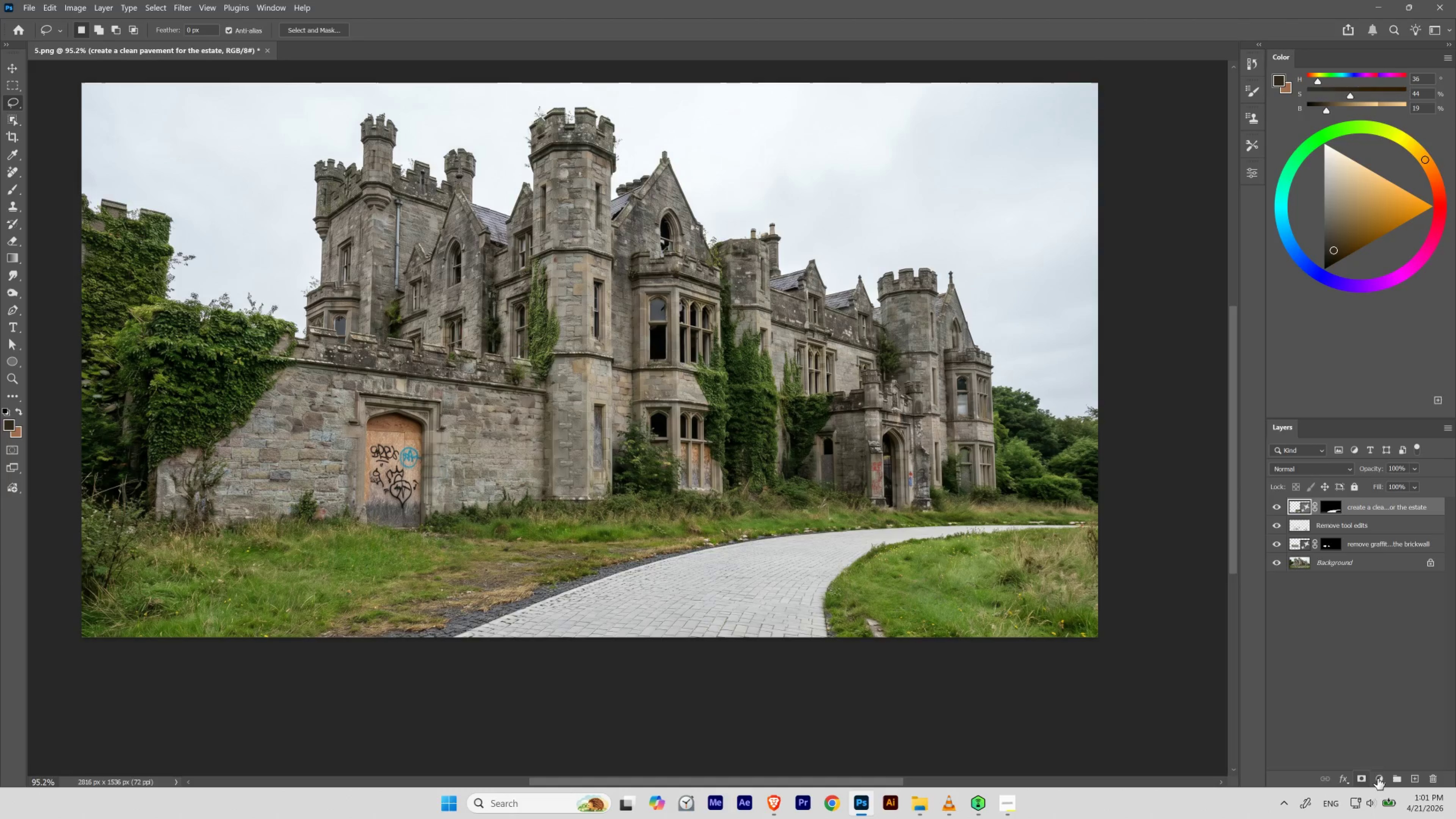 
left_click([1377, 778])
 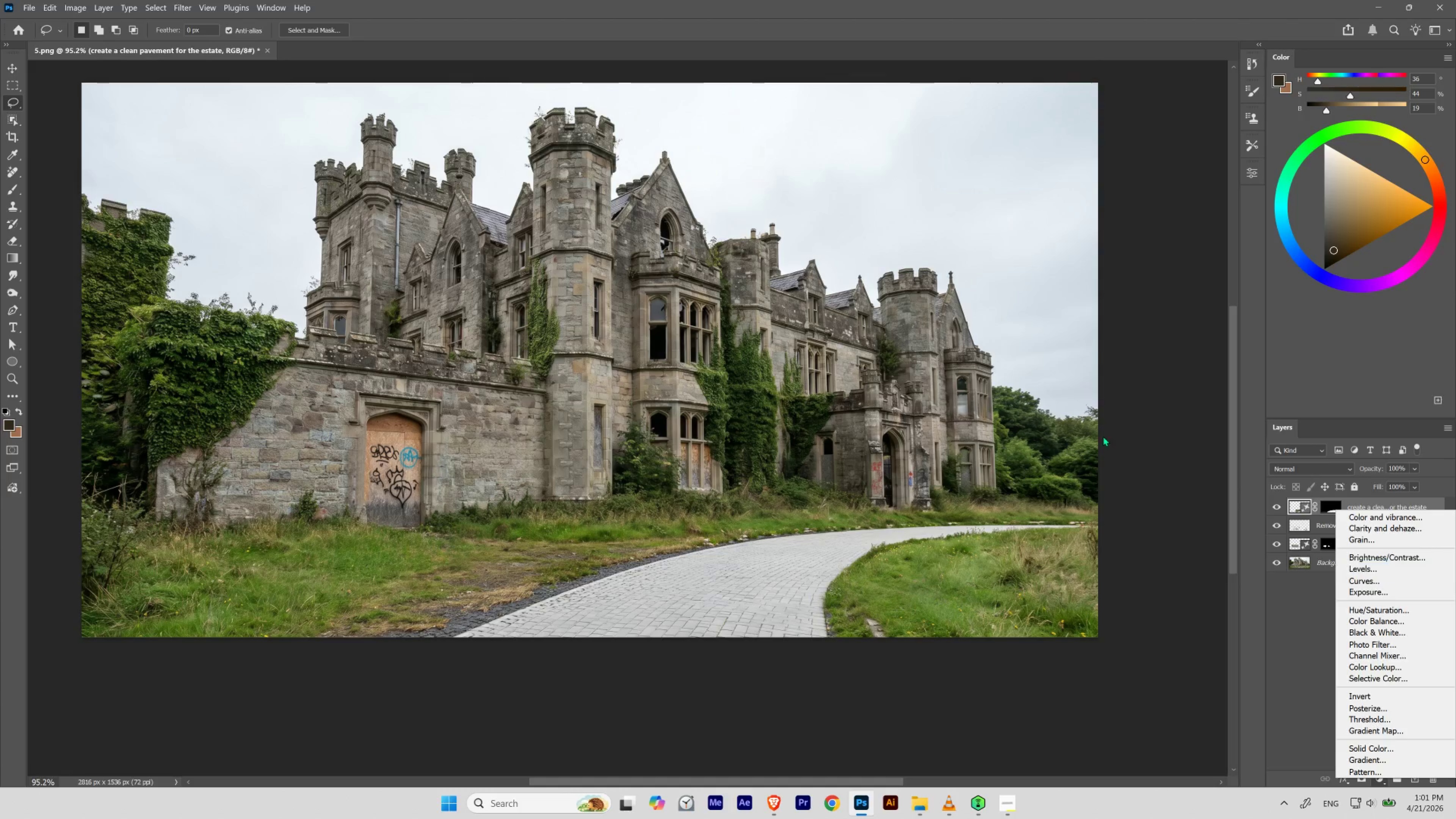 
wait(5.41)
 